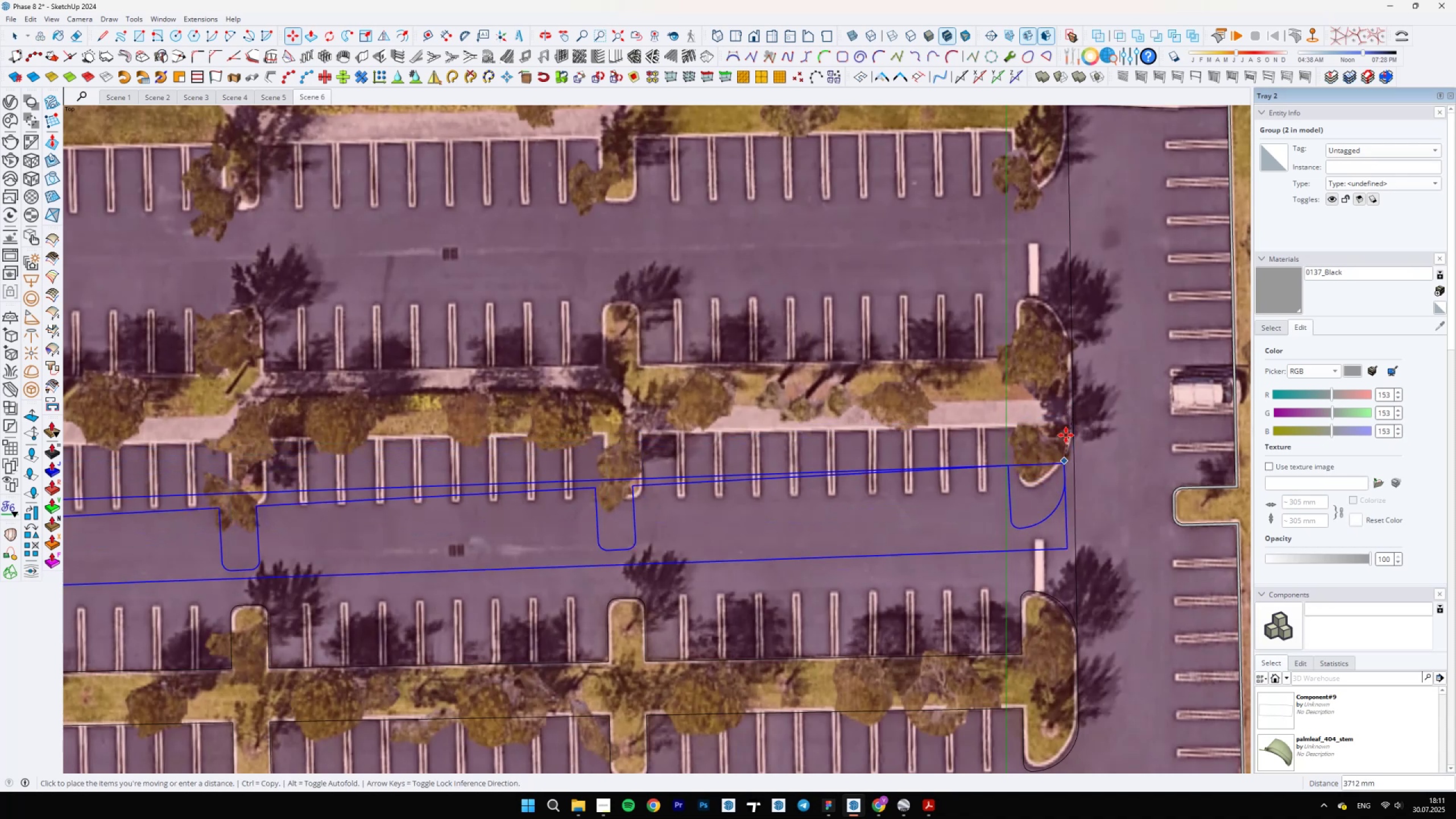 
key(Space)
 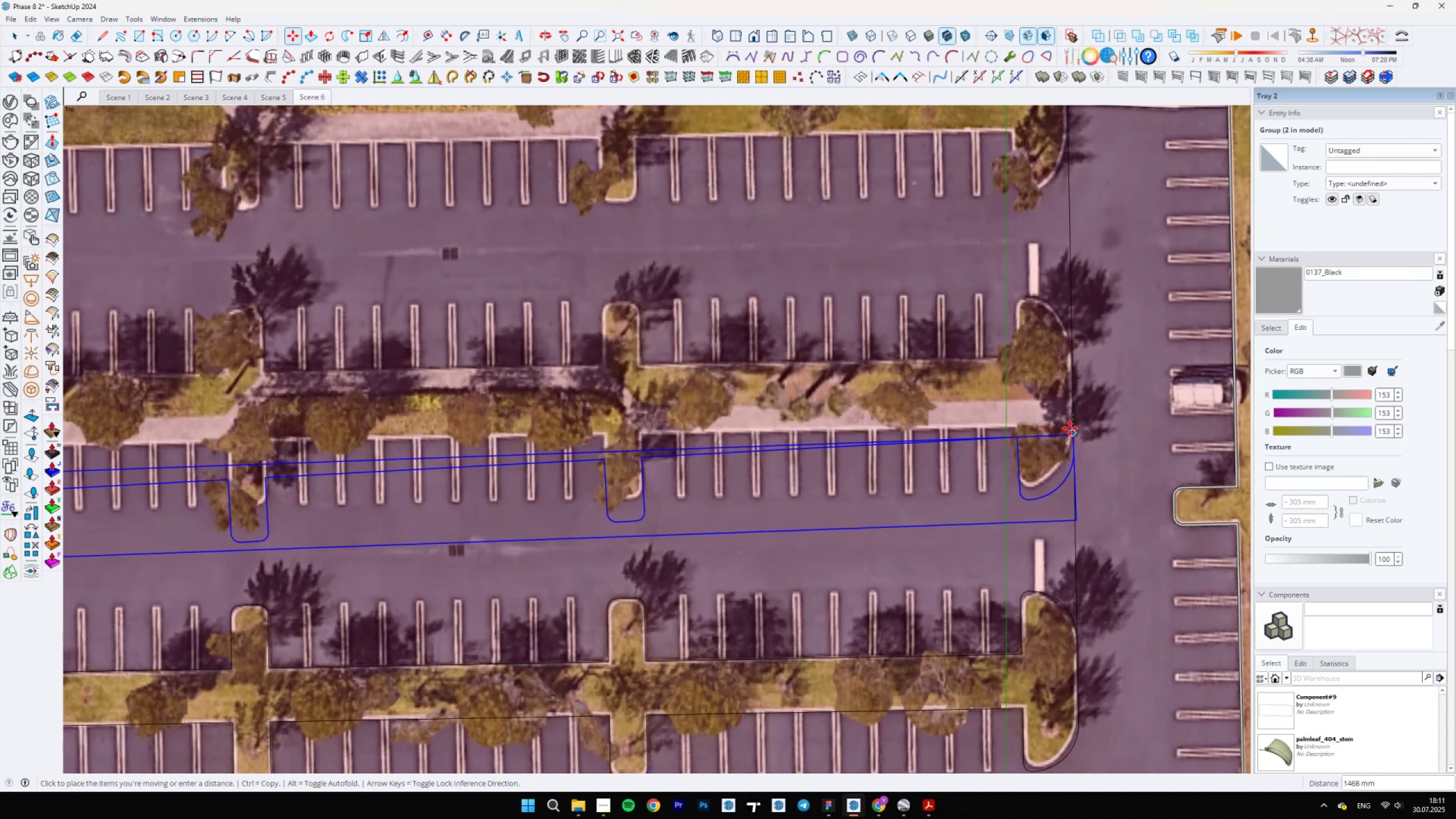 
key(Space)
 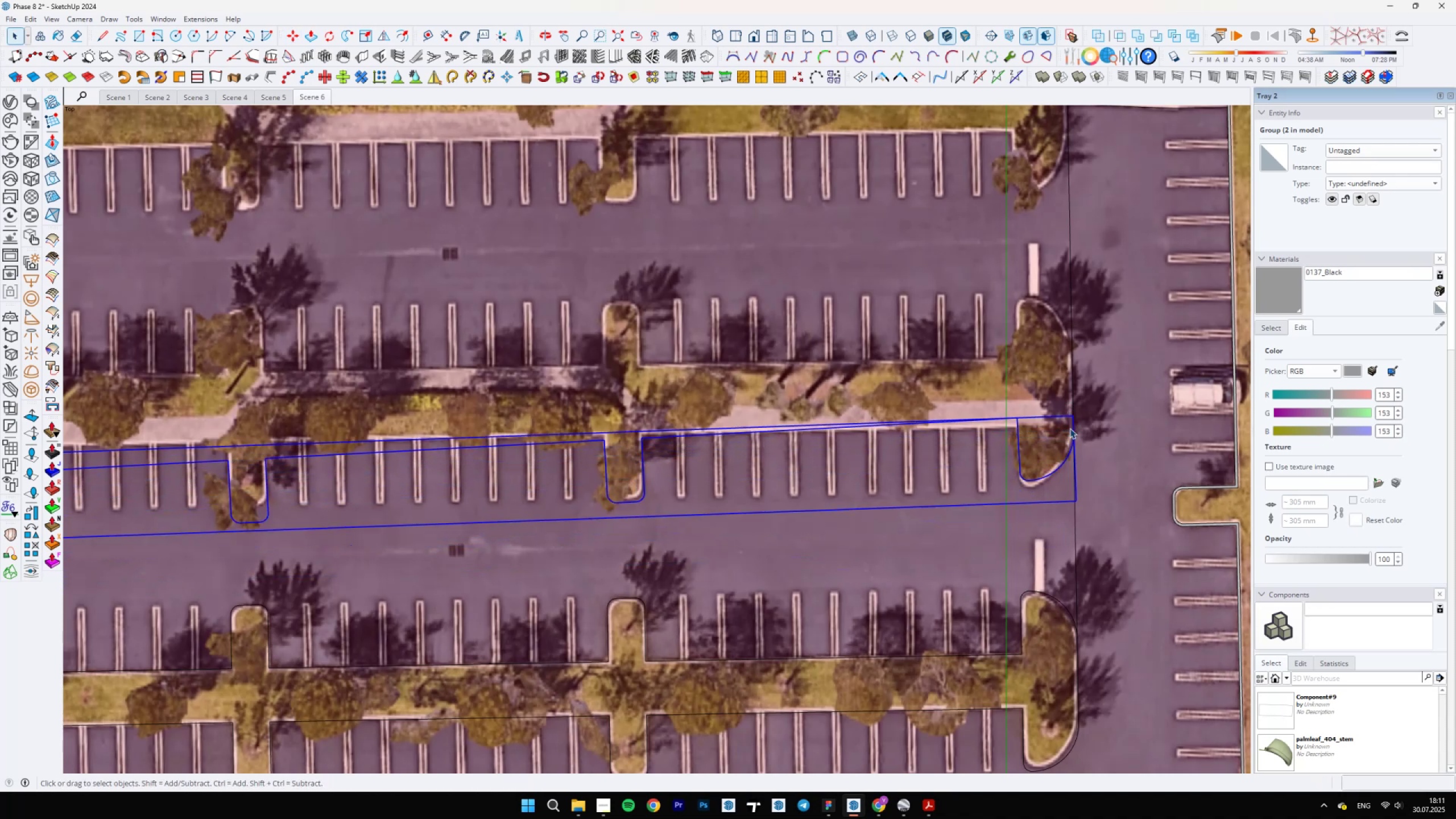 
scroll: coordinate [1074, 421], scroll_direction: up, amount: 4.0
 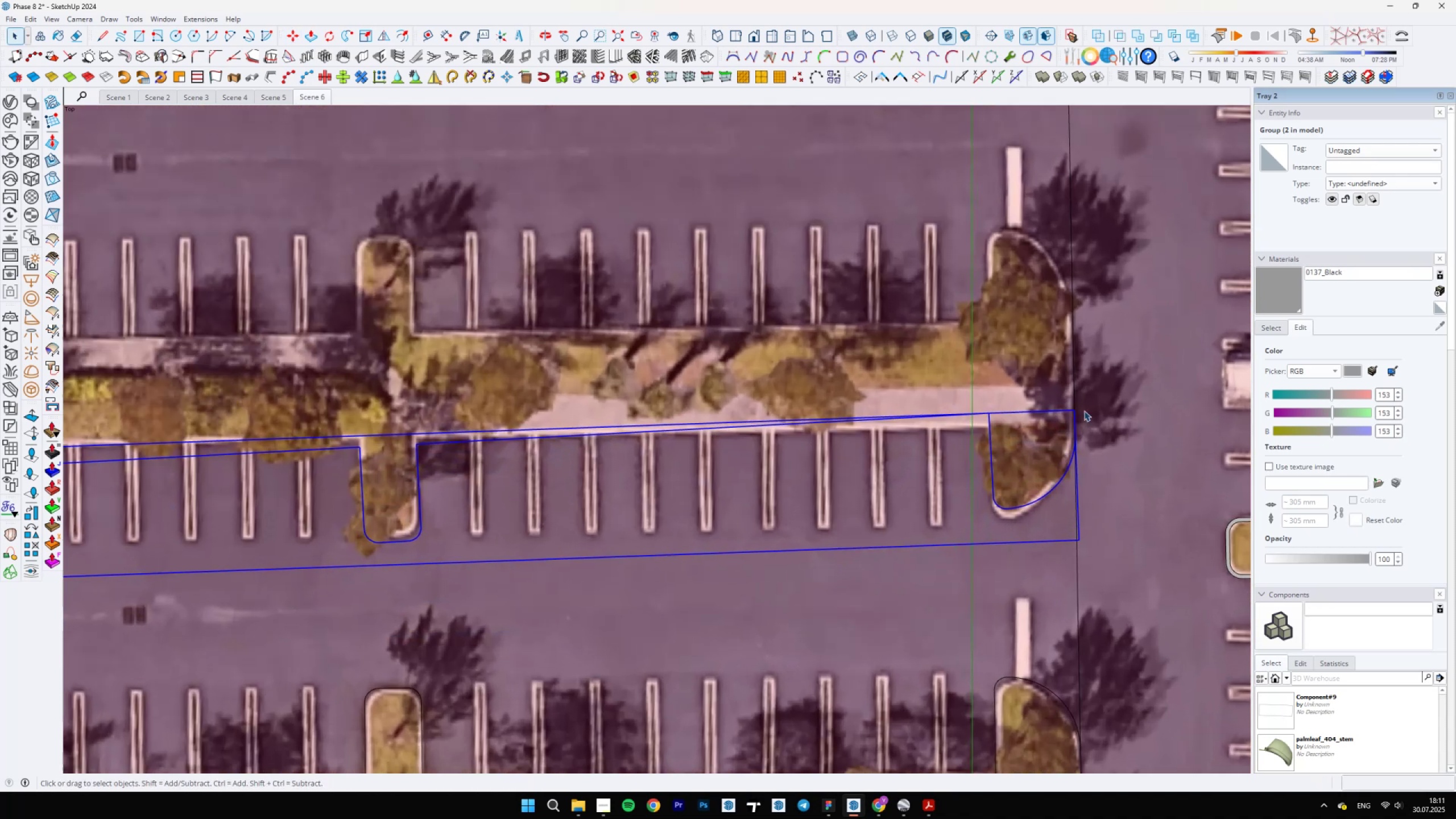 
key(M)
 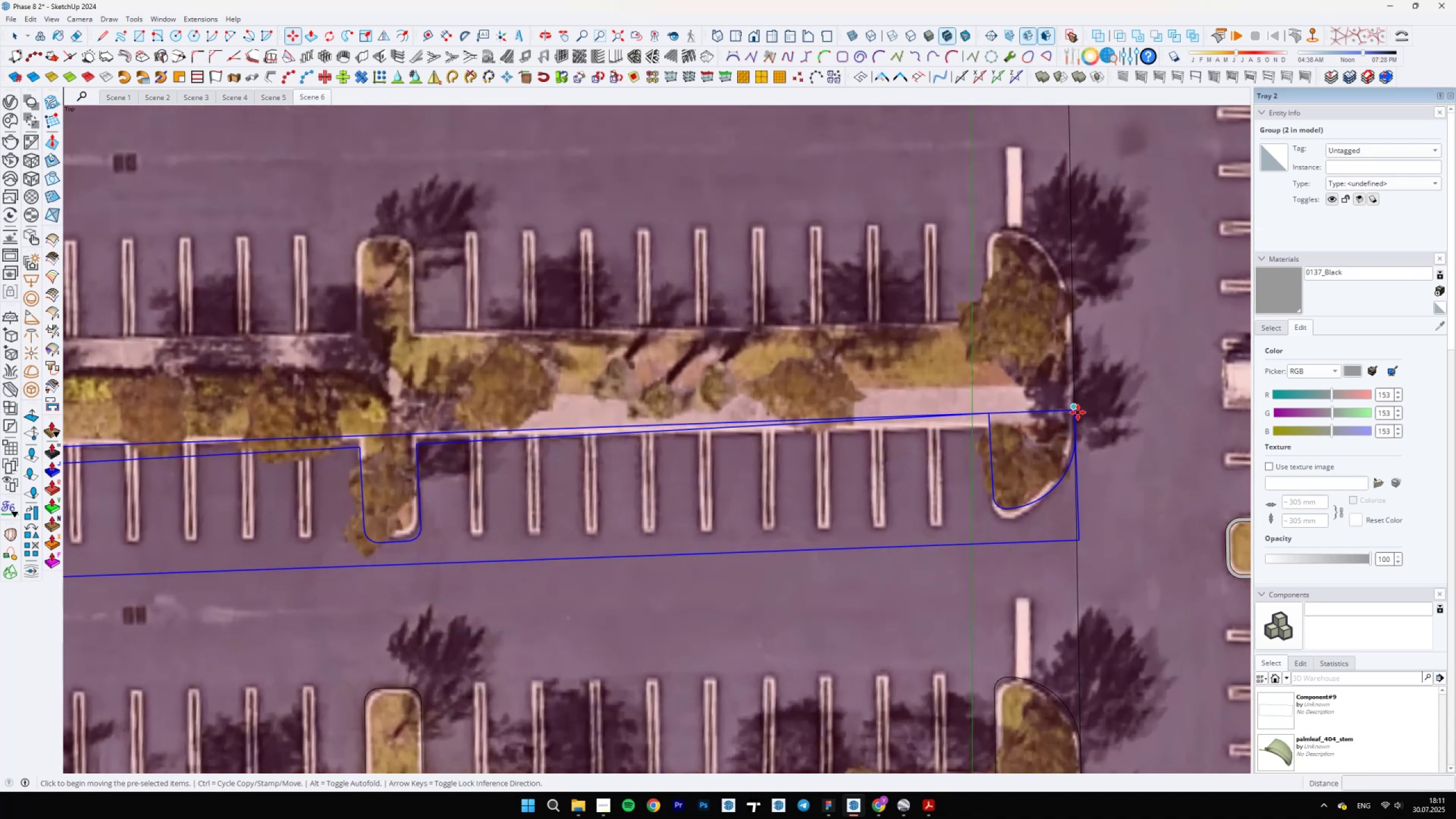 
left_click([1077, 412])
 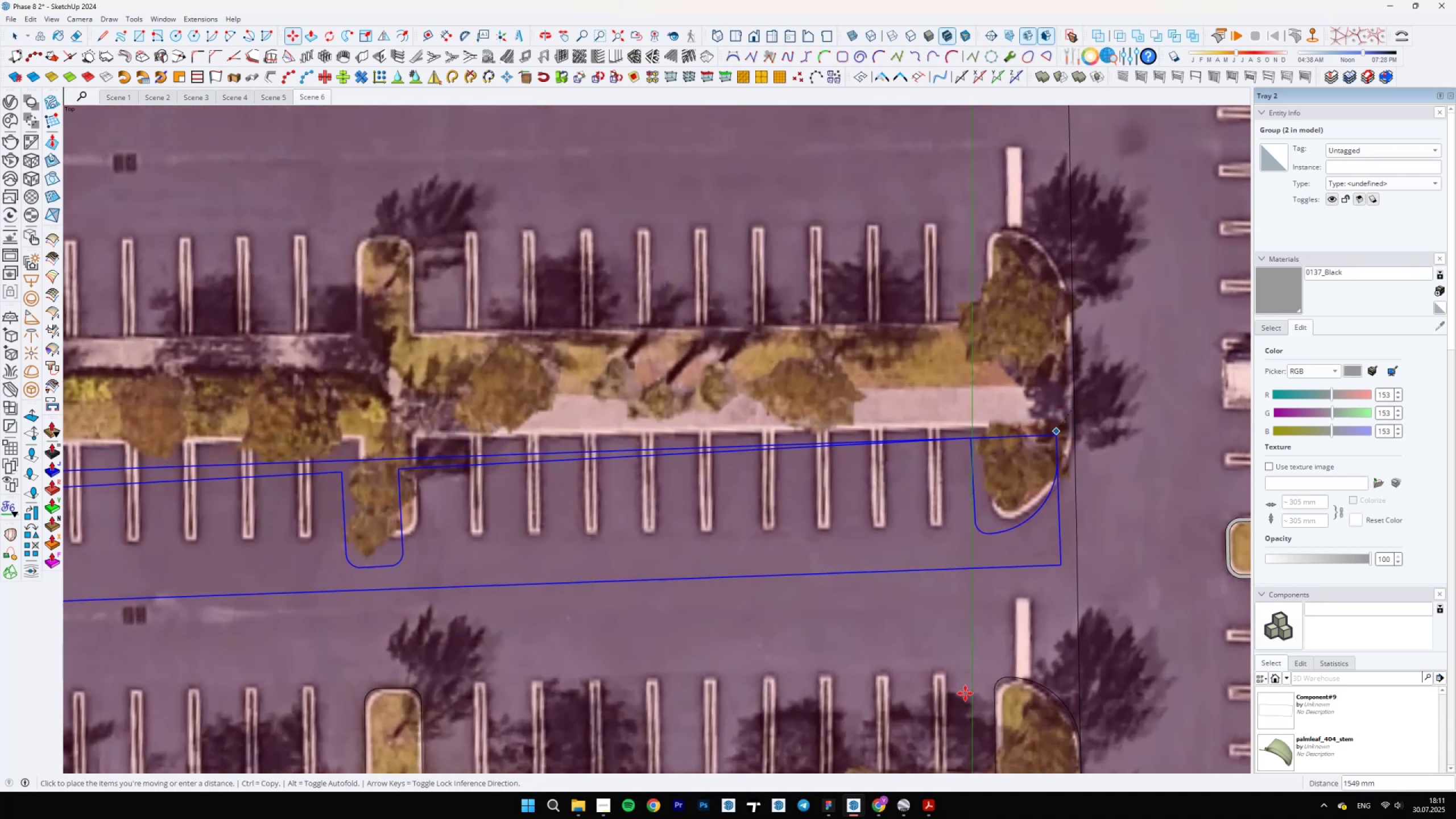 
scroll: coordinate [934, 635], scroll_direction: down, amount: 9.0
 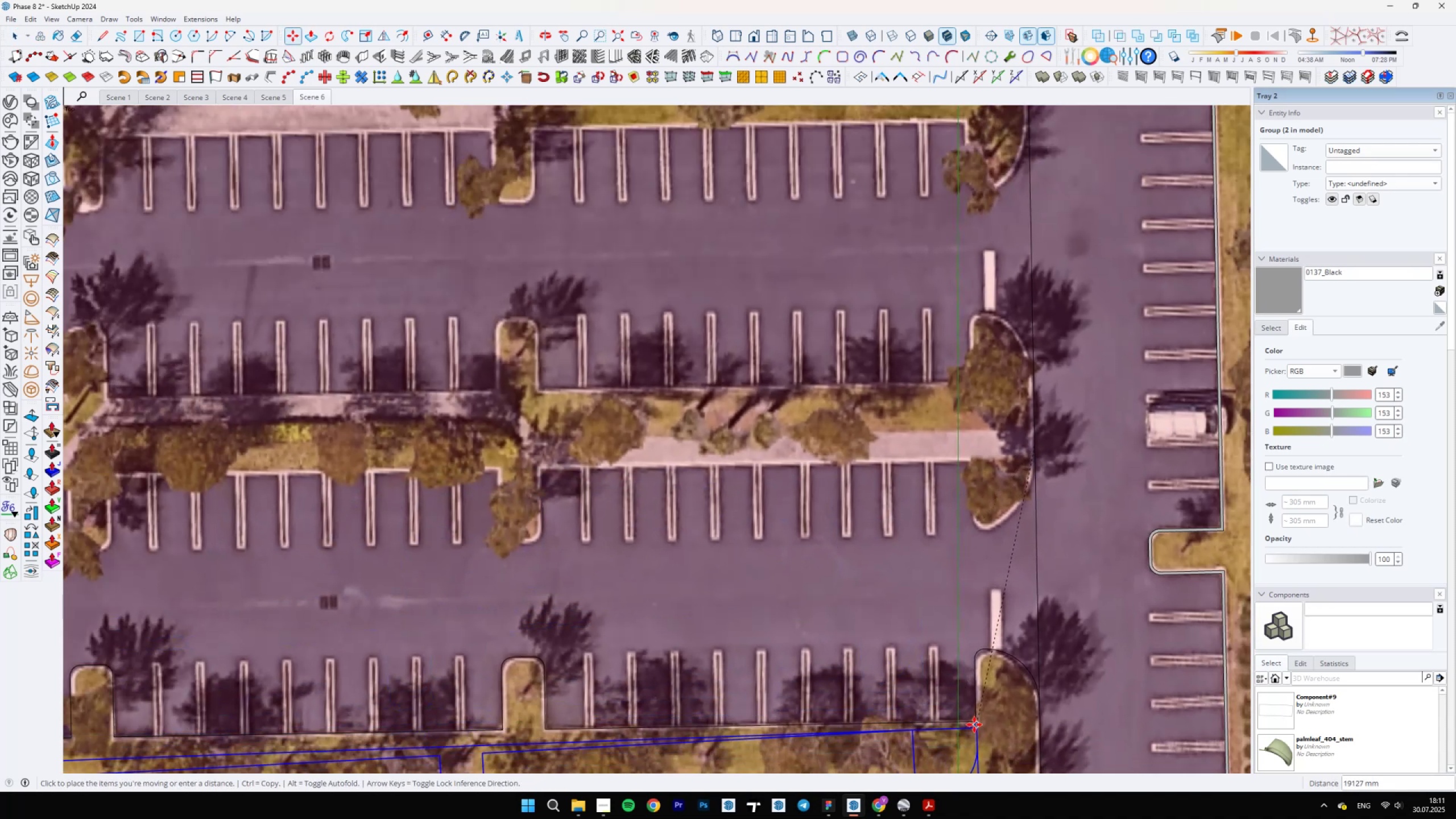 
left_click([977, 722])
 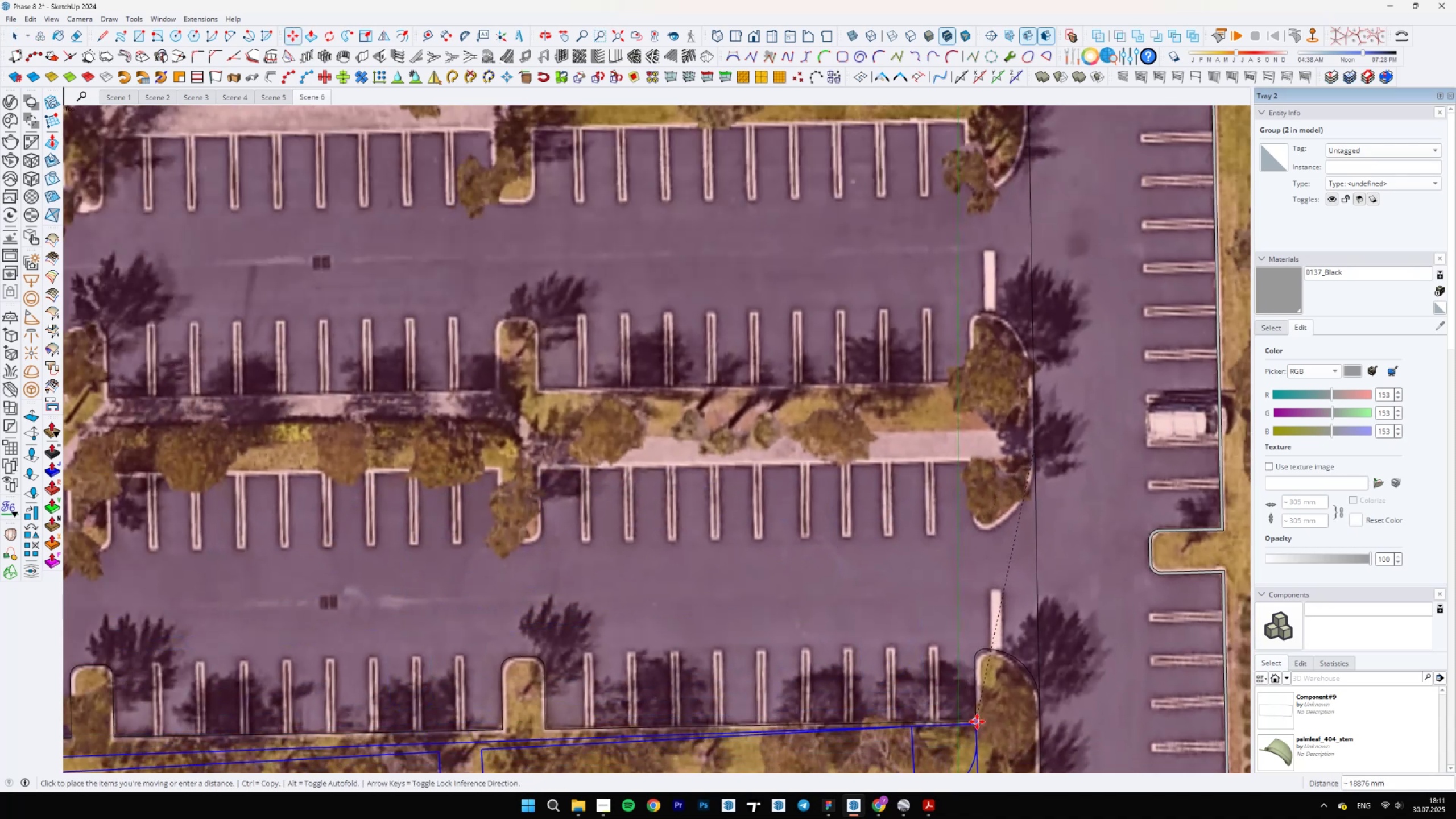 
key(Q)
 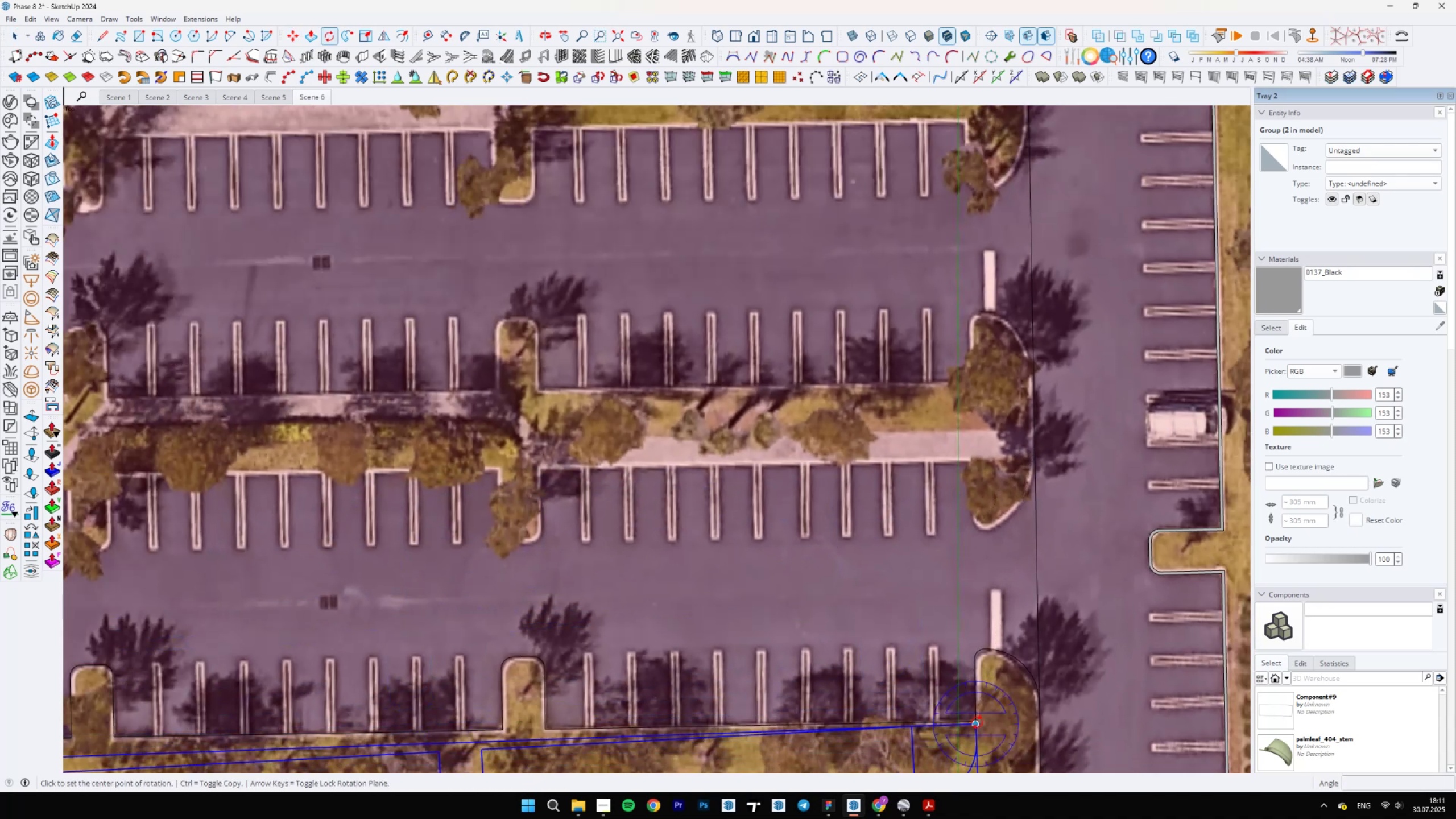 
left_click([977, 722])
 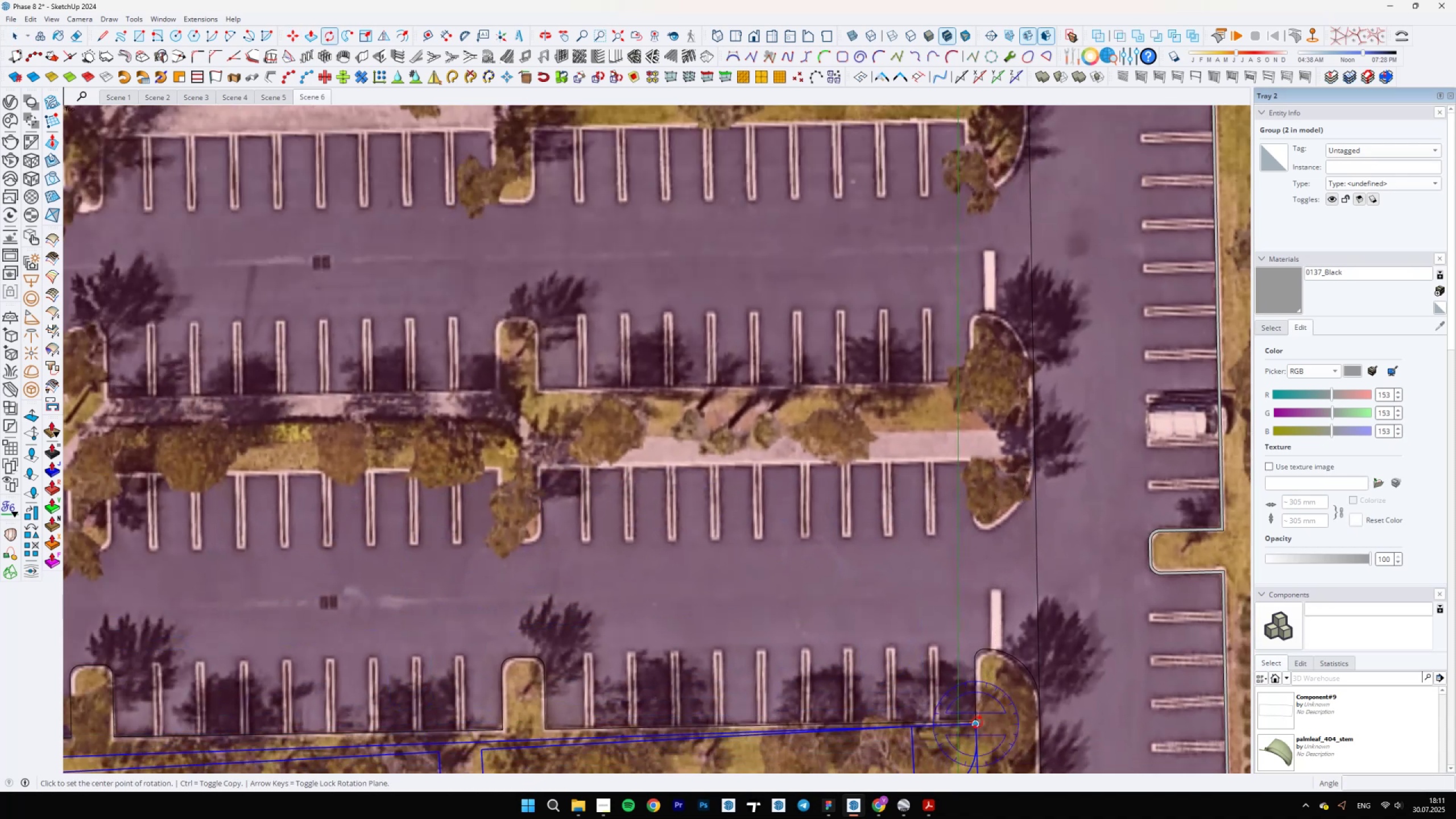 
scroll: coordinate [738, 700], scroll_direction: up, amount: 5.0
 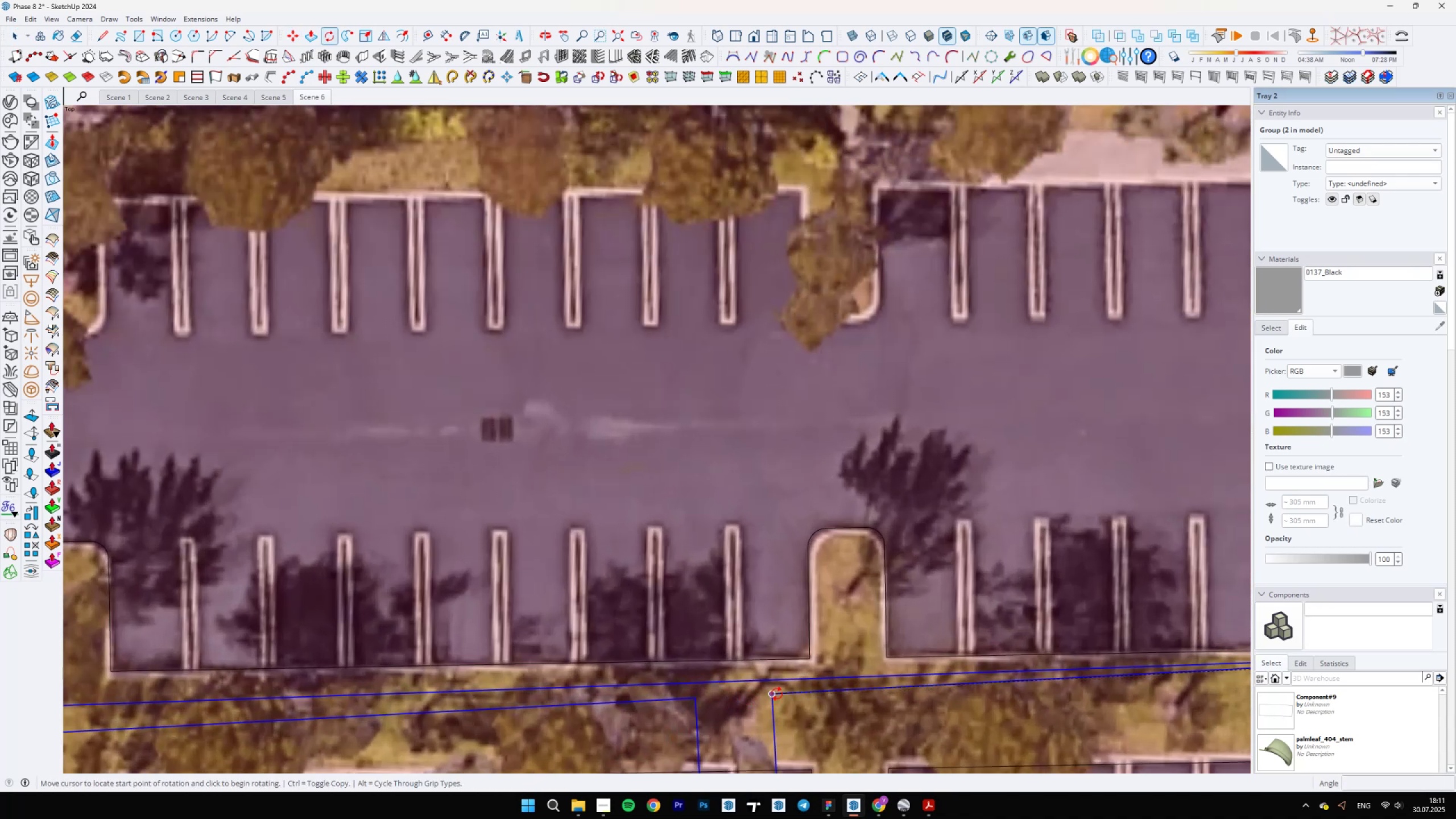 
left_click([774, 694])
 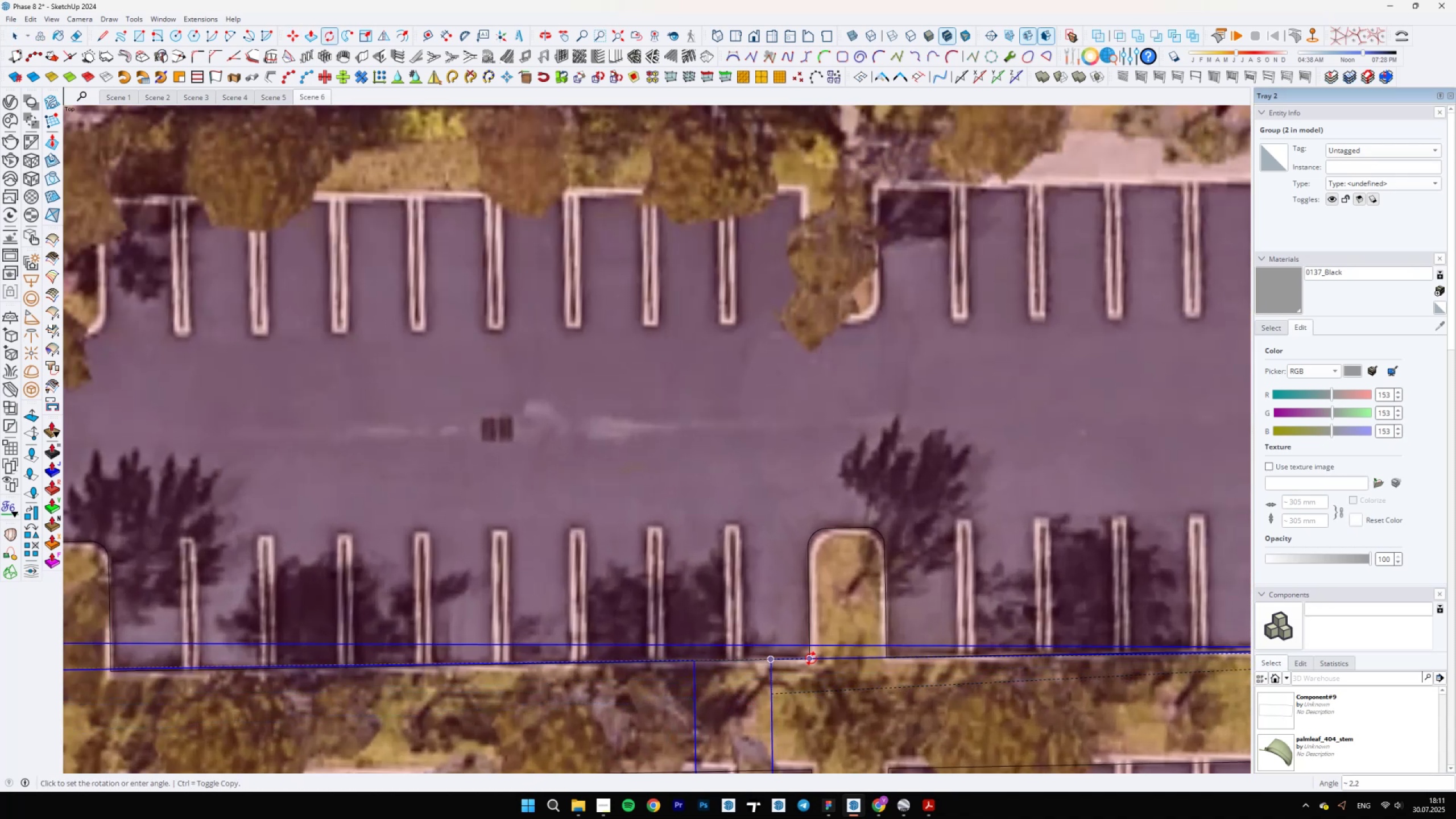 
left_click([811, 659])
 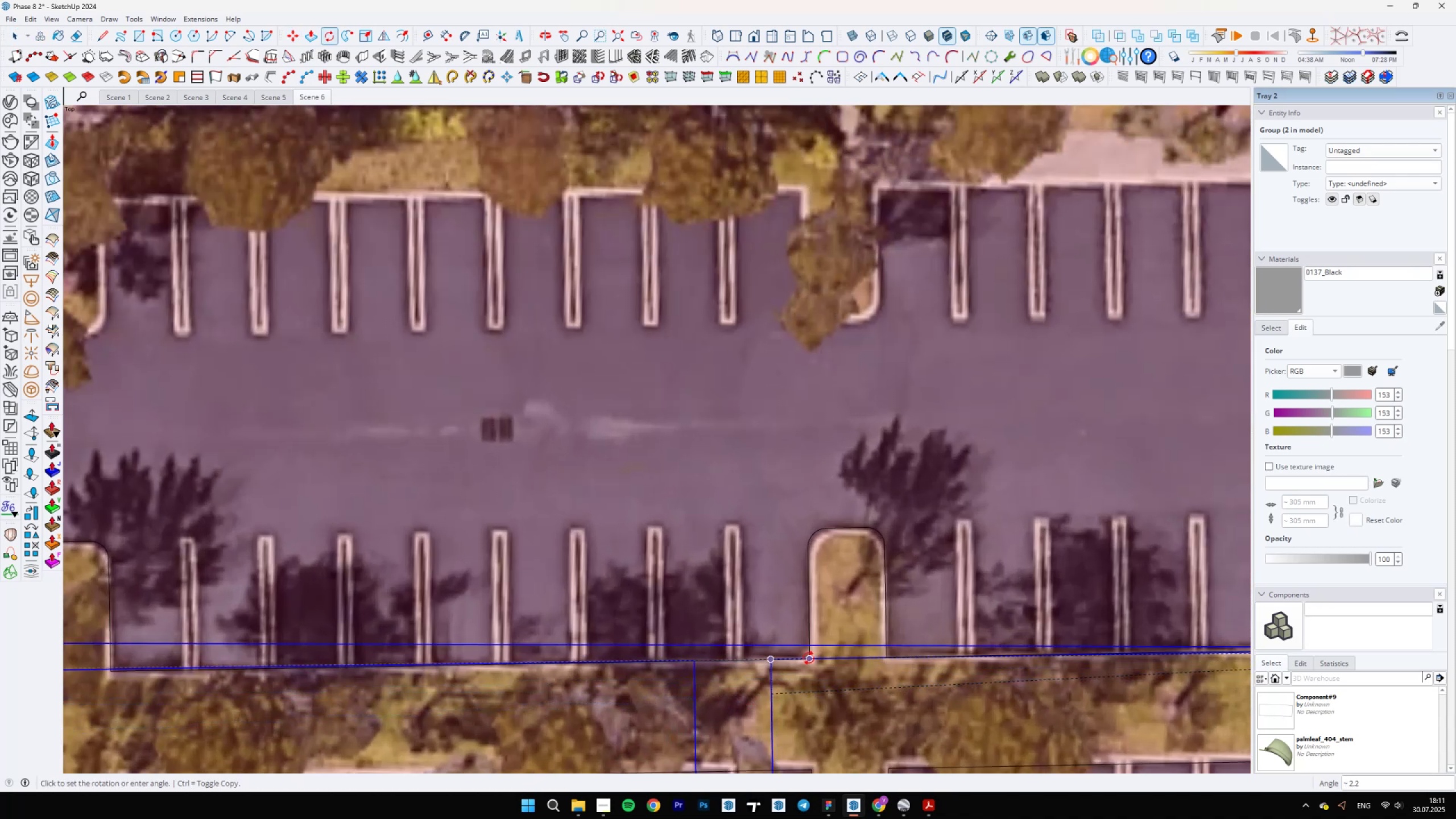 
key(Space)
 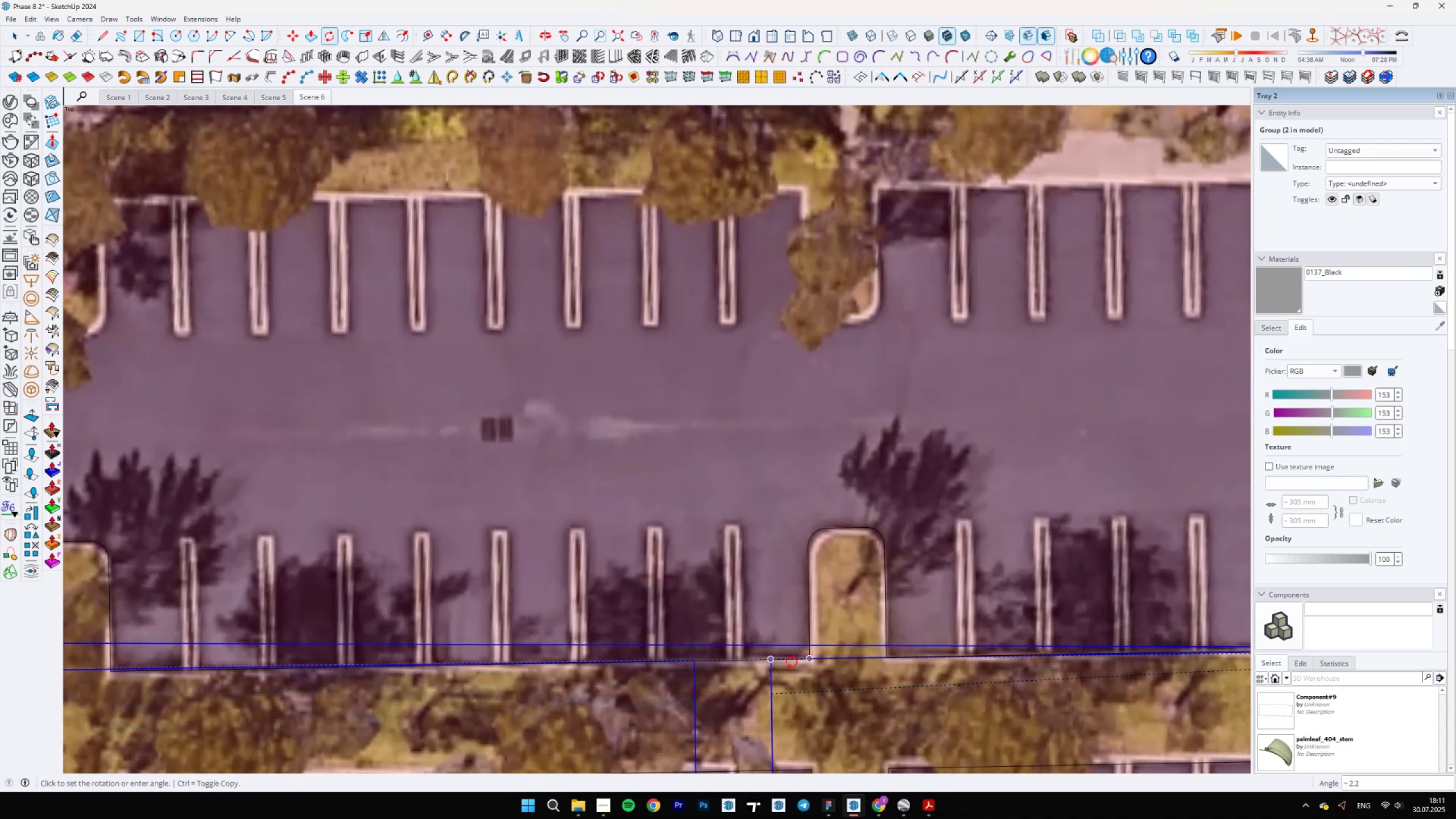 
scroll: coordinate [840, 579], scroll_direction: down, amount: 1.0
 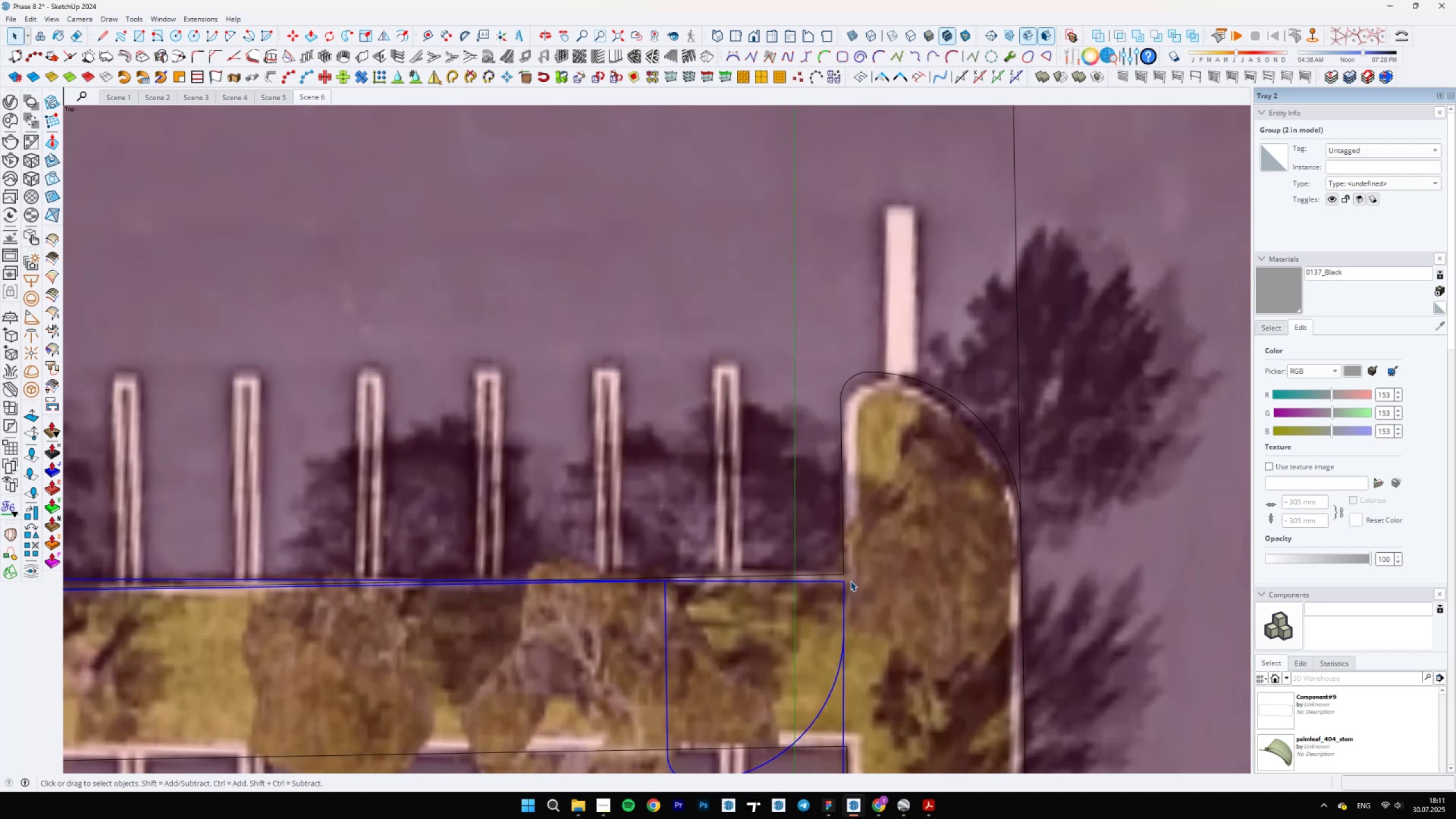 
key(Control+ControlLeft)
 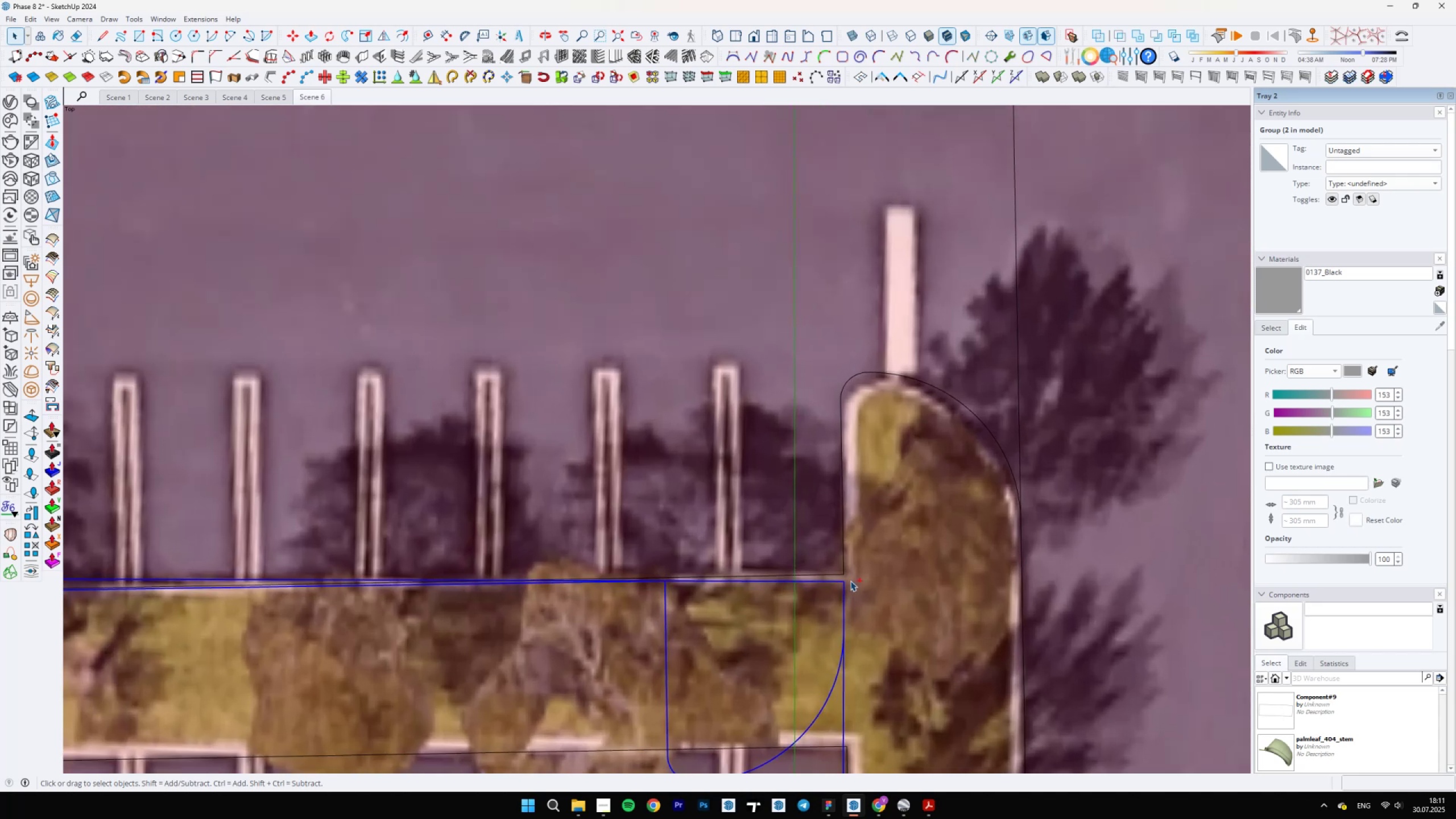 
key(Control+Z)
 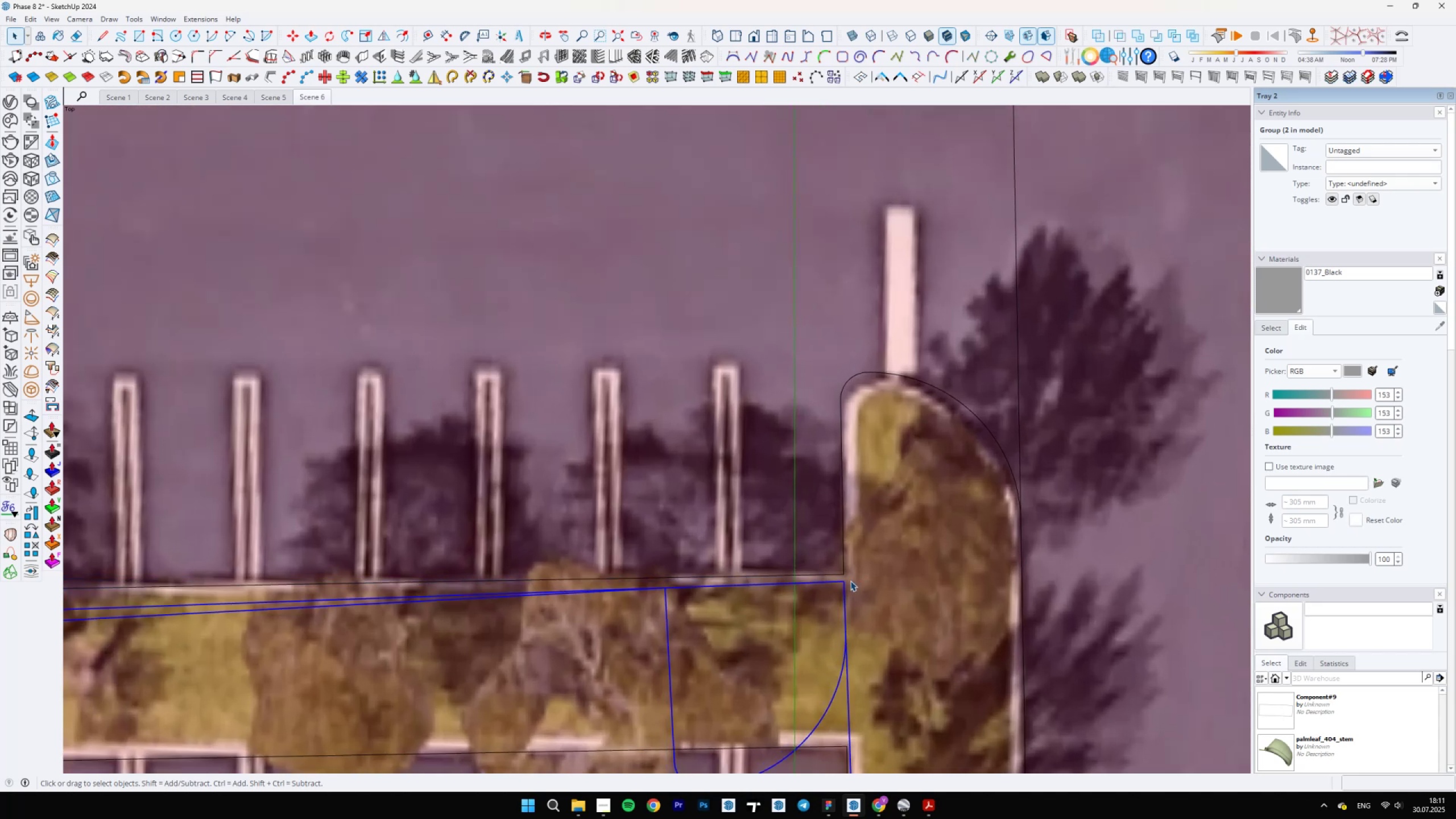 
scroll: coordinate [849, 581], scroll_direction: up, amount: 7.0
 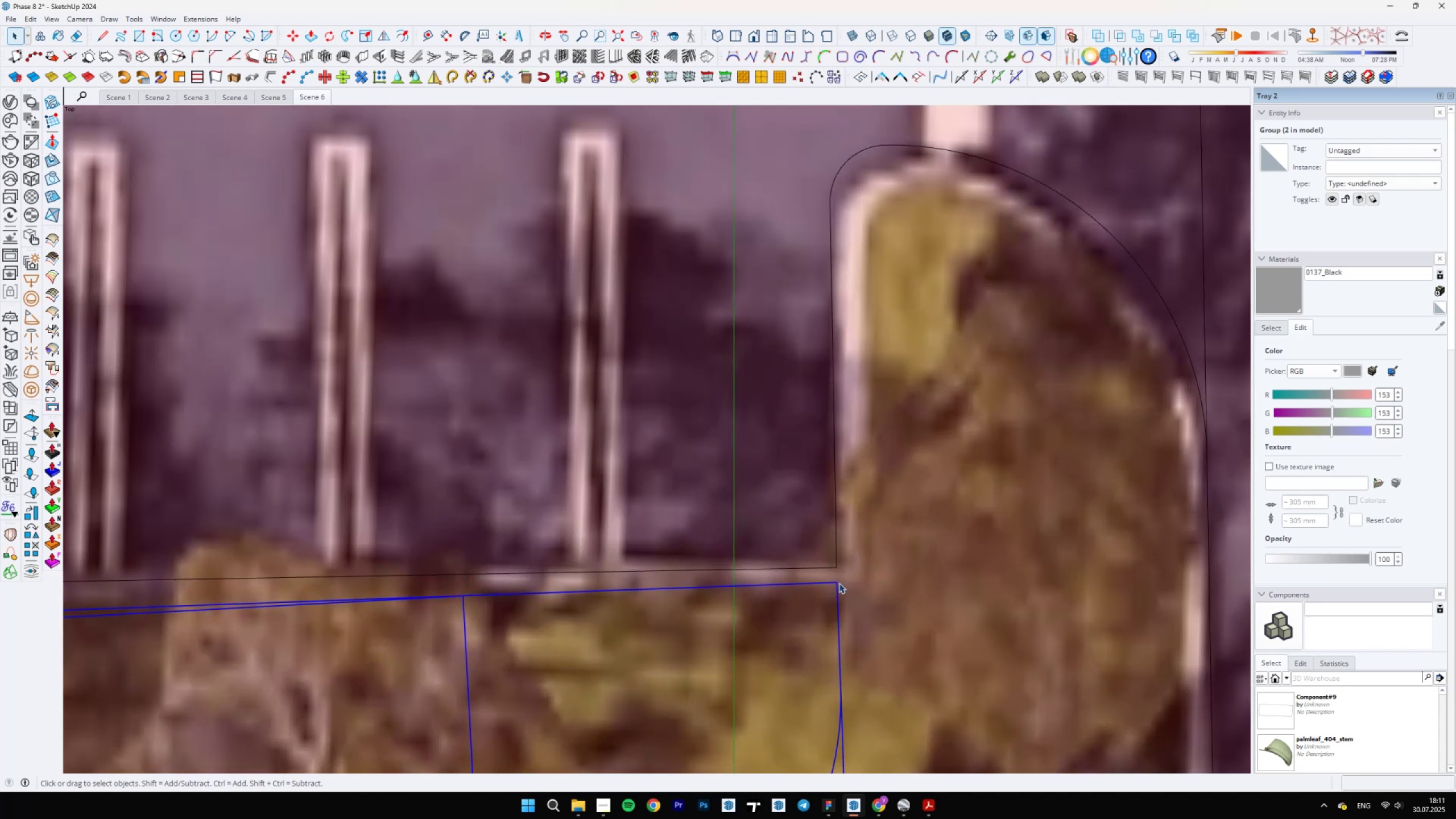 
key(M)
 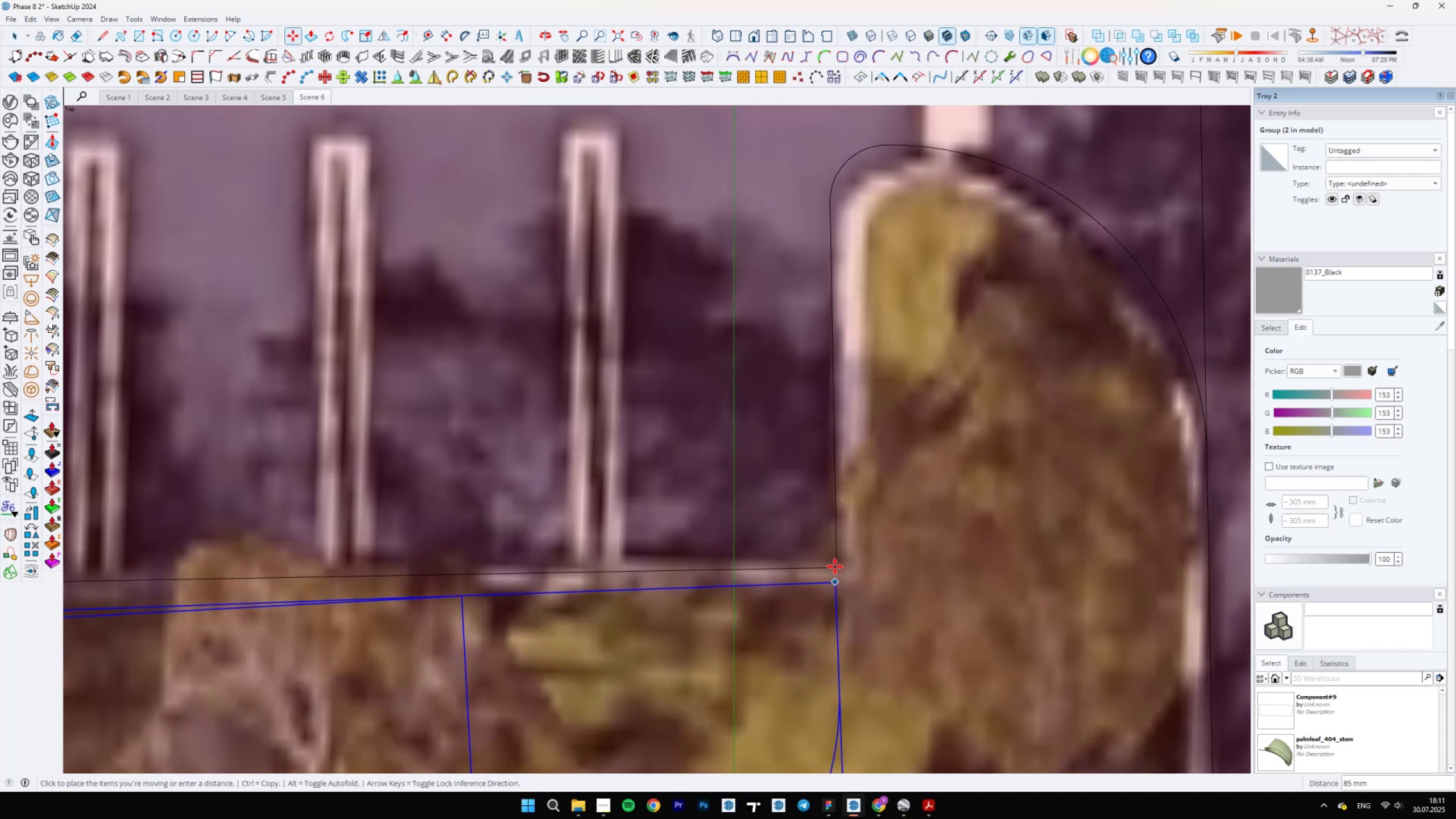 
left_click([838, 569])
 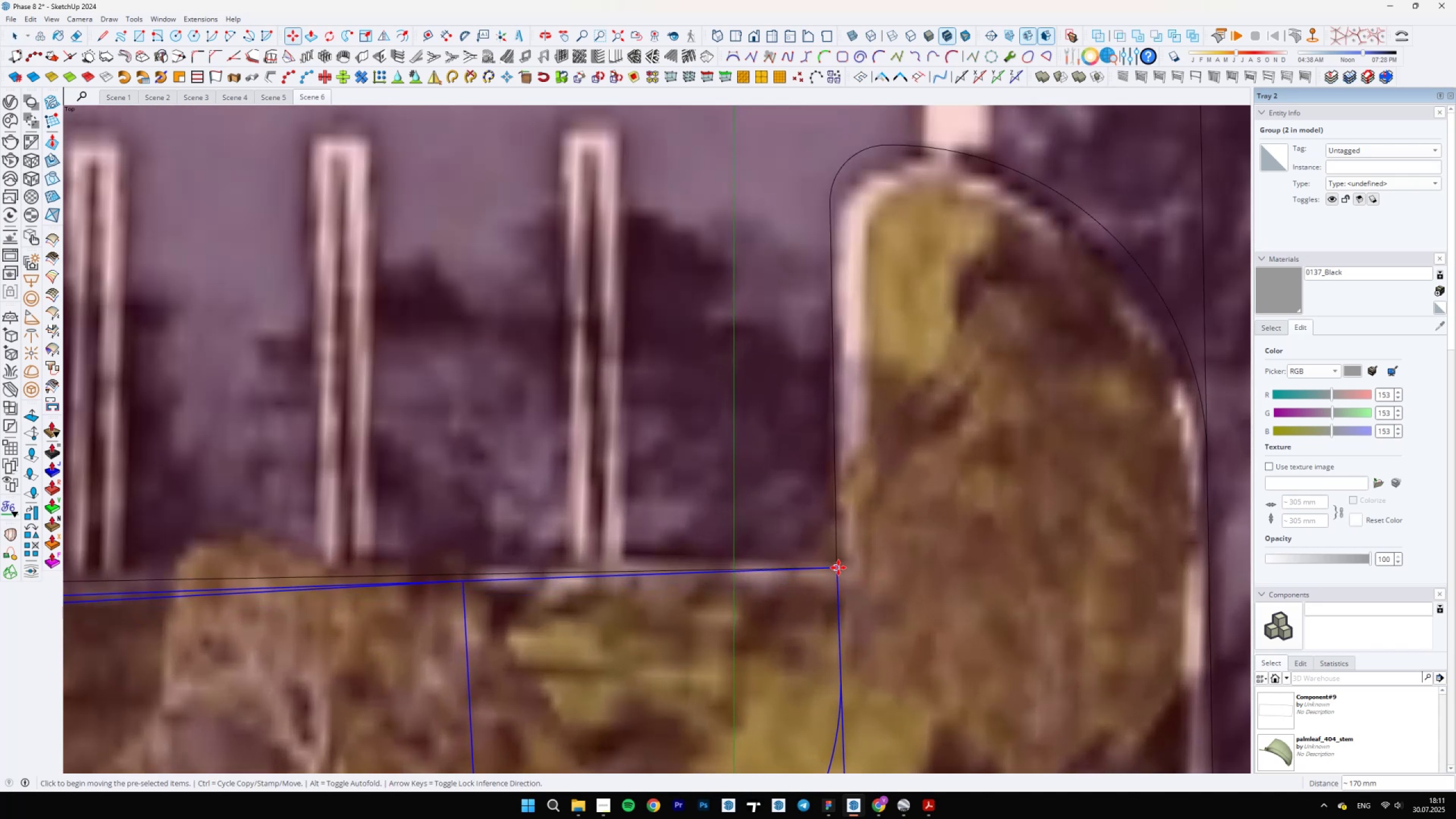 
key(Q)
 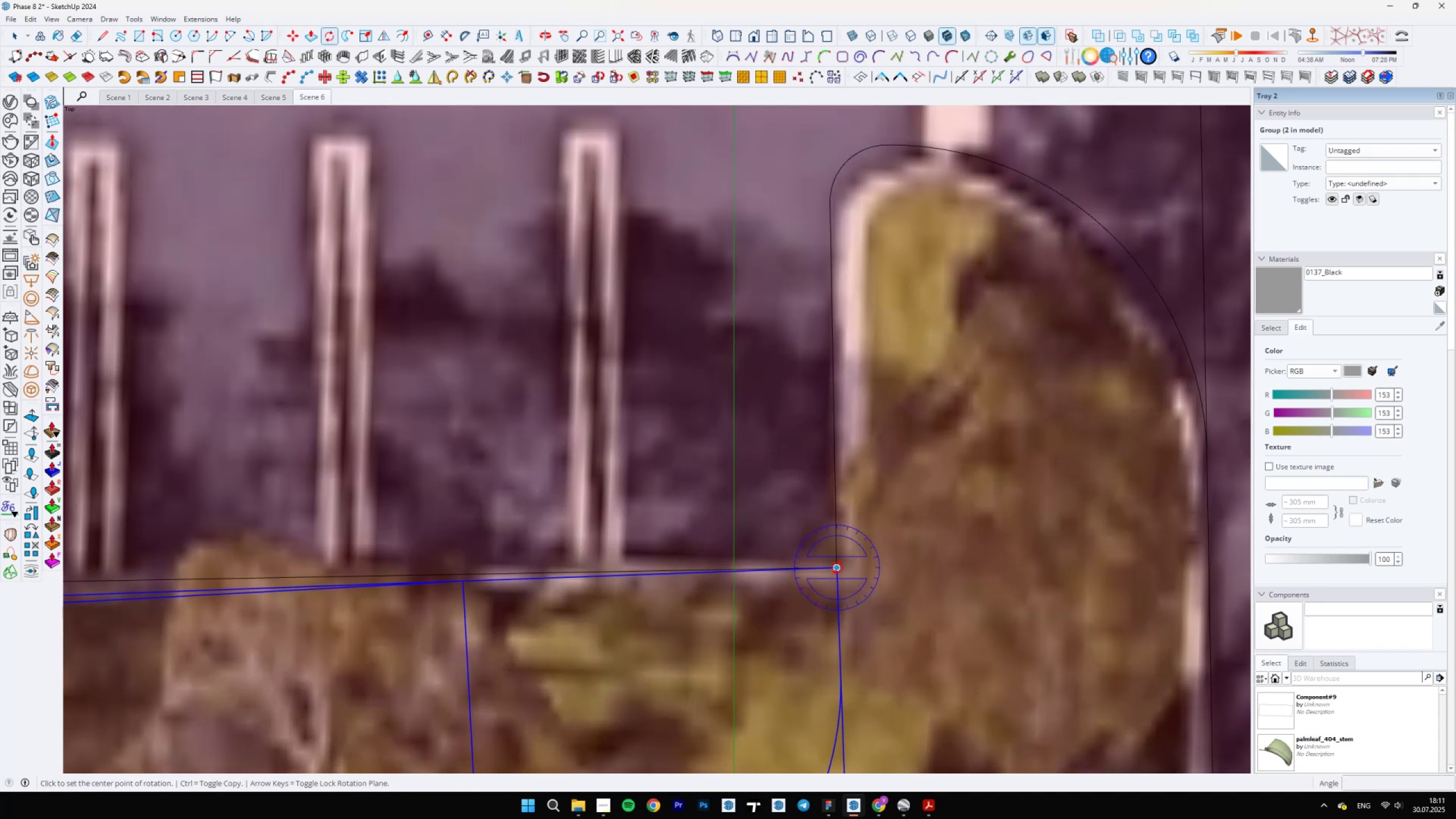 
left_click([837, 568])
 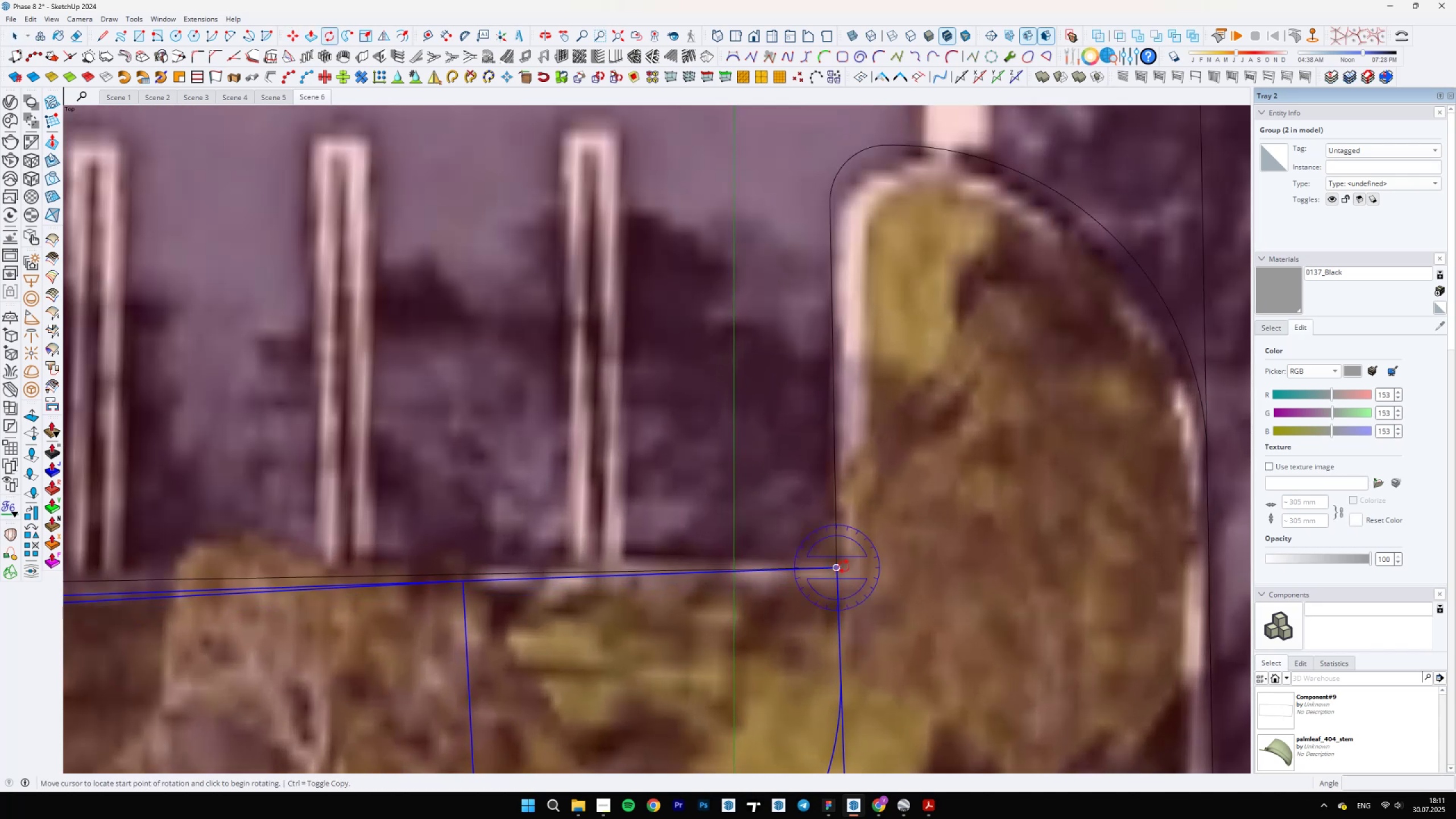 
scroll: coordinate [930, 549], scroll_direction: down, amount: 13.0
 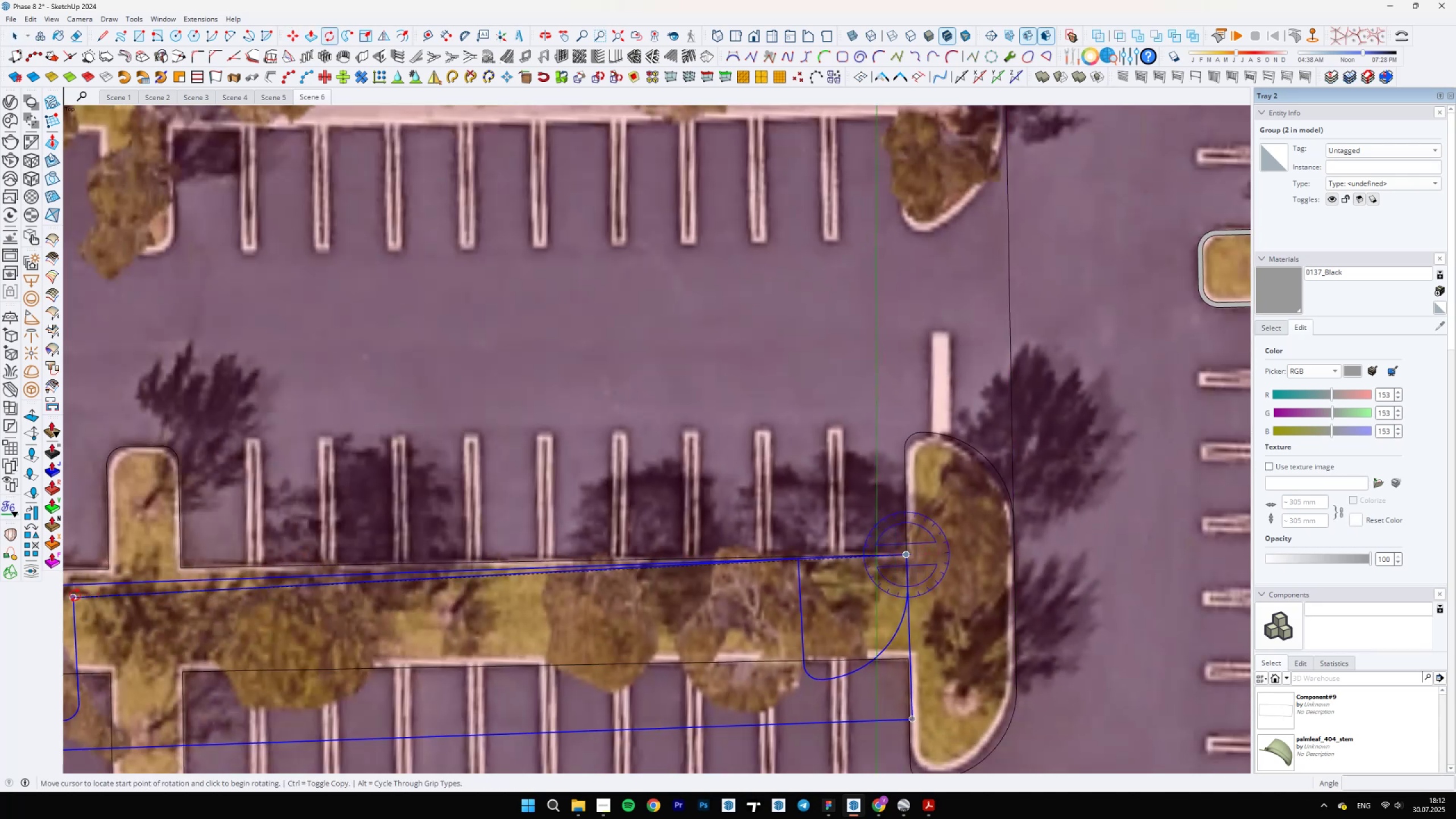 
left_click([75, 599])
 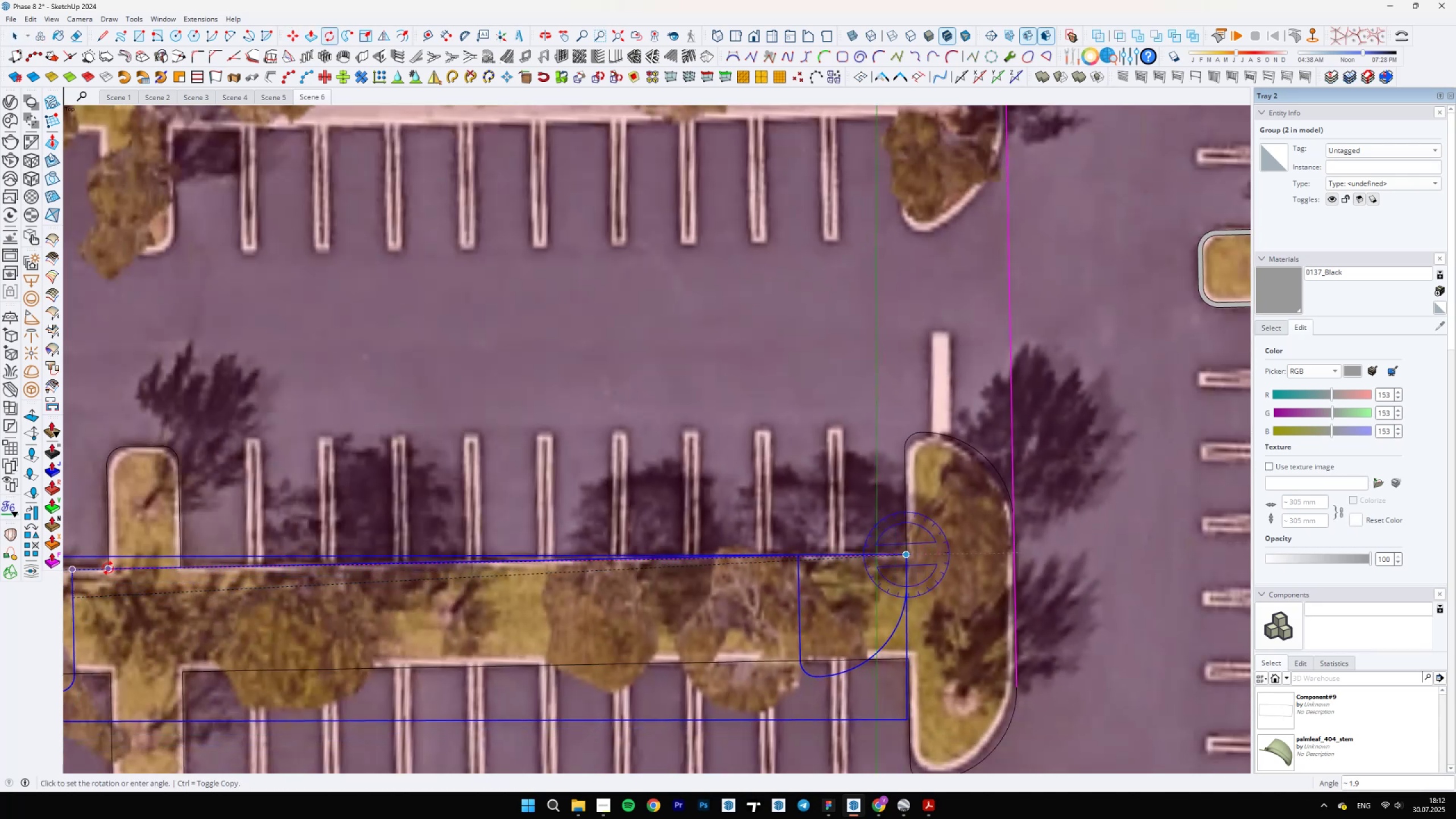 
key(Space)
 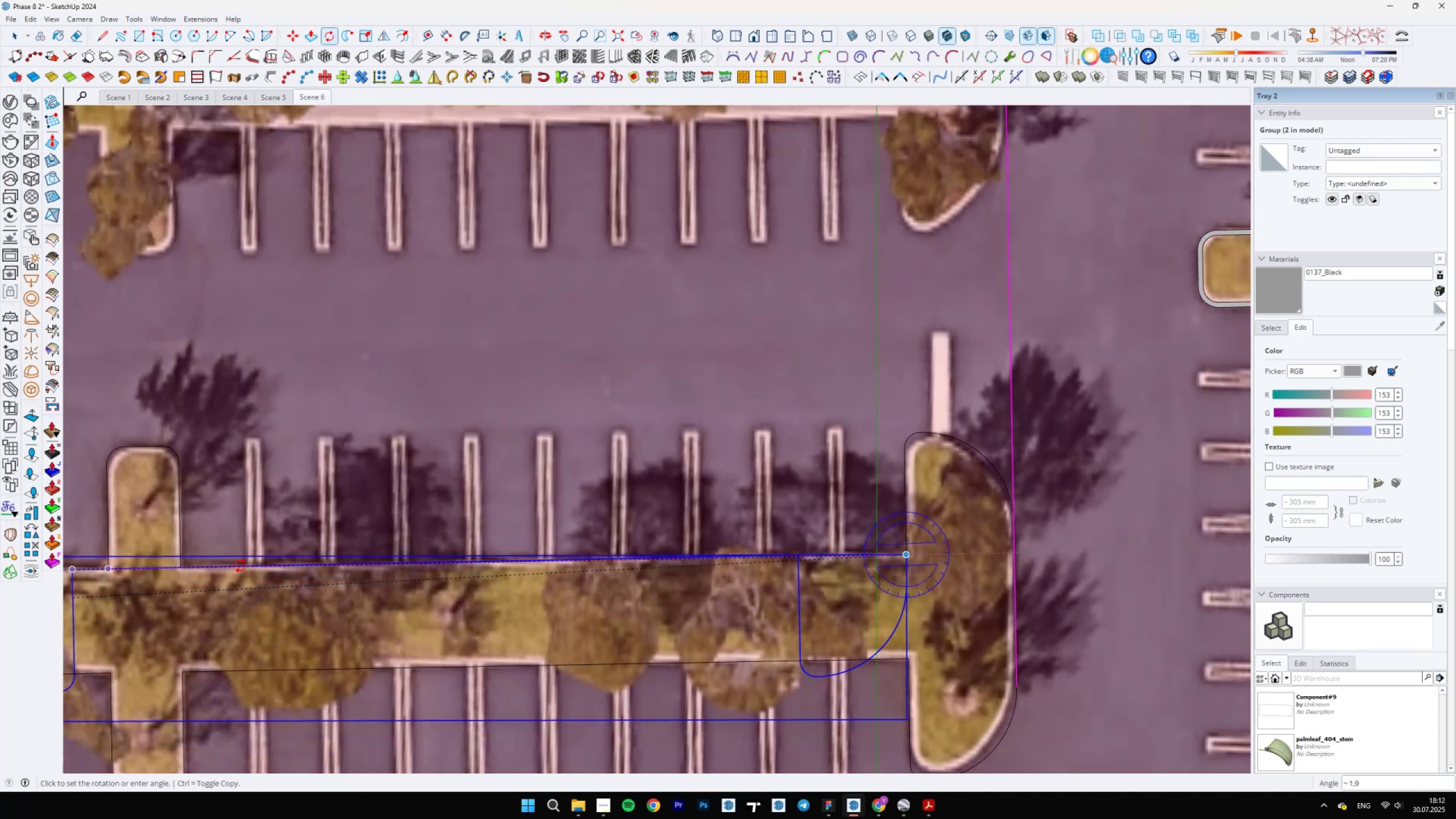 
scroll: coordinate [705, 568], scroll_direction: down, amount: 1.0
 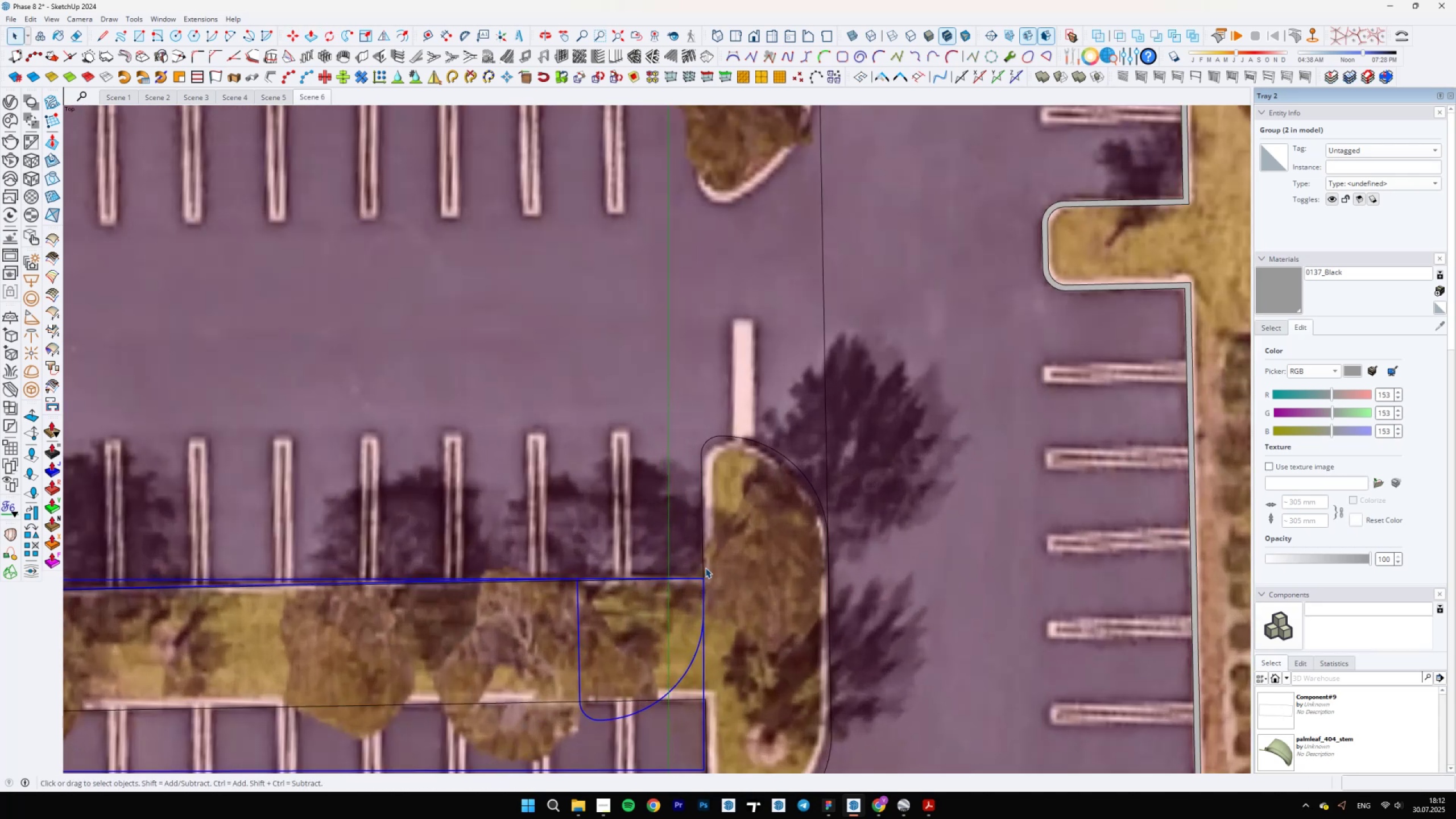 
key(M)
 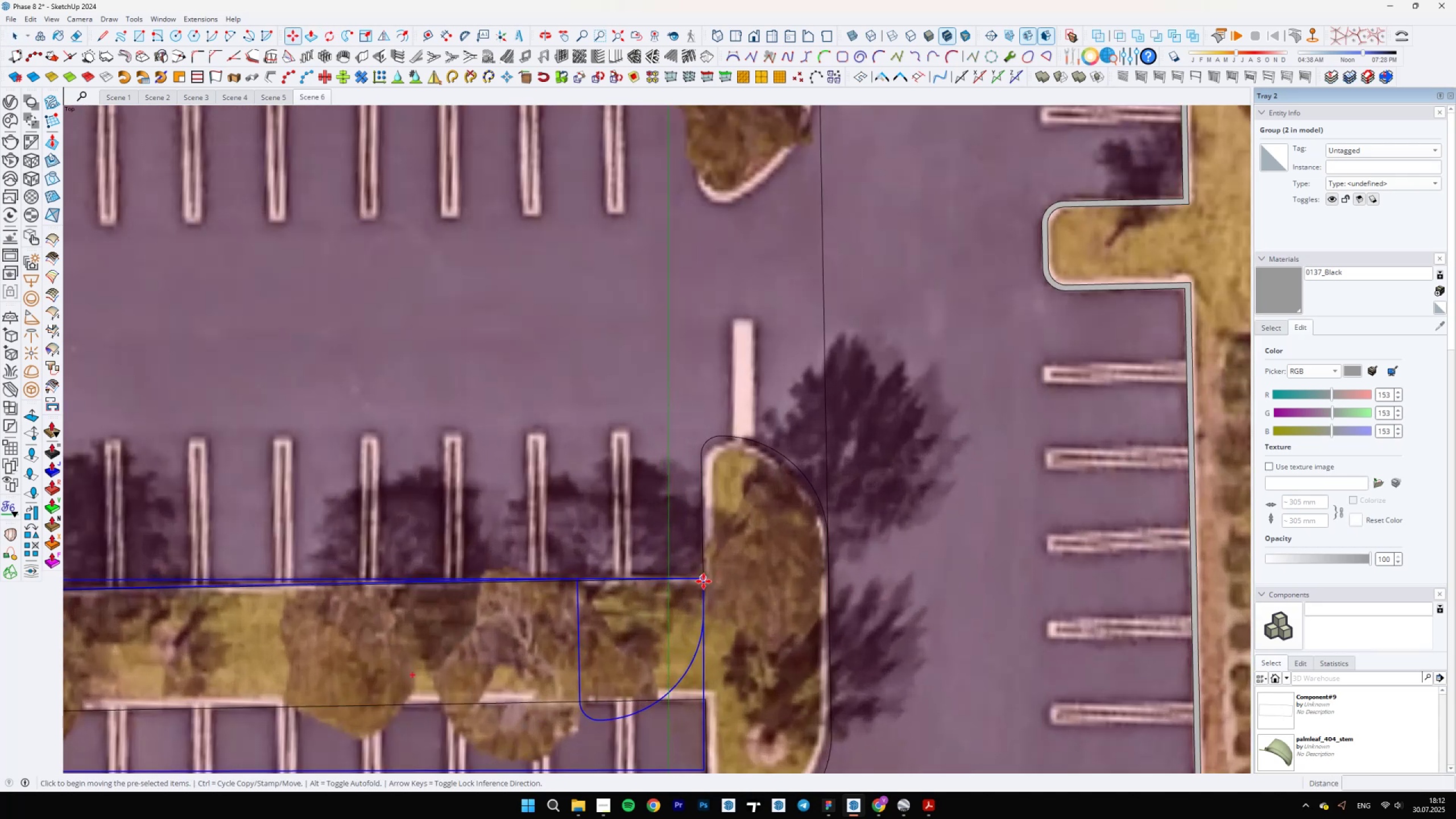 
left_click([704, 579])
 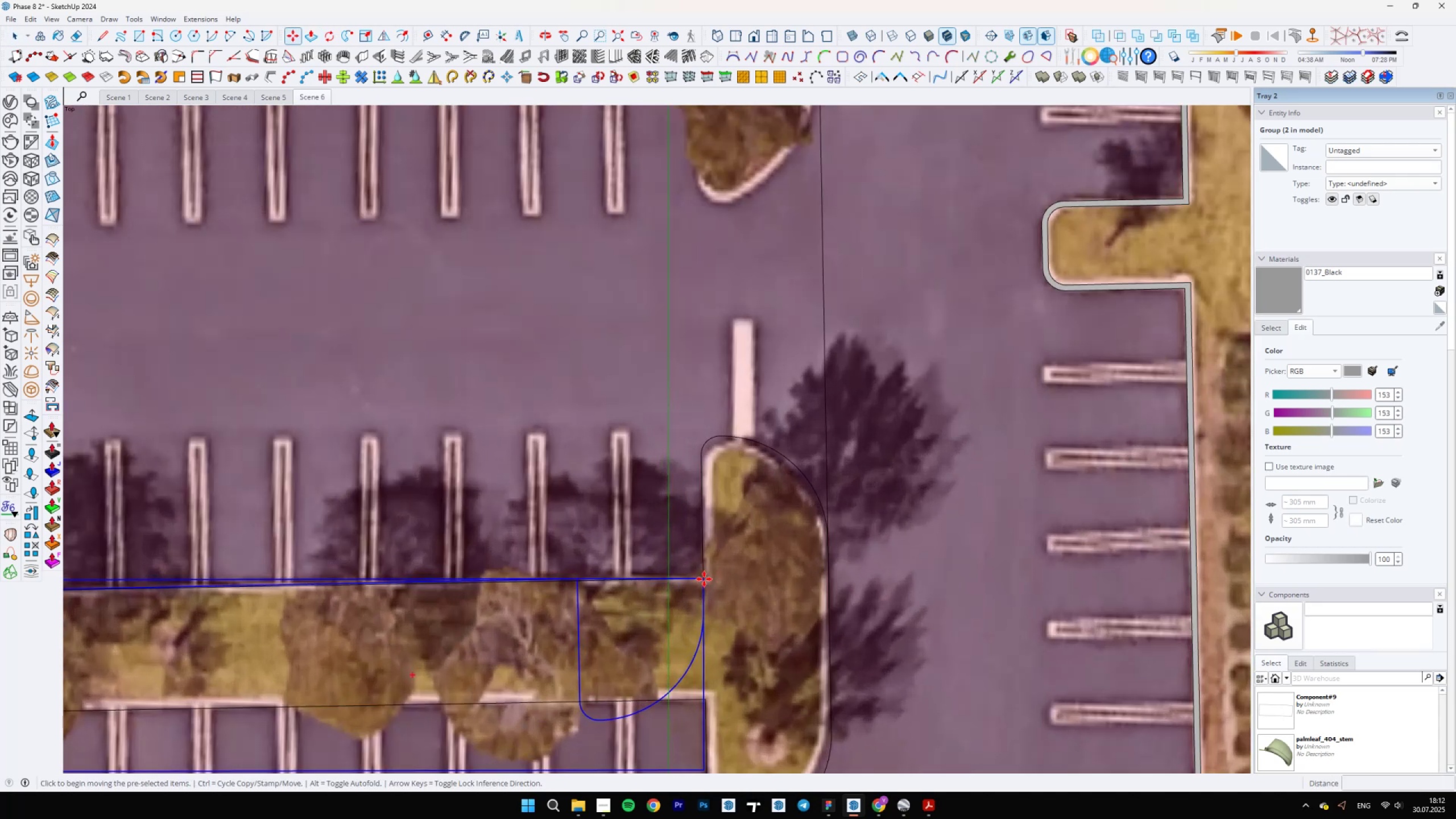 
scroll: coordinate [731, 613], scroll_direction: down, amount: 29.0
 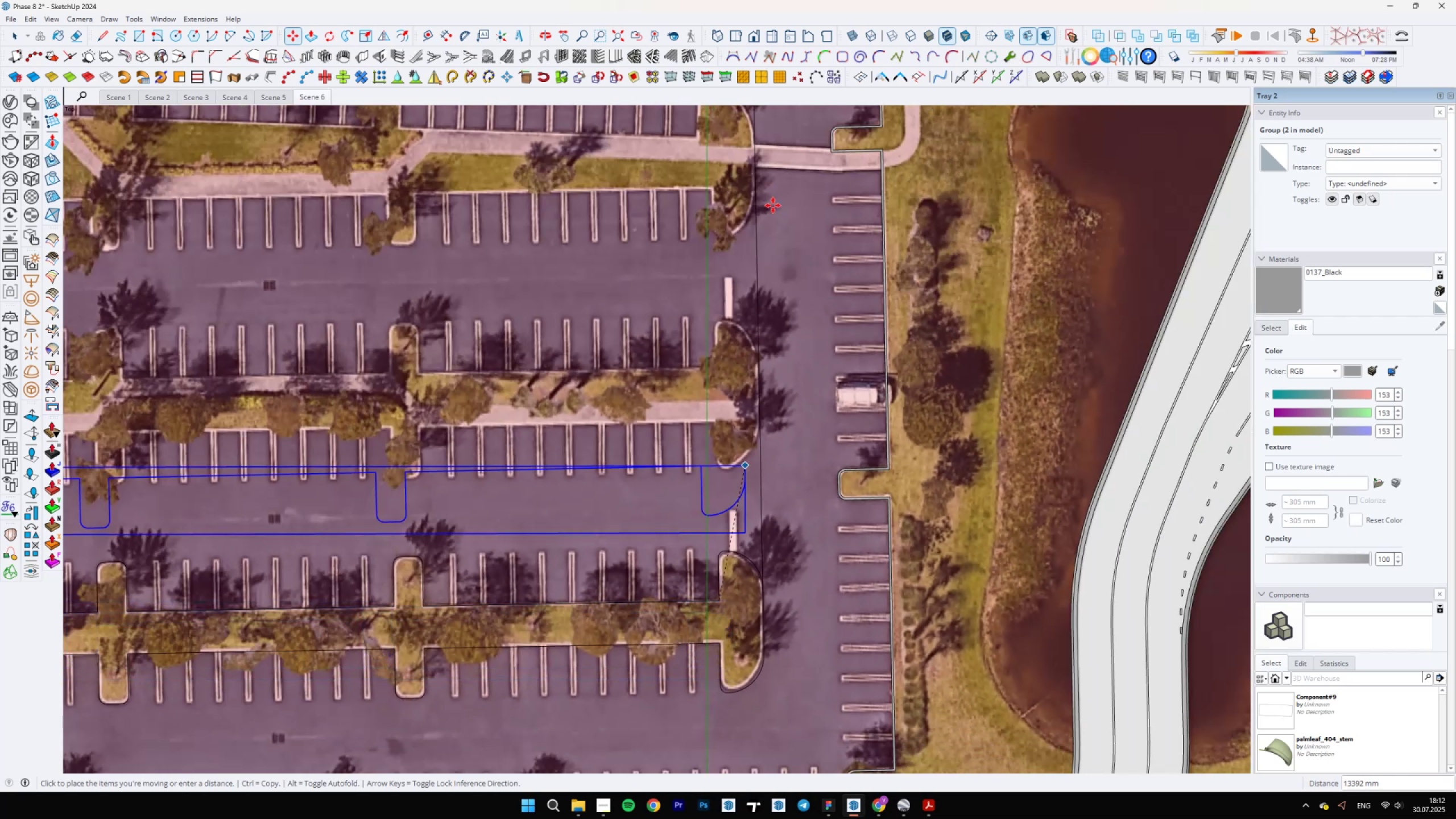 
scroll: coordinate [755, 185], scroll_direction: up, amount: 8.0
 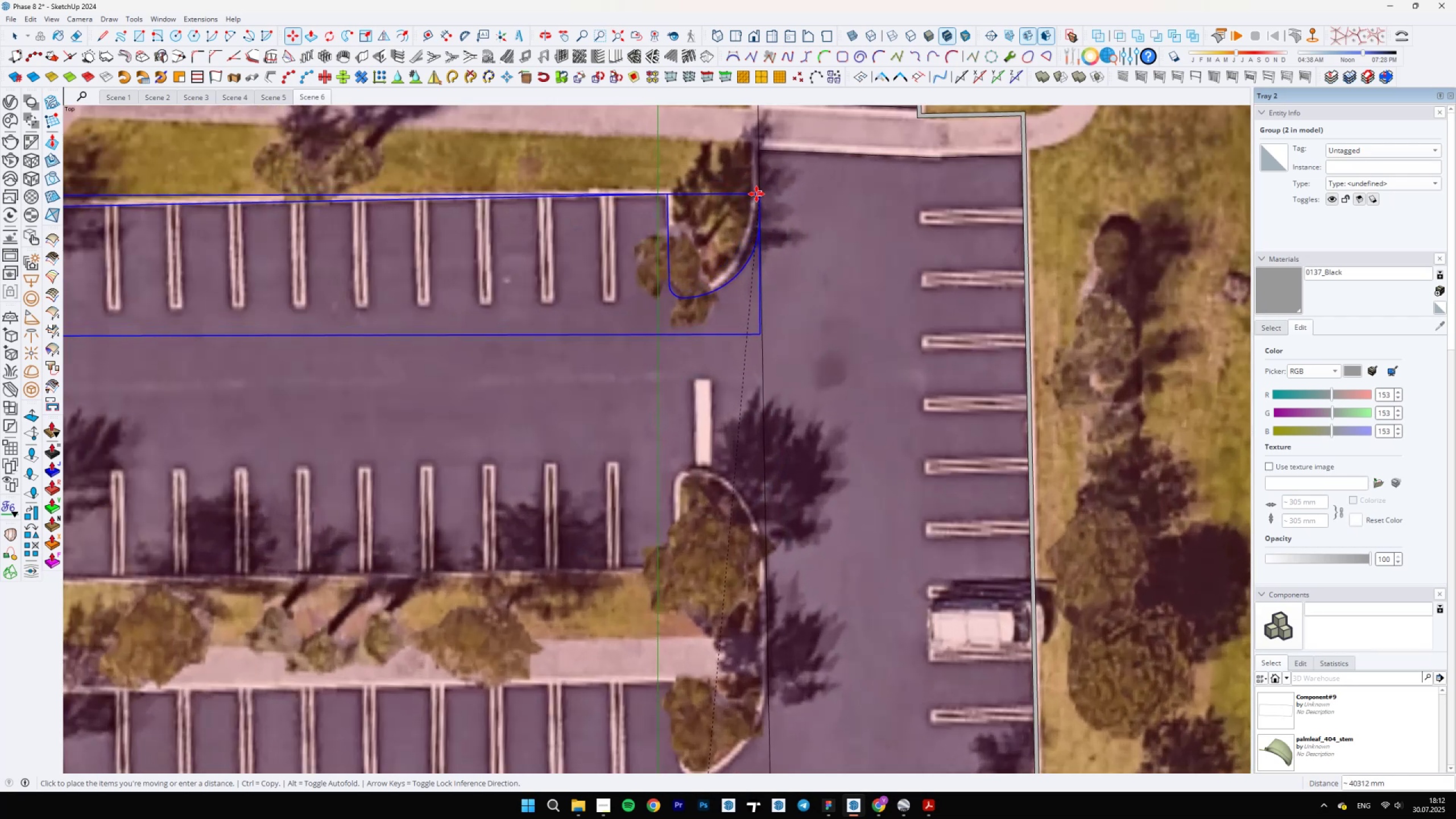 
left_click([756, 194])
 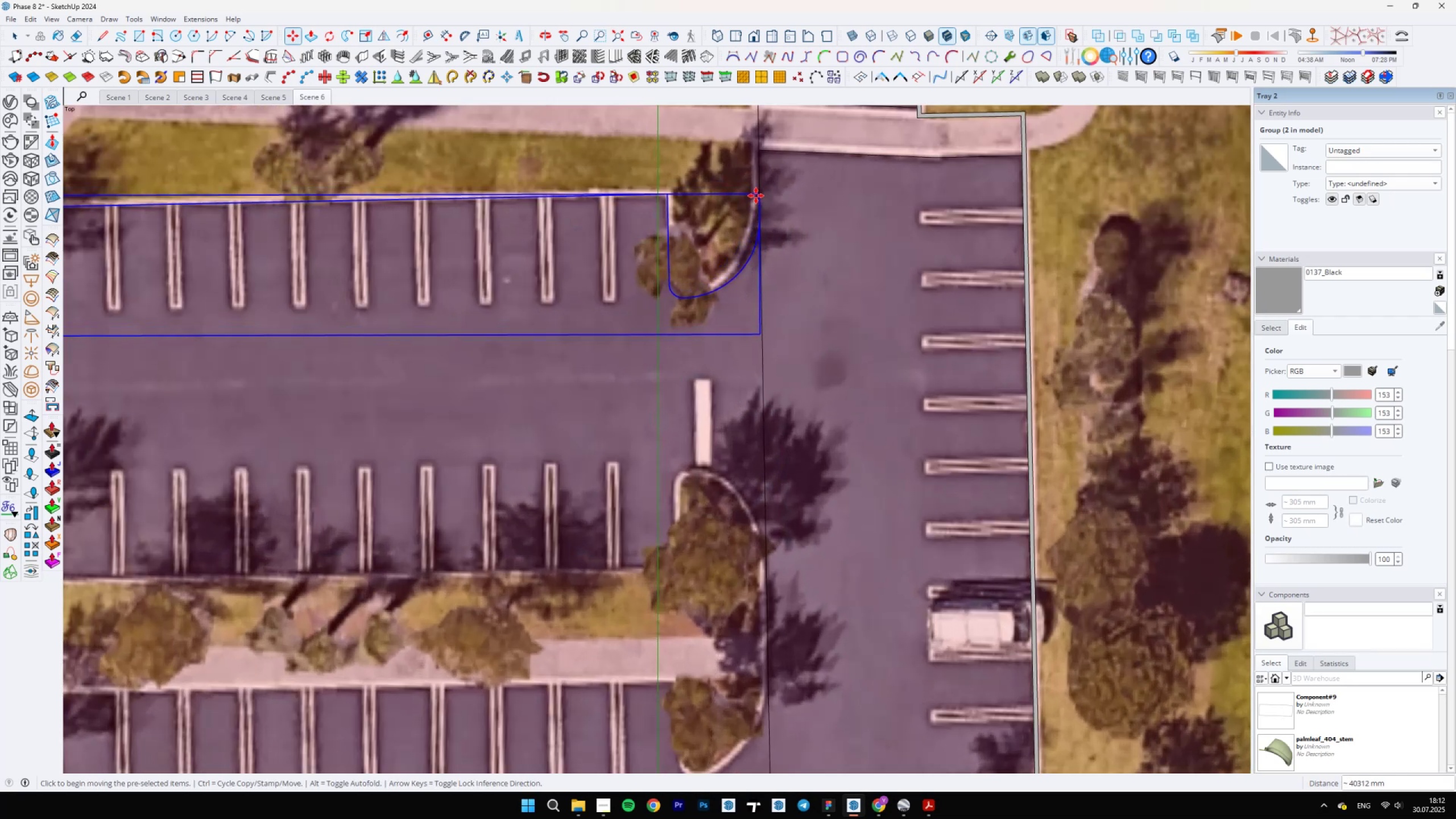 
scroll: coordinate [828, 338], scroll_direction: down, amount: 16.0
 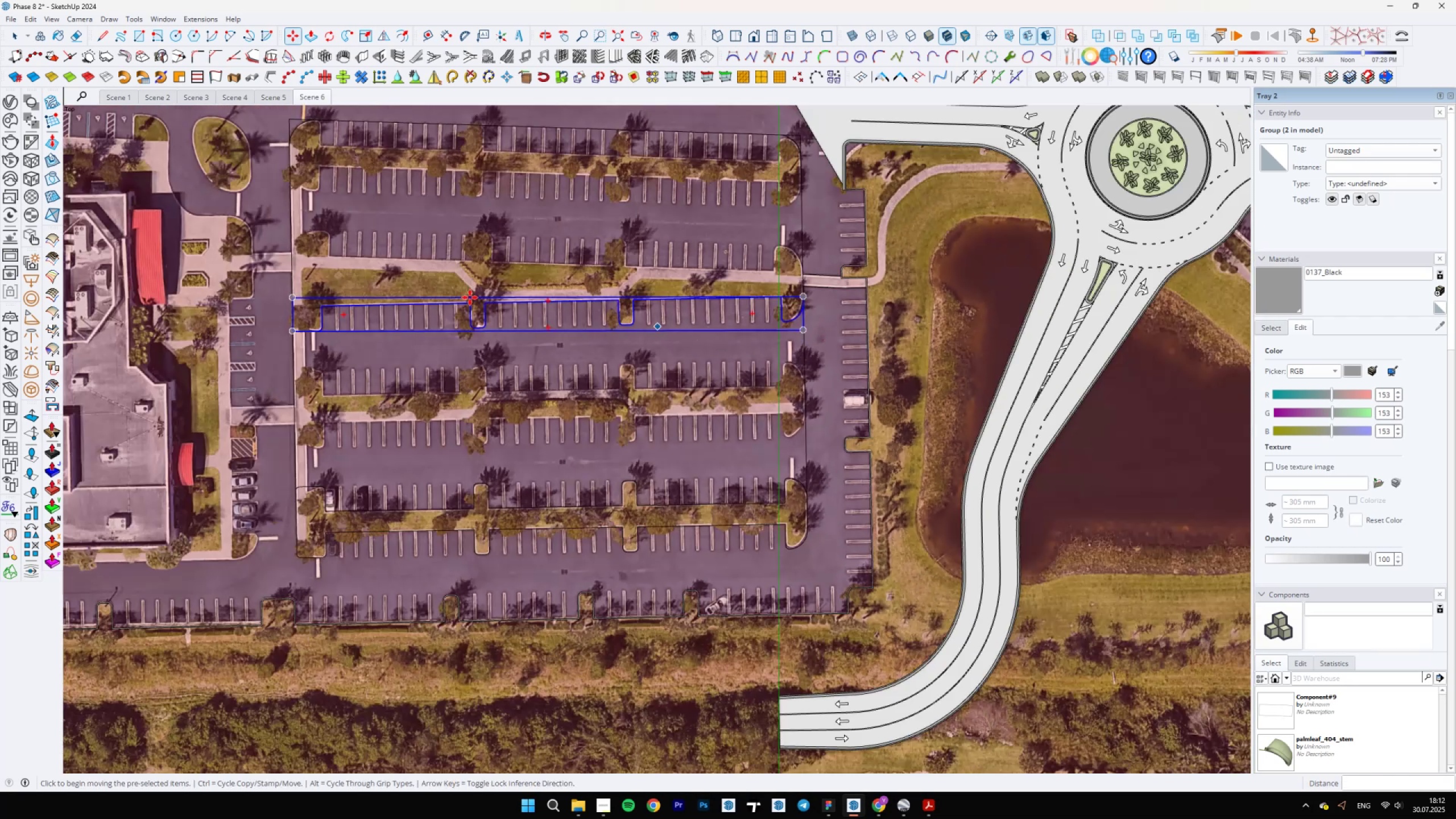 
scroll: coordinate [377, 283], scroll_direction: up, amount: 5.0
 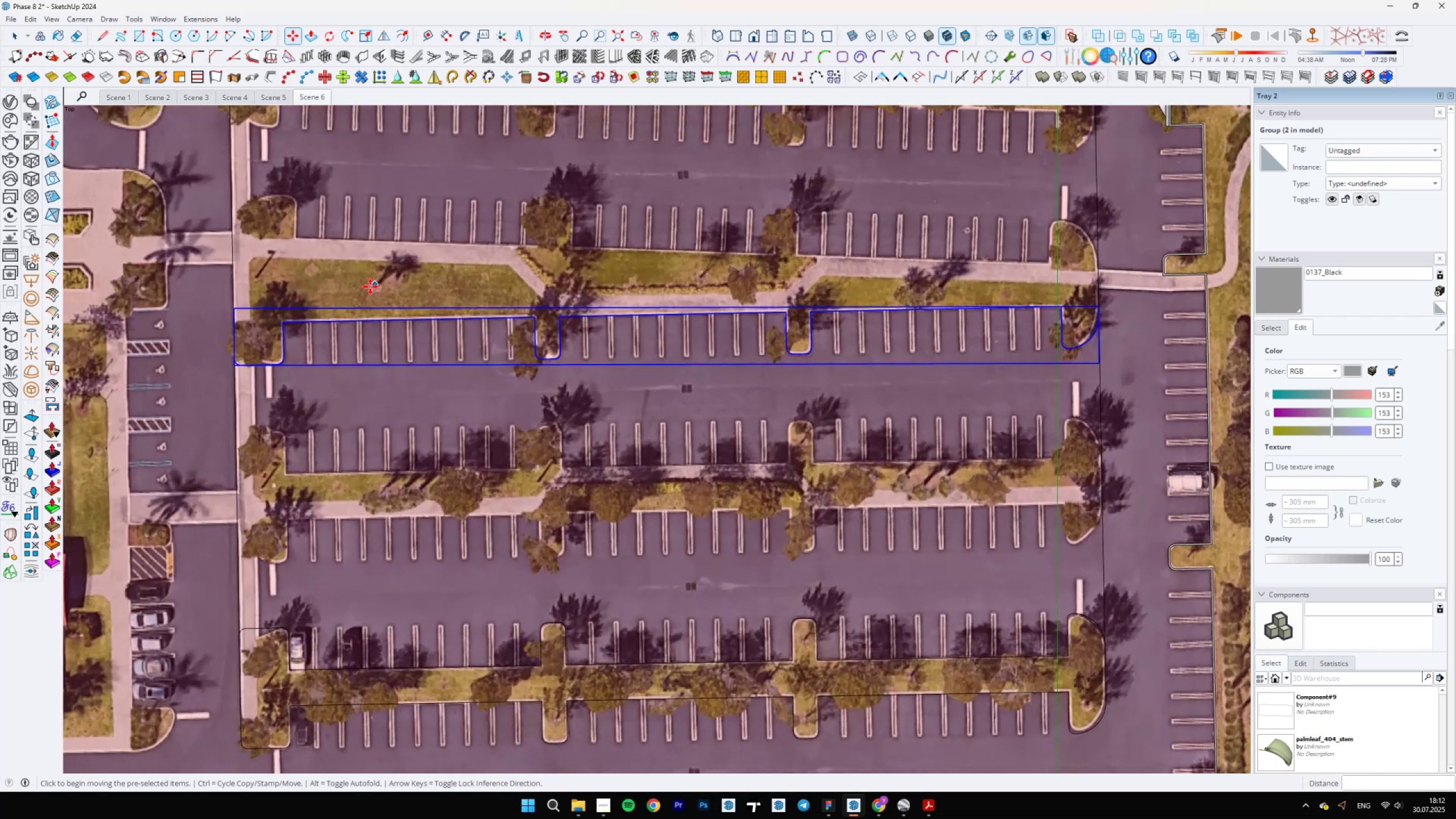 
scroll: coordinate [760, 328], scroll_direction: down, amount: 10.0
 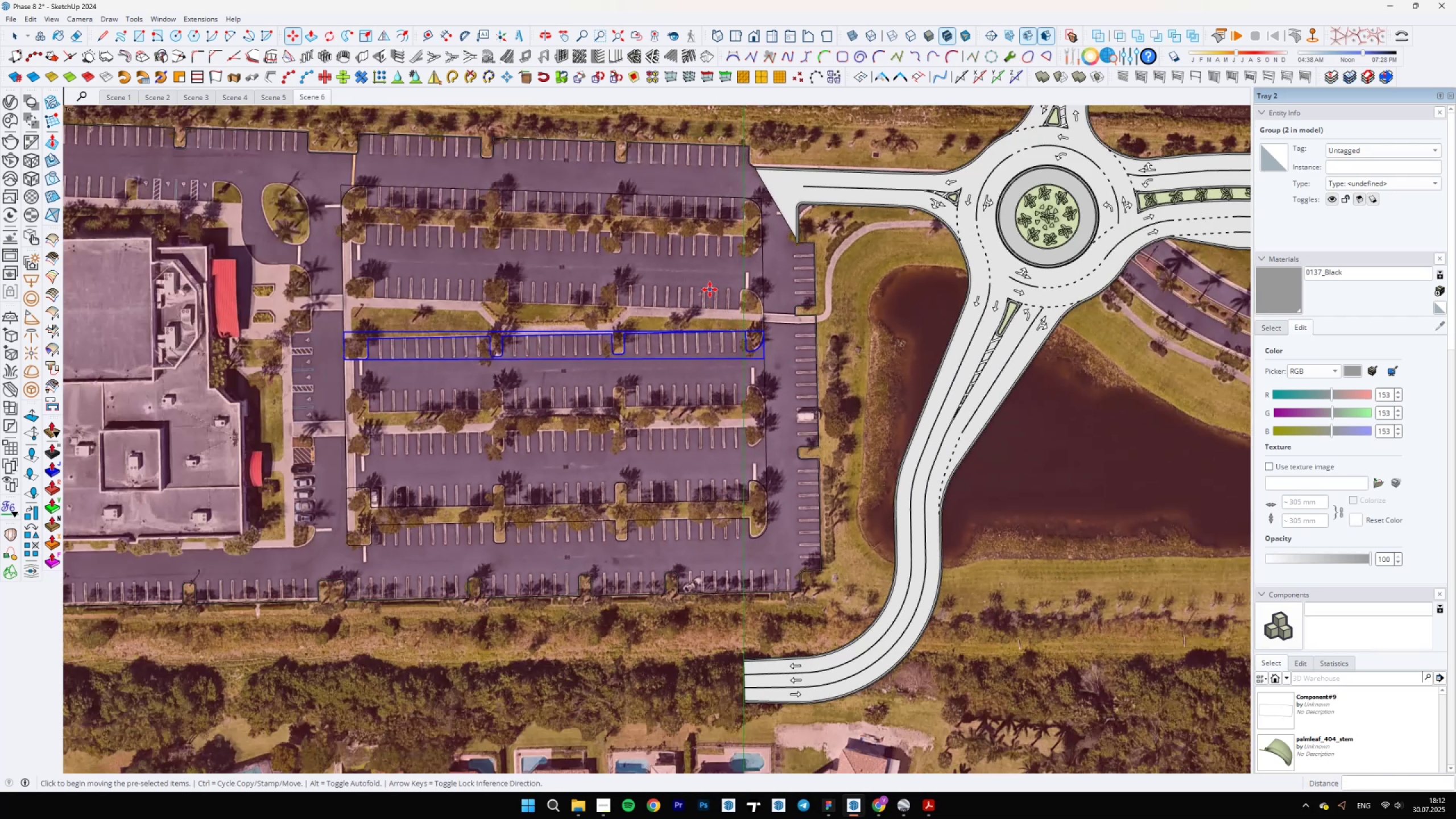 
scroll: coordinate [784, 337], scroll_direction: up, amount: 8.0
 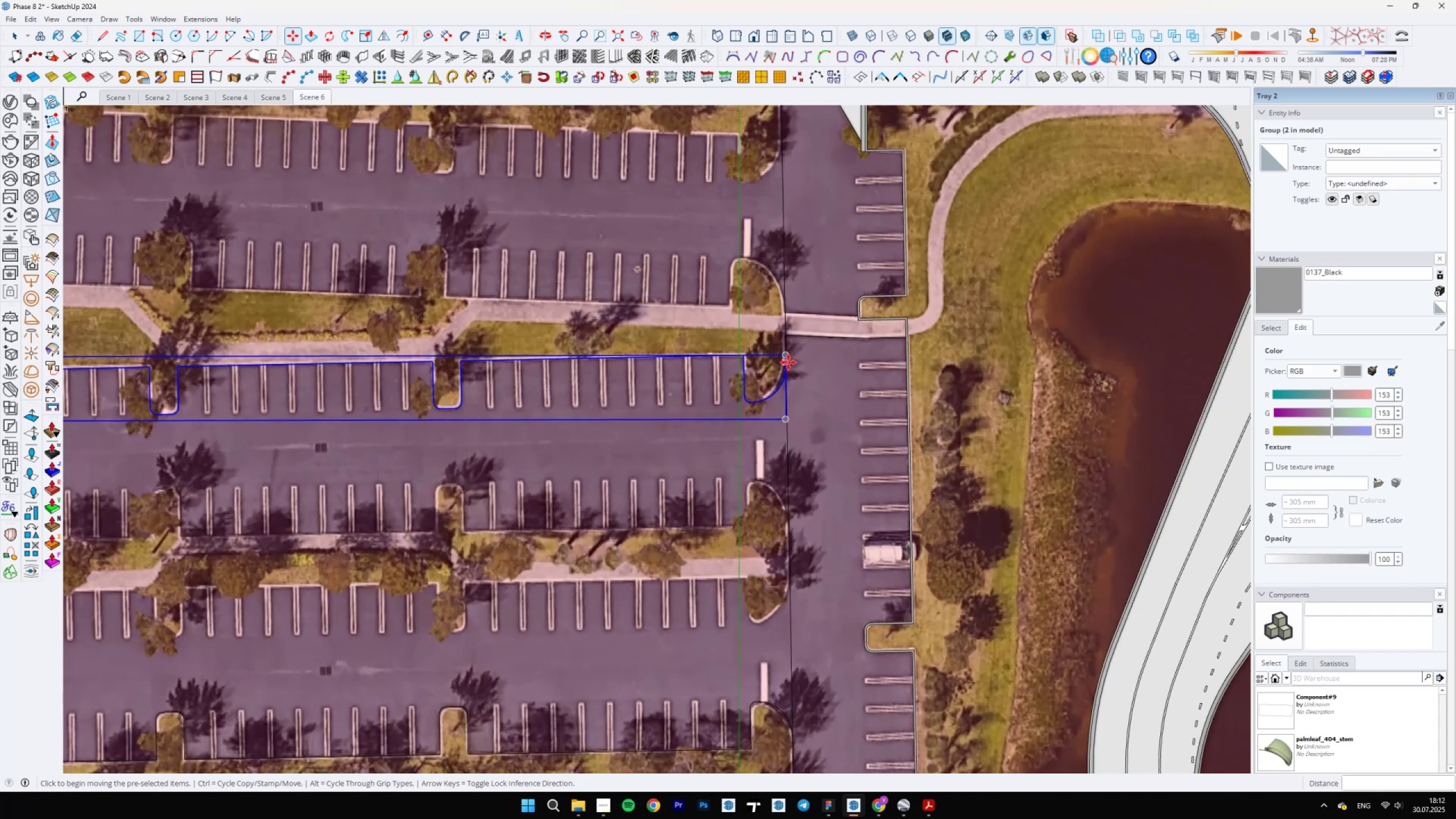 
scroll: coordinate [789, 366], scroll_direction: down, amount: 4.0
 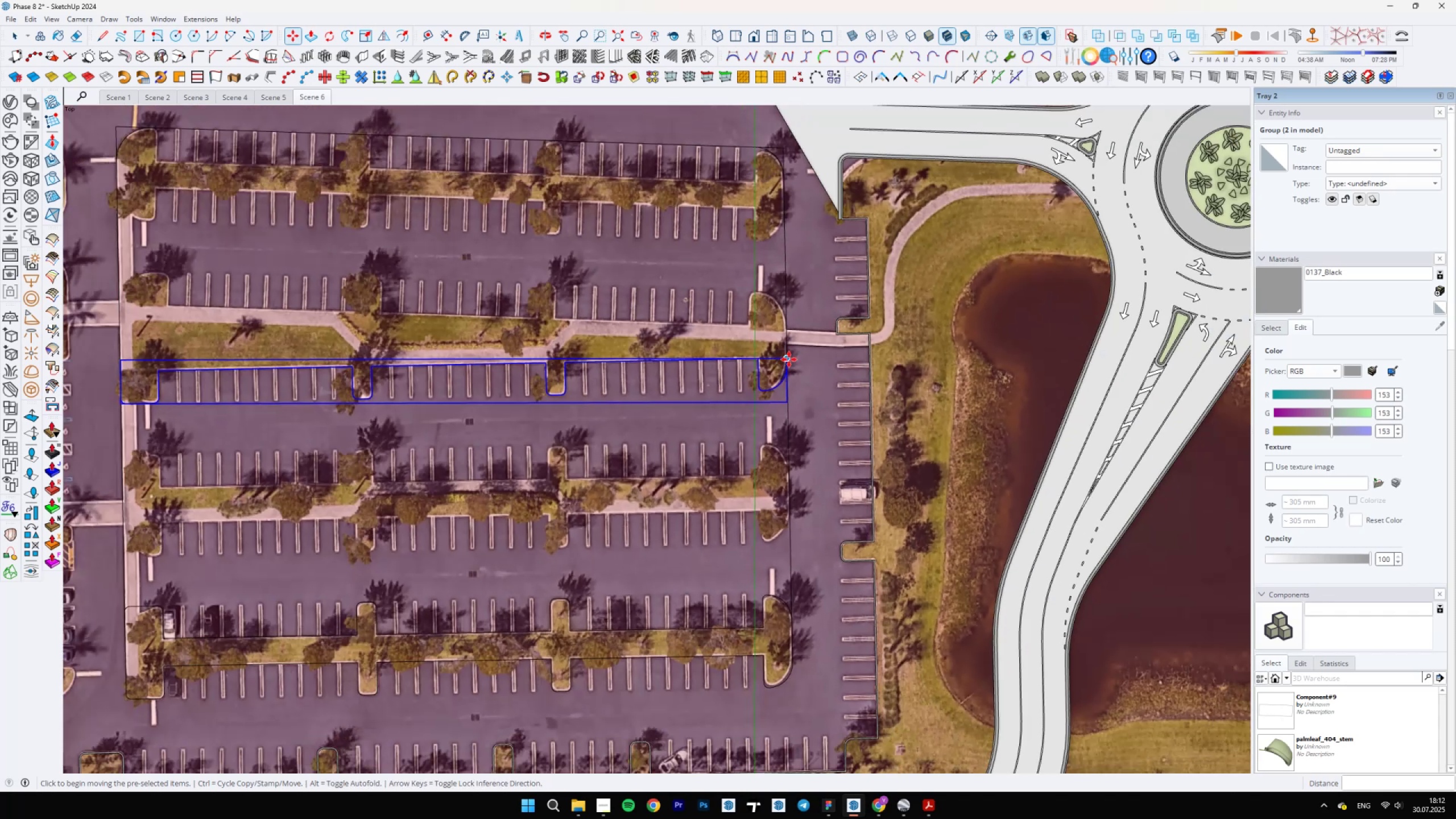 
key(Control+ControlLeft)
 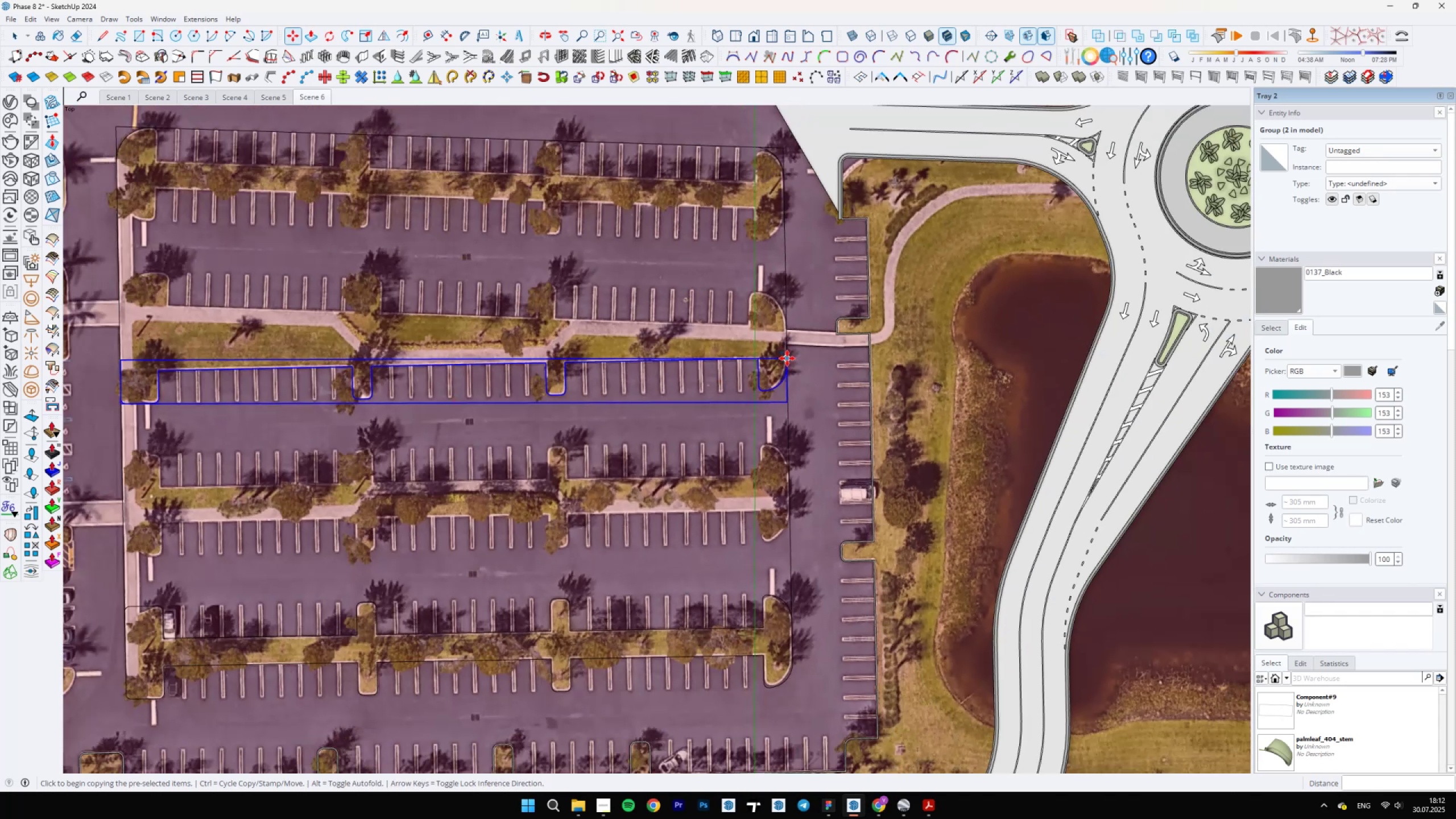 
scroll: coordinate [764, 147], scroll_direction: up, amount: 5.0
 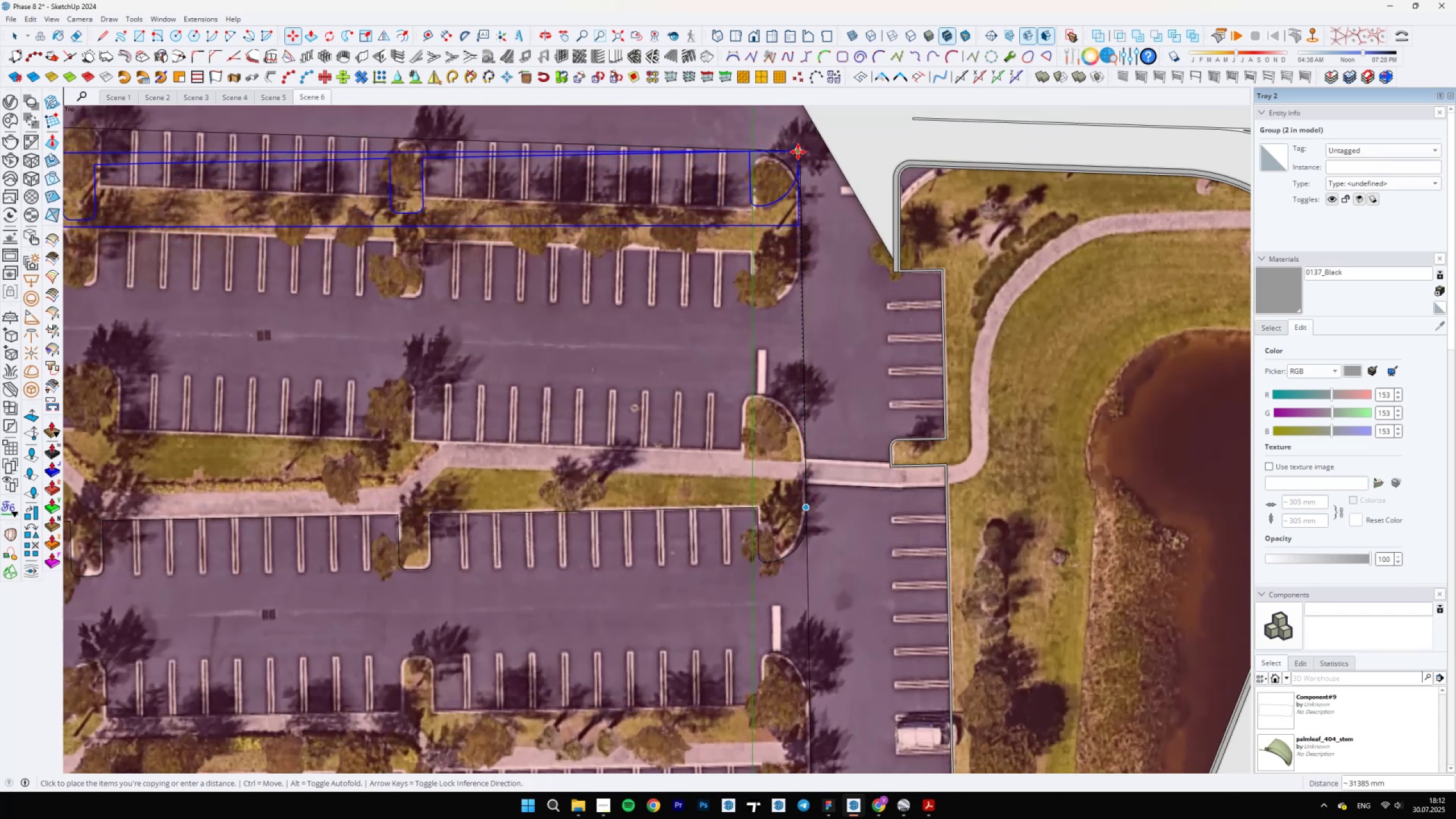 
left_click([796, 152])
 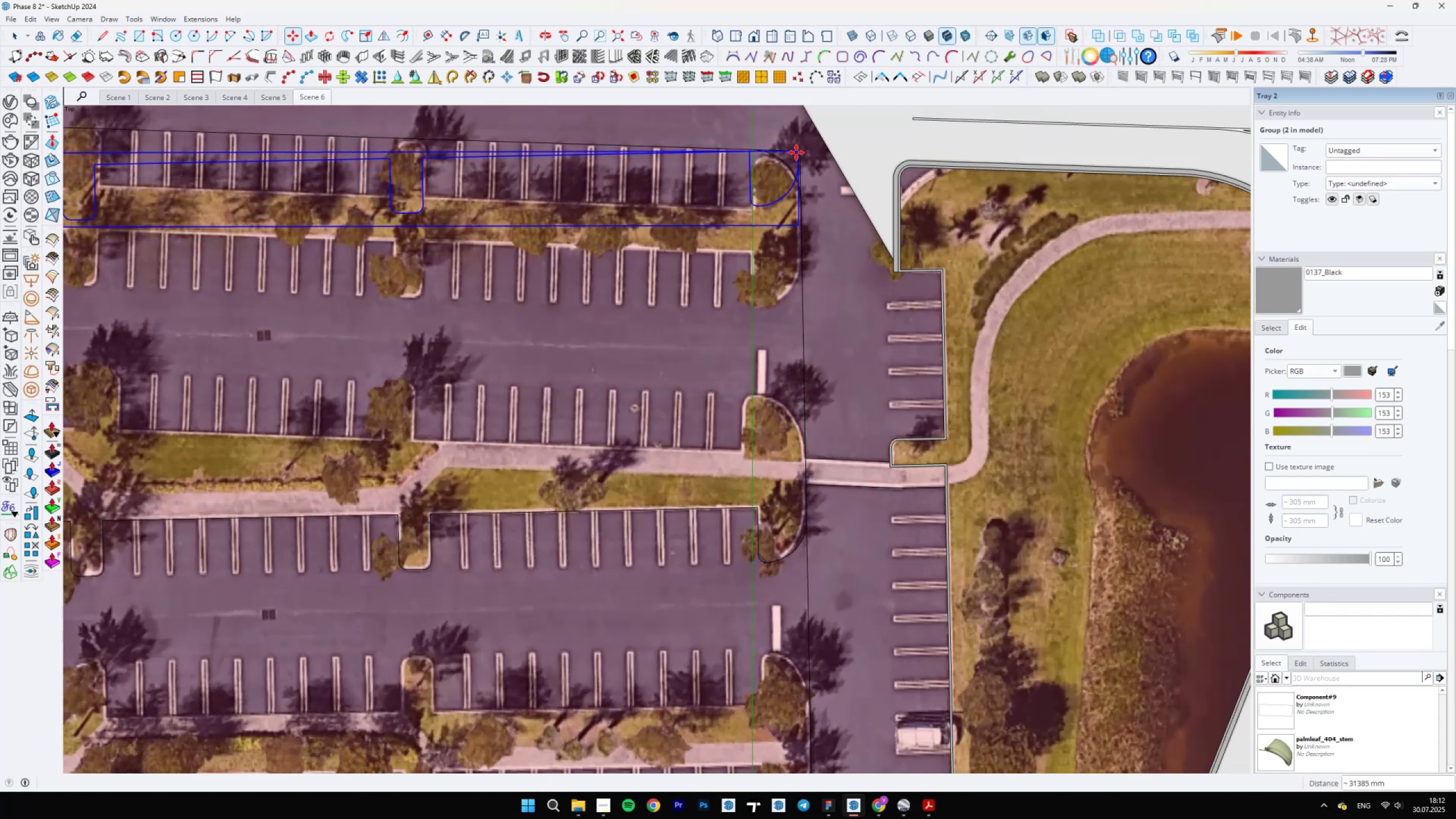 
scroll: coordinate [799, 150], scroll_direction: up, amount: 4.0
 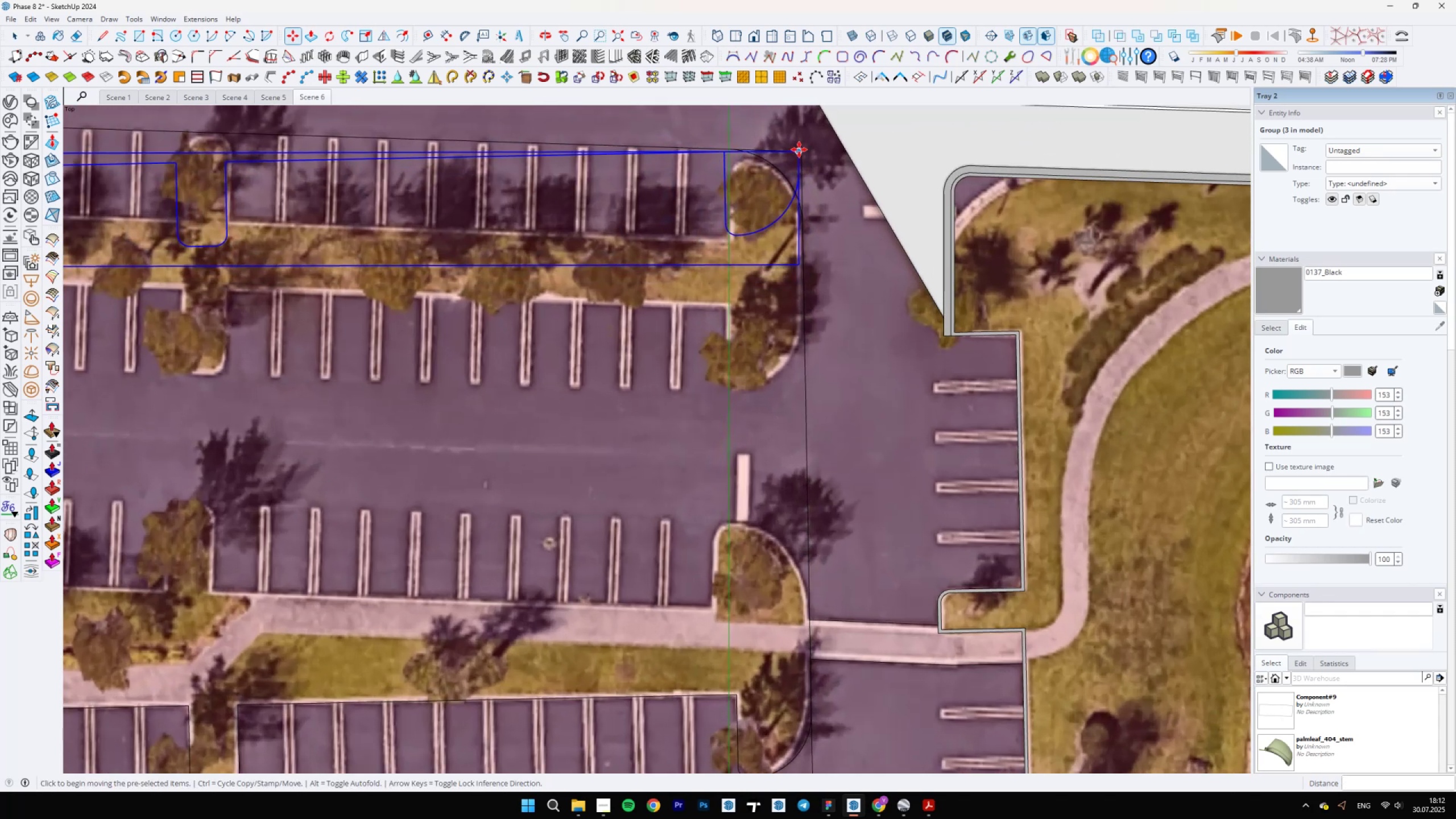 
key(Q)
 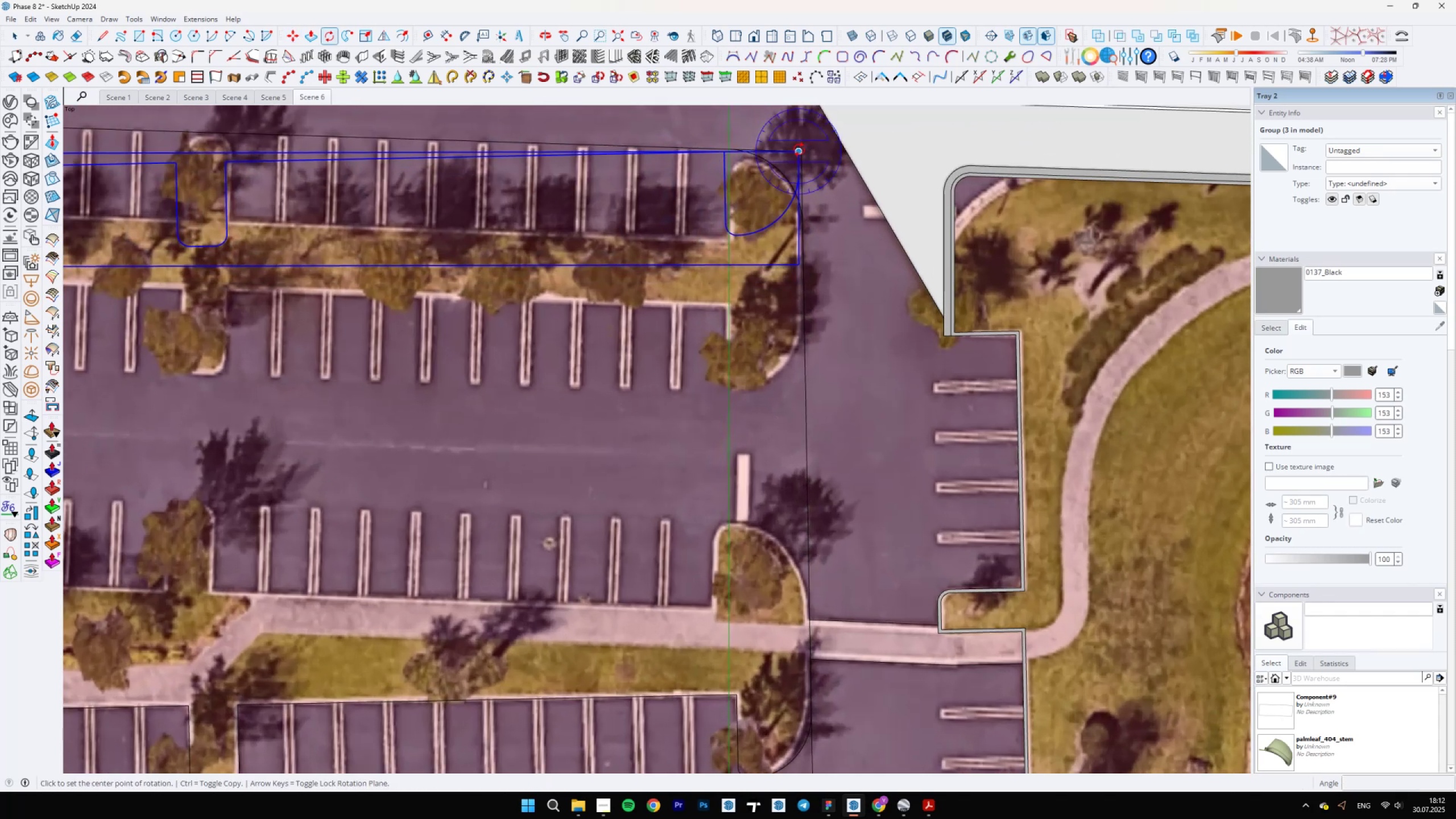 
left_click([799, 150])
 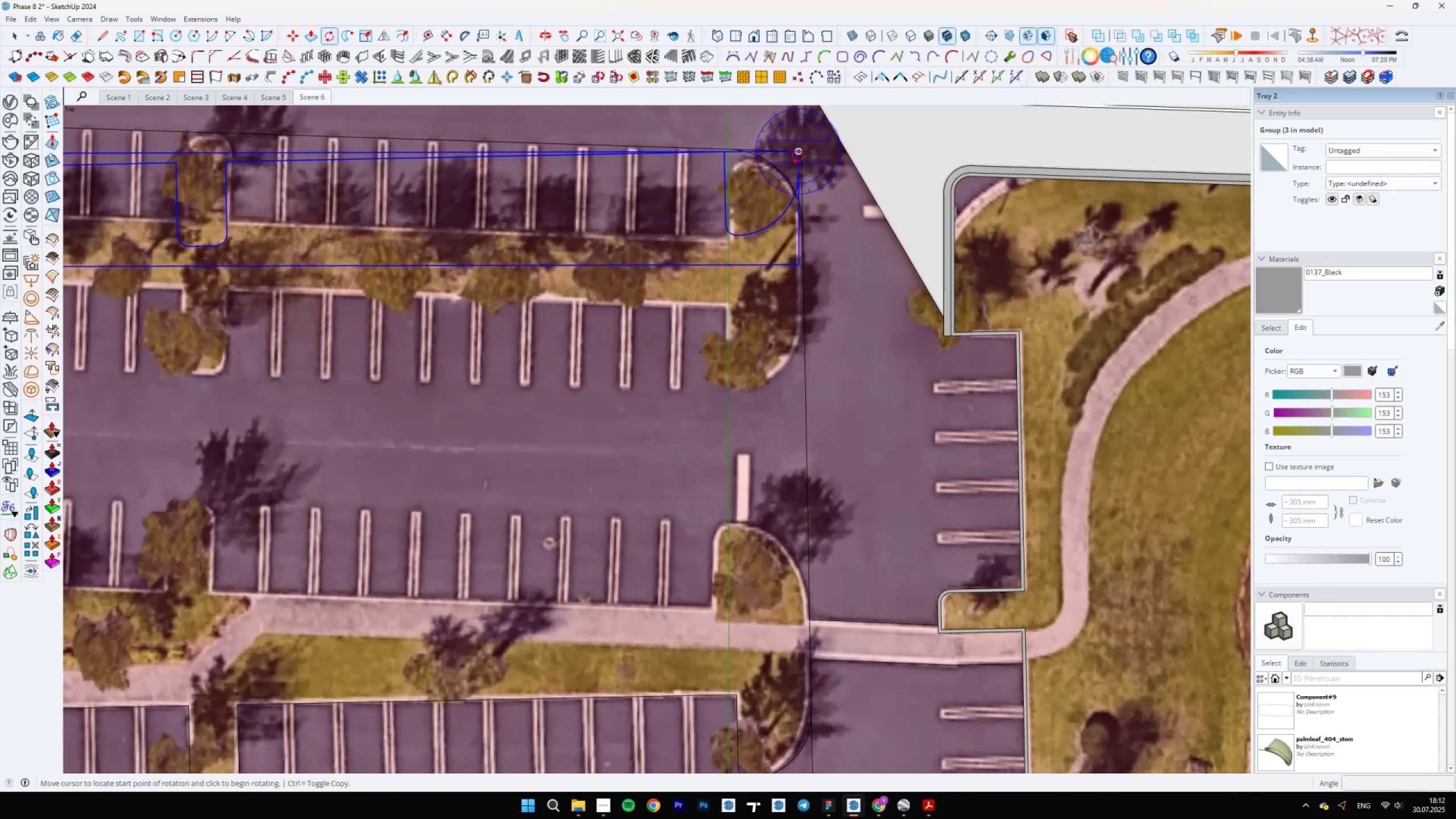 
scroll: coordinate [685, 235], scroll_direction: up, amount: 2.0
 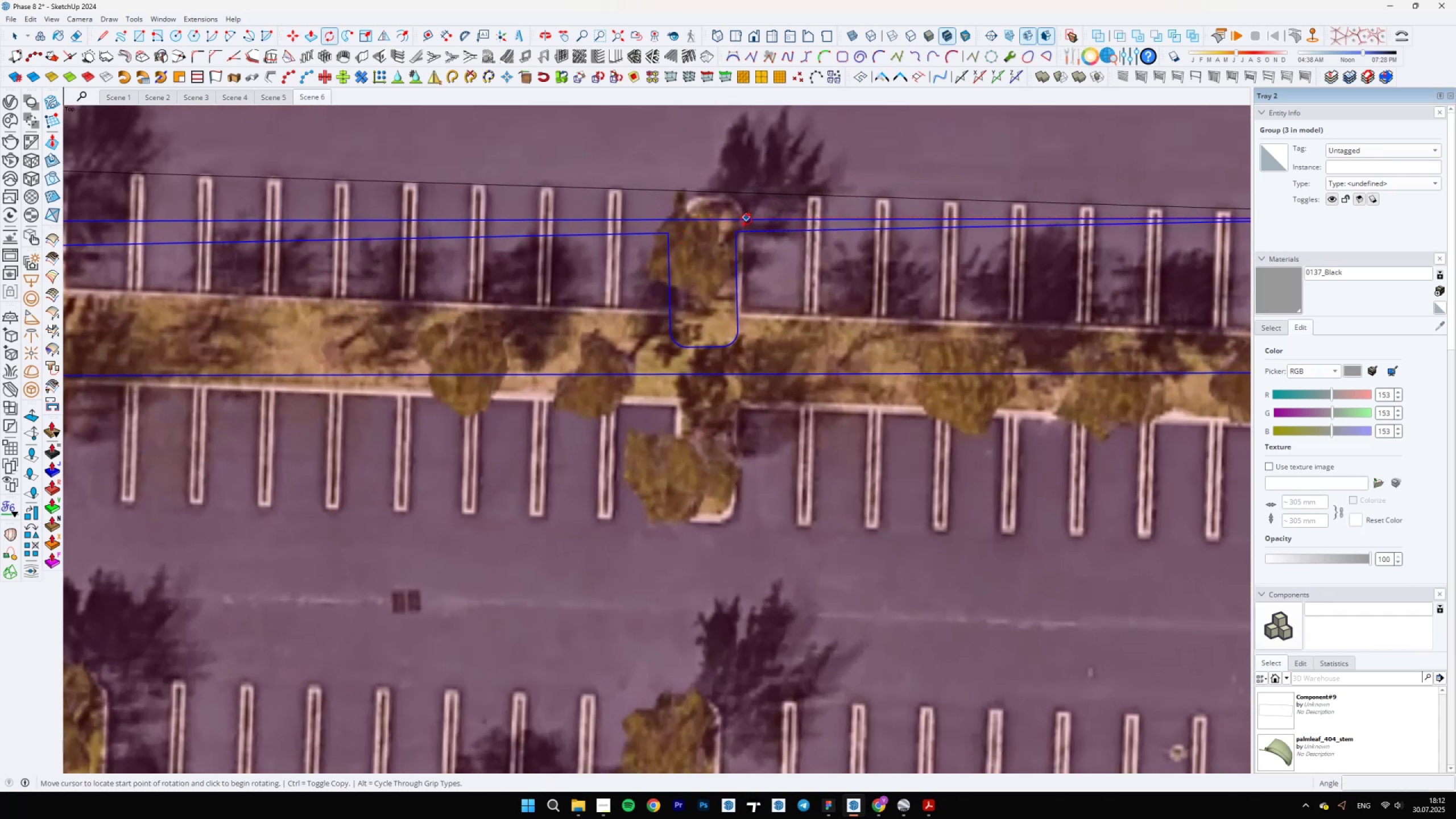 
scroll: coordinate [672, 247], scroll_direction: down, amount: 6.0
 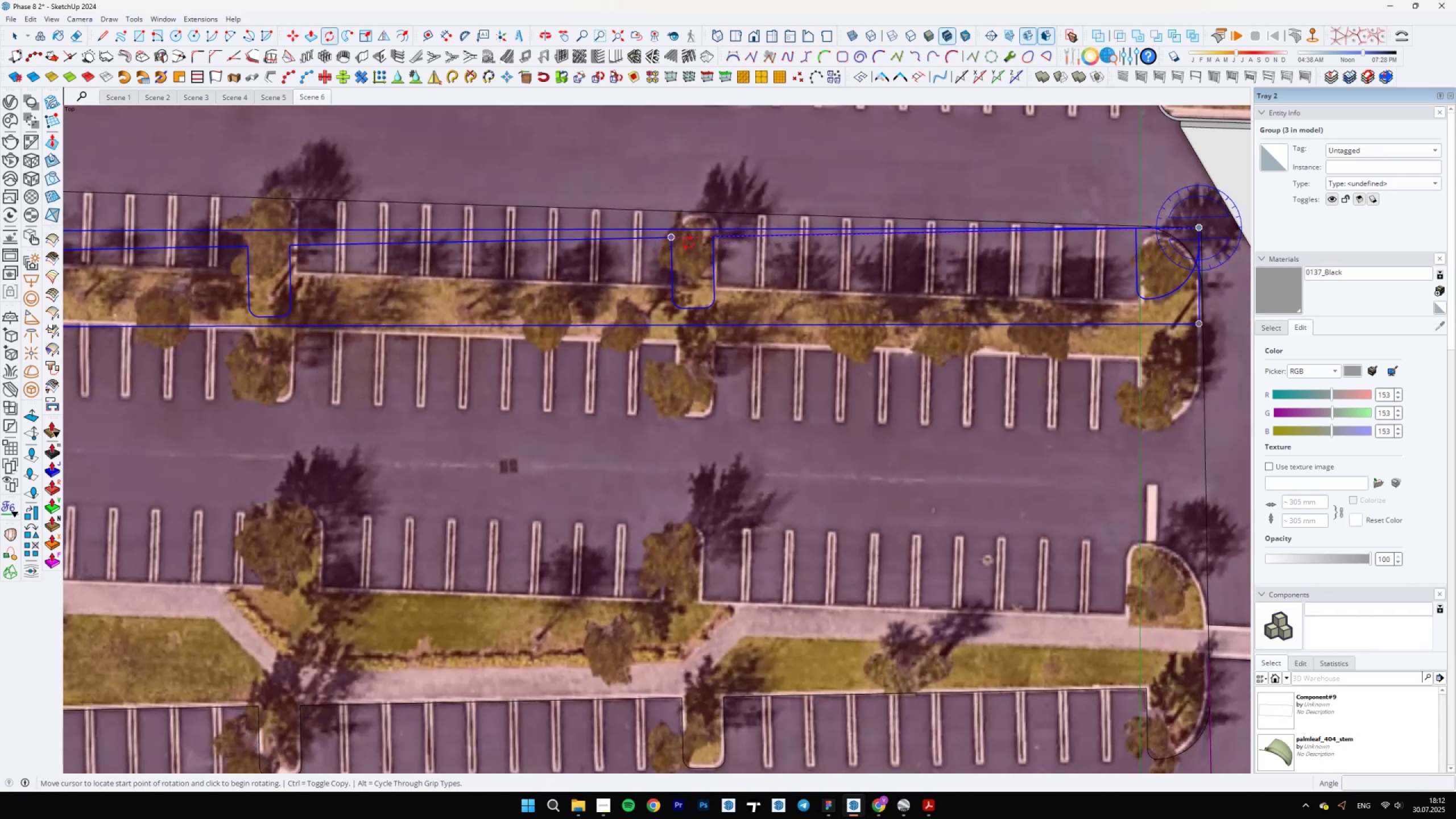 
scroll: coordinate [710, 242], scroll_direction: up, amount: 4.0
 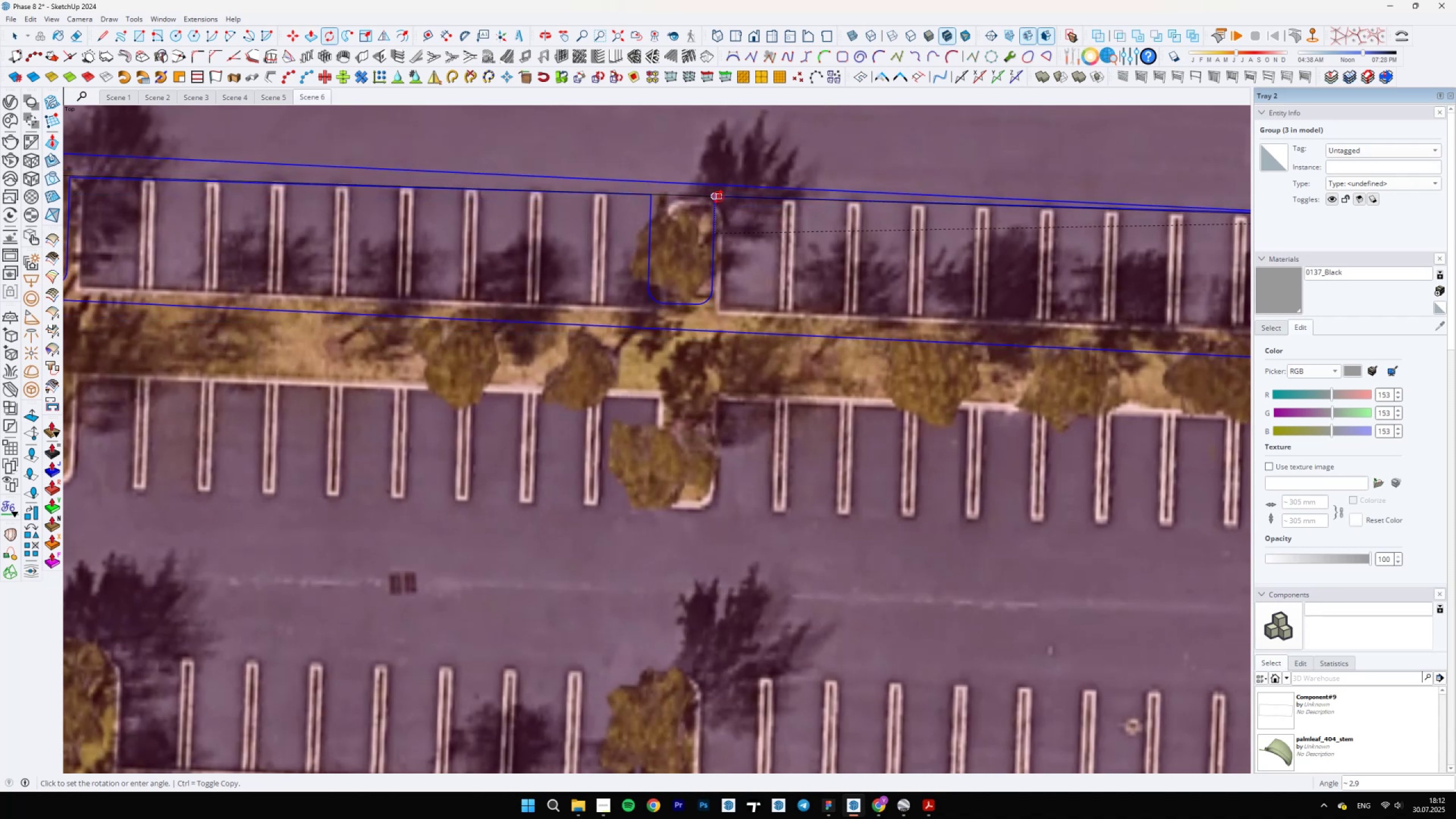 
left_click([715, 197])
 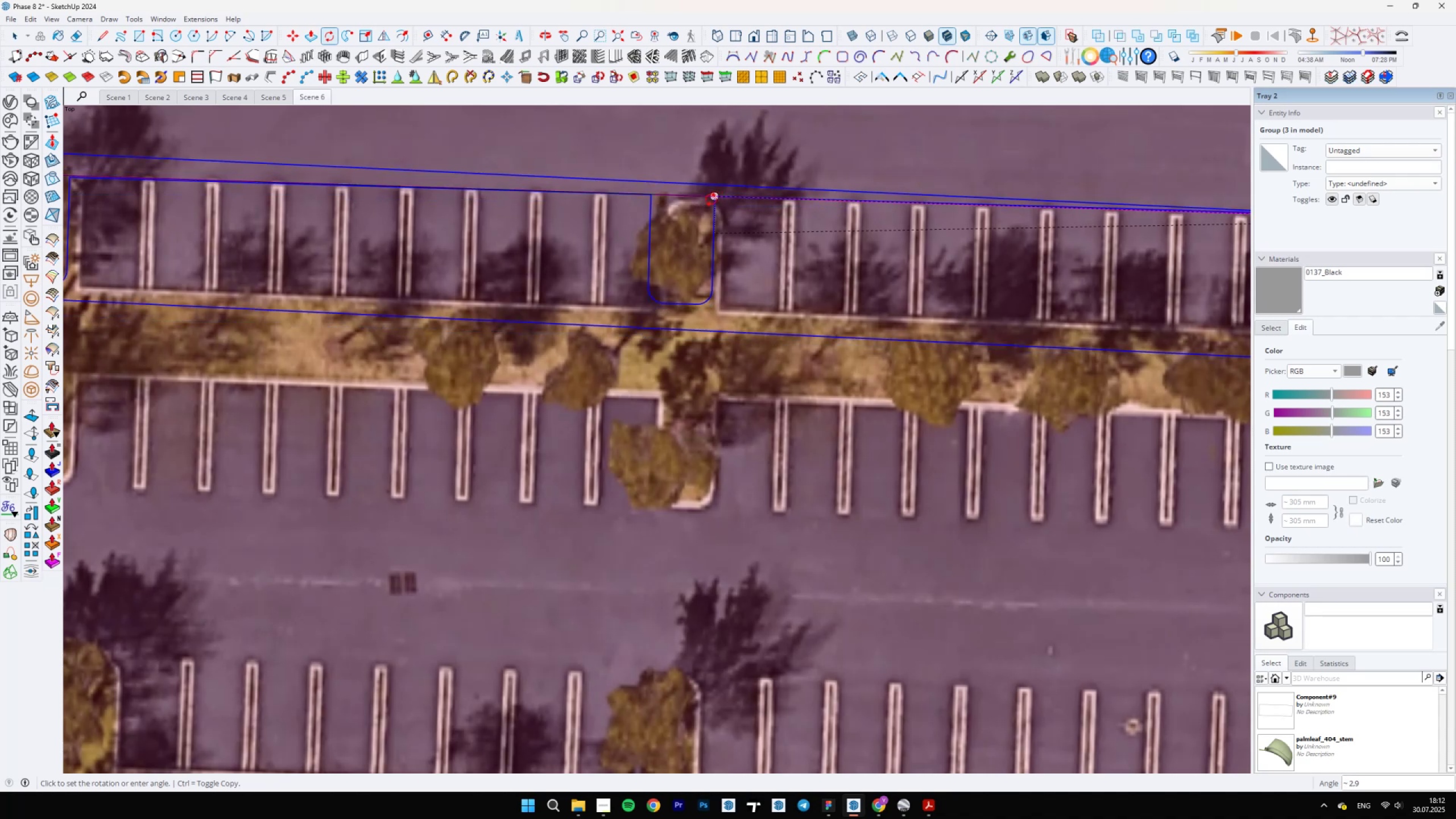 
scroll: coordinate [1007, 257], scroll_direction: down, amount: 2.0
 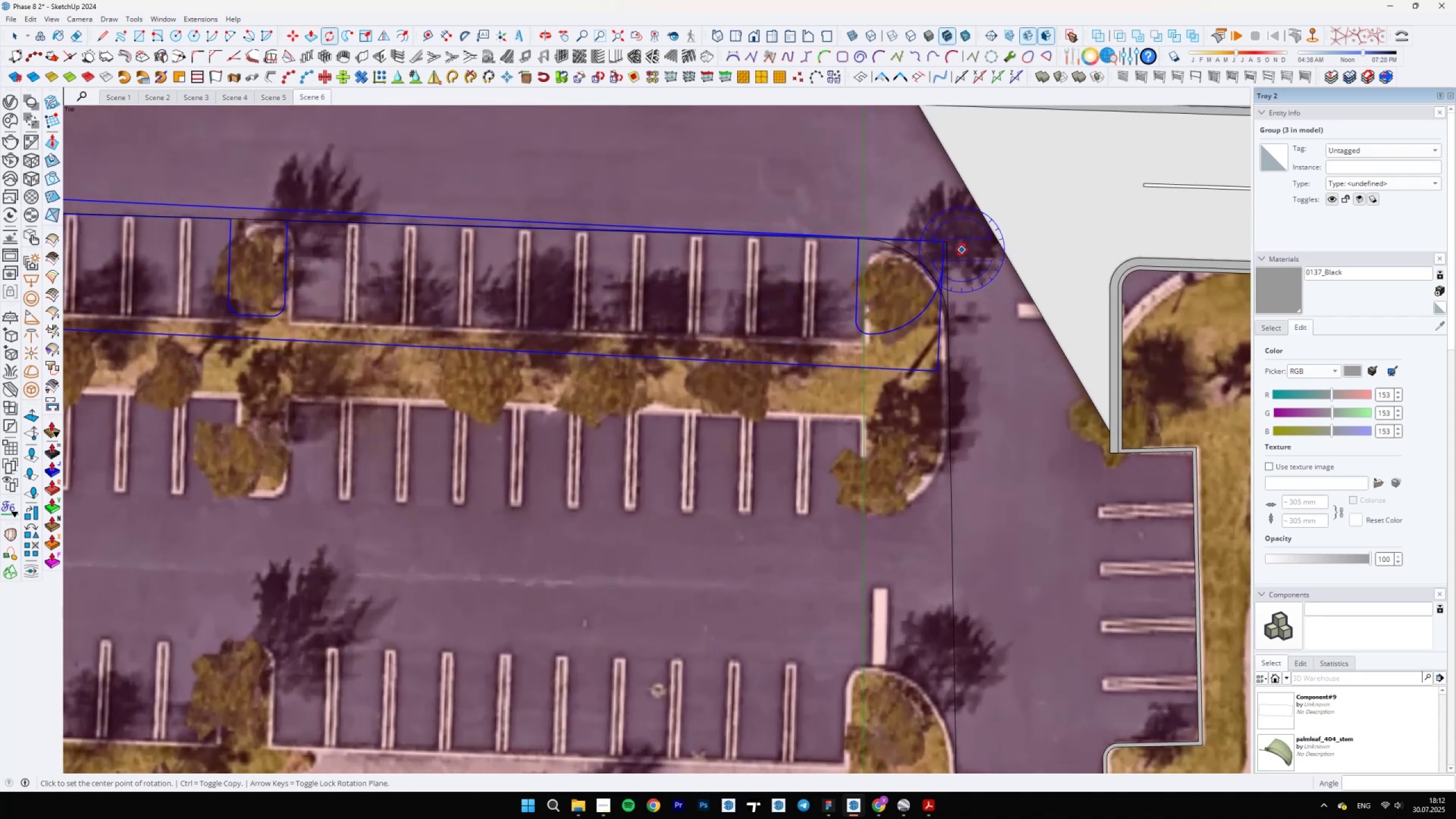 
key(M)
 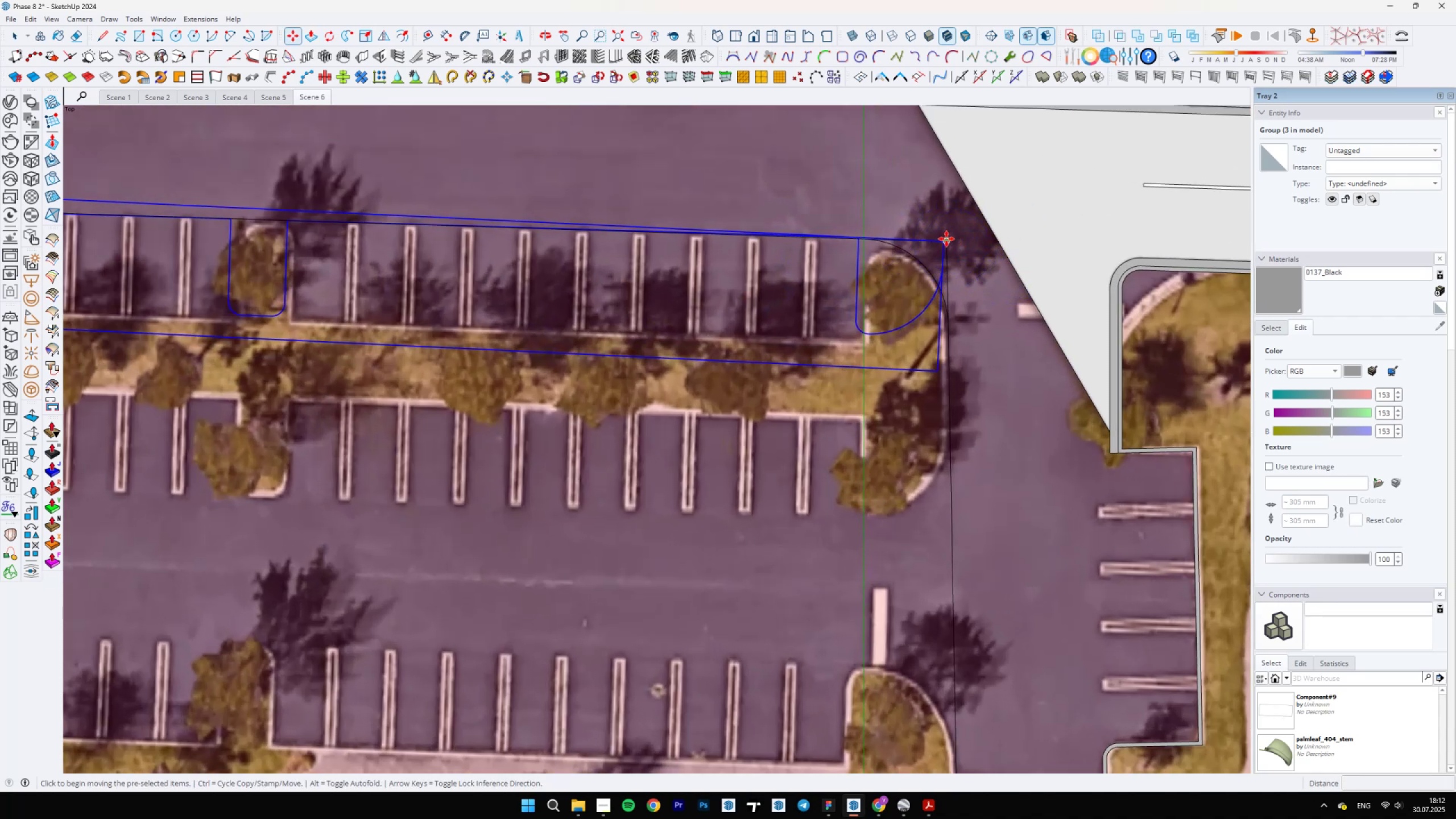 
scroll: coordinate [949, 251], scroll_direction: up, amount: 16.0
 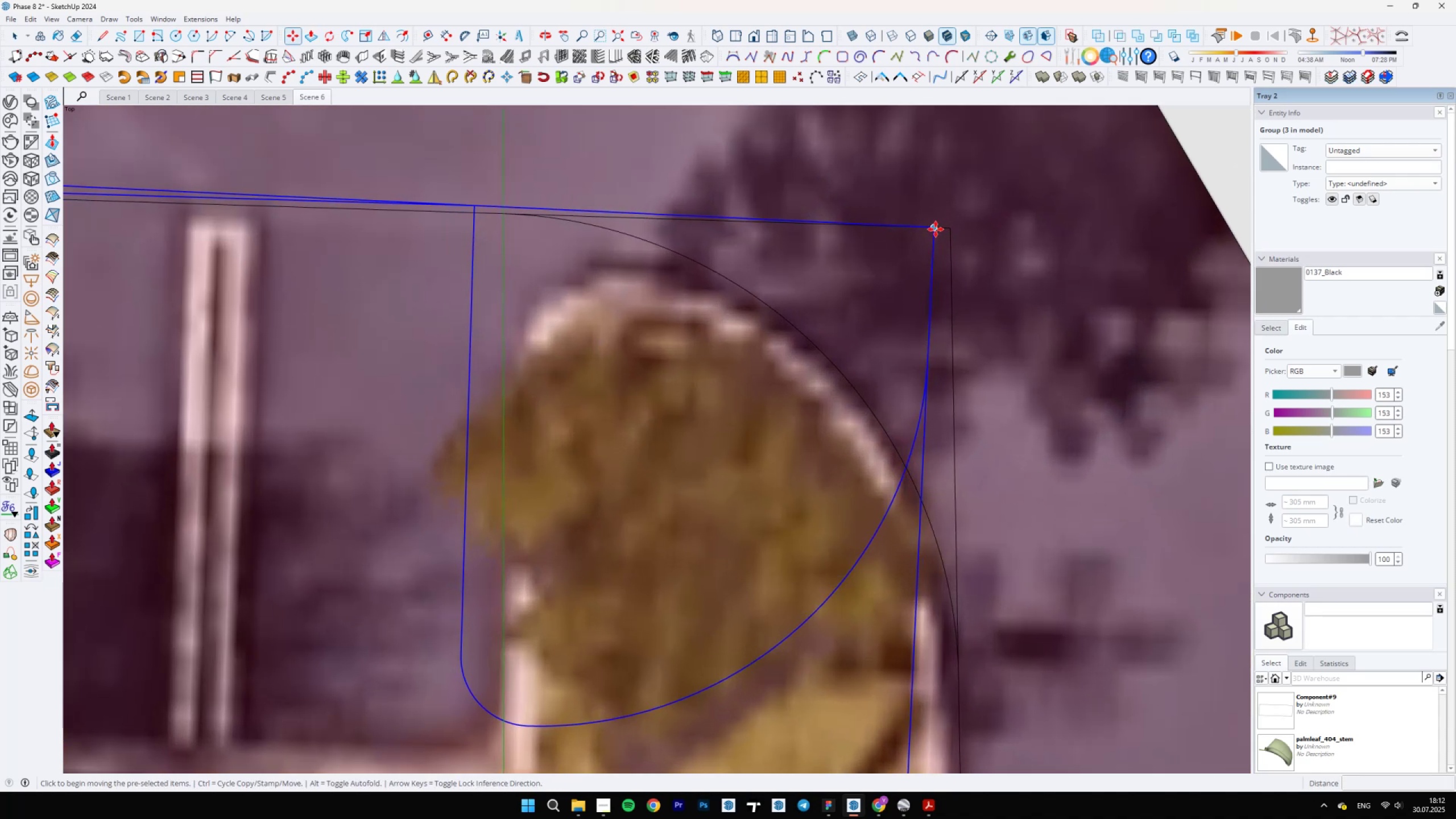 
left_click([935, 229])
 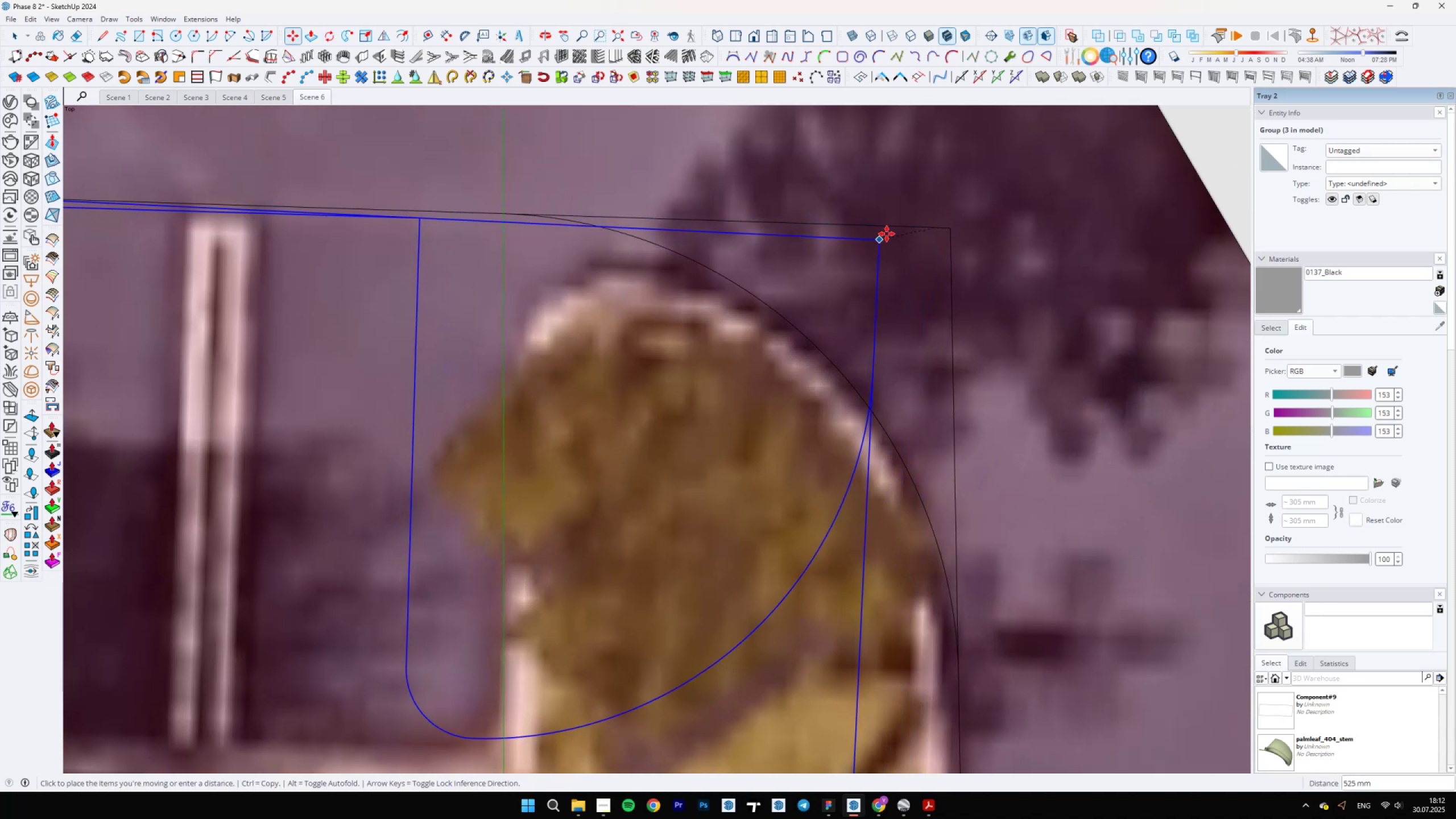 
key(Space)
 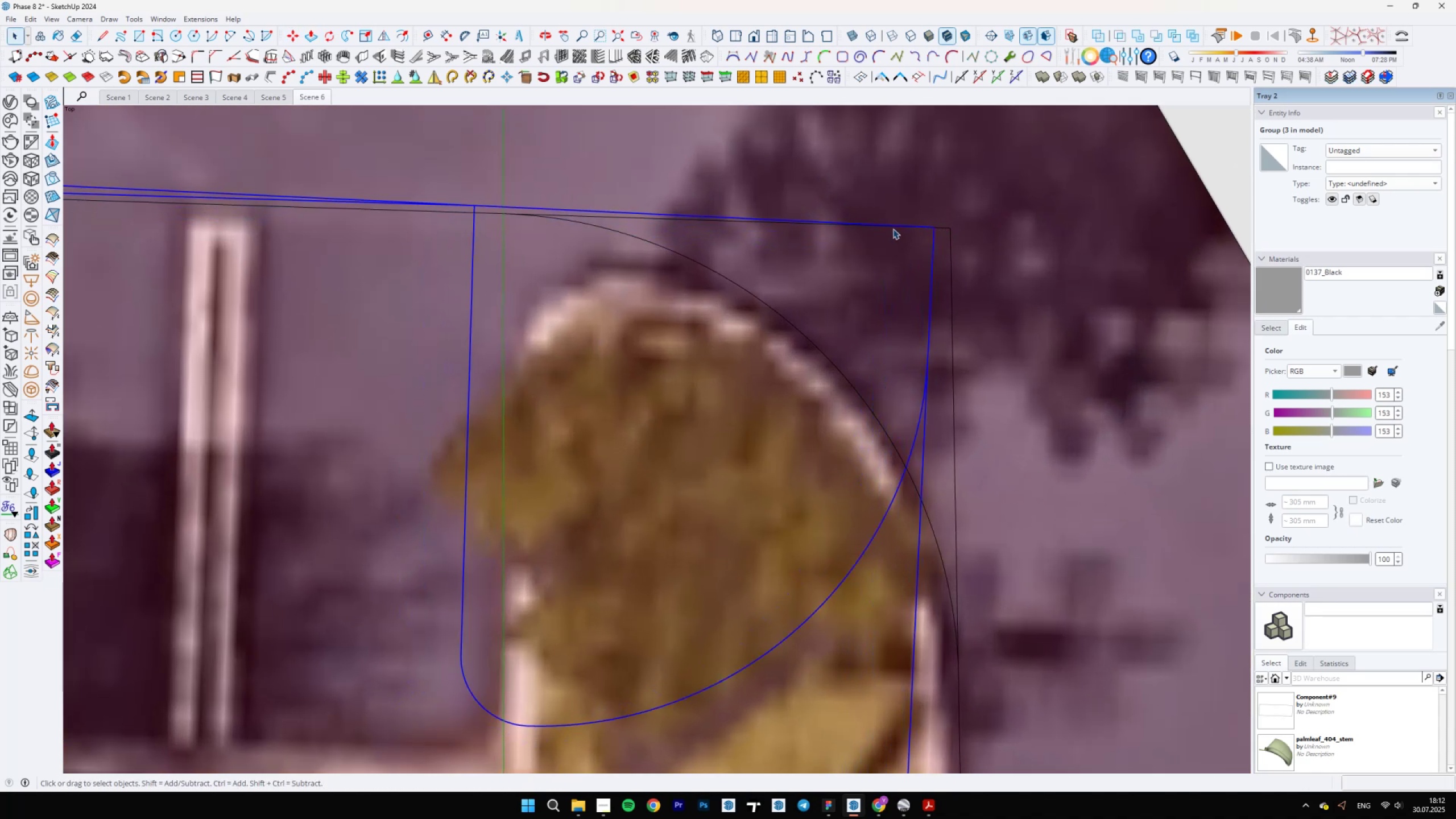 
scroll: coordinate [805, 333], scroll_direction: down, amount: 24.0
 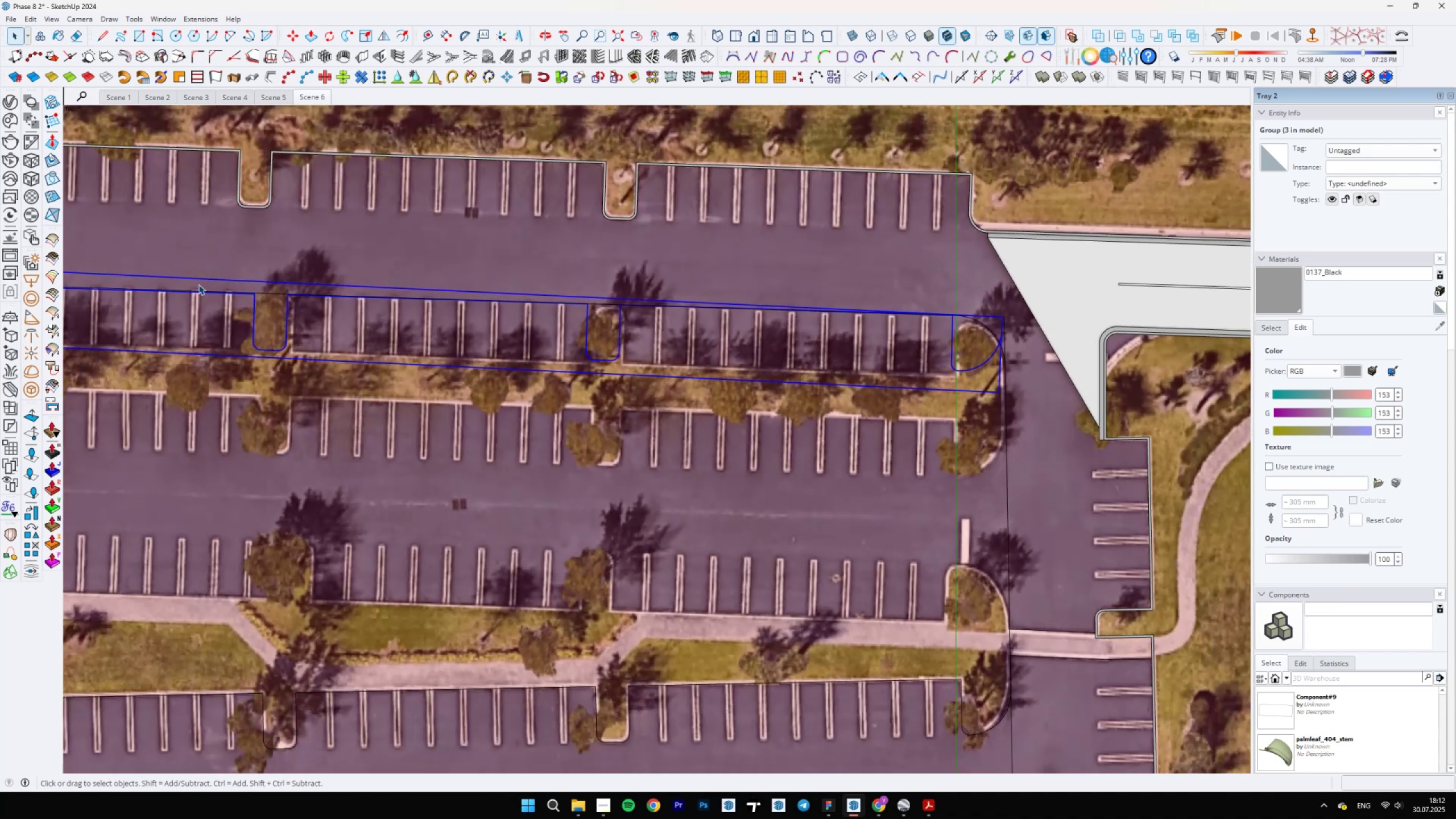 
scroll: coordinate [1173, 387], scroll_direction: up, amount: 14.0
 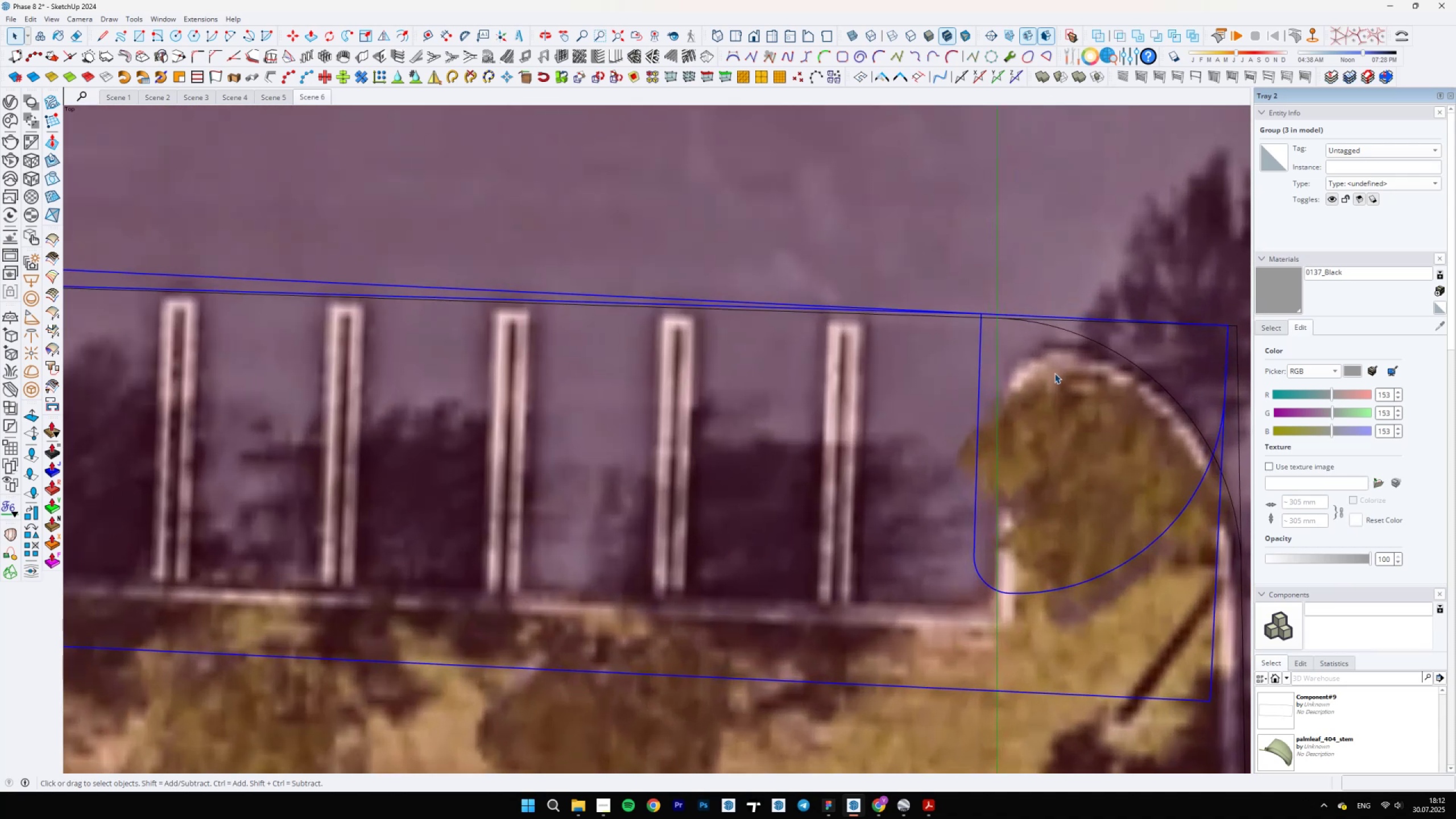 
key(M)
 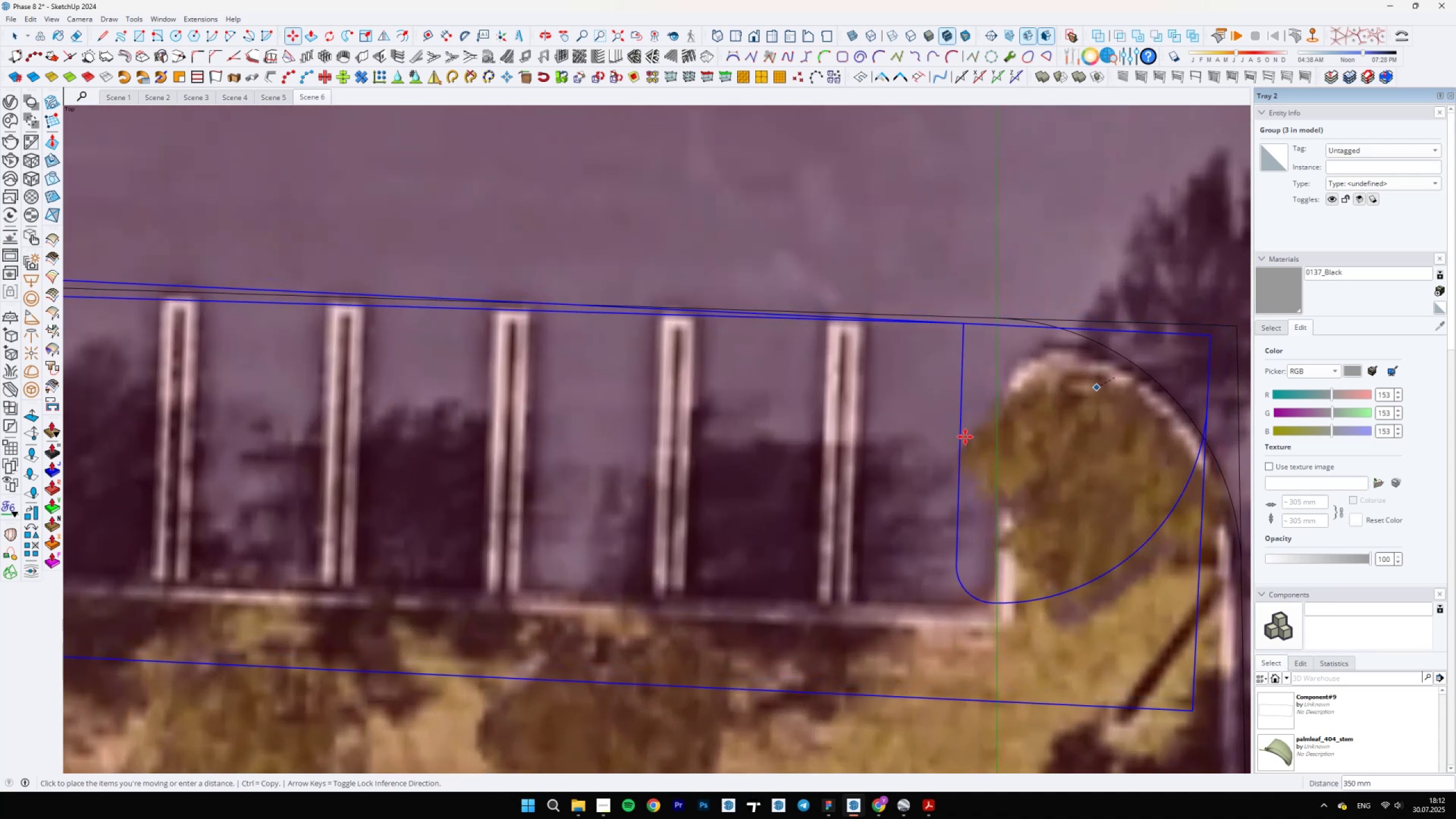 
left_click([945, 446])
 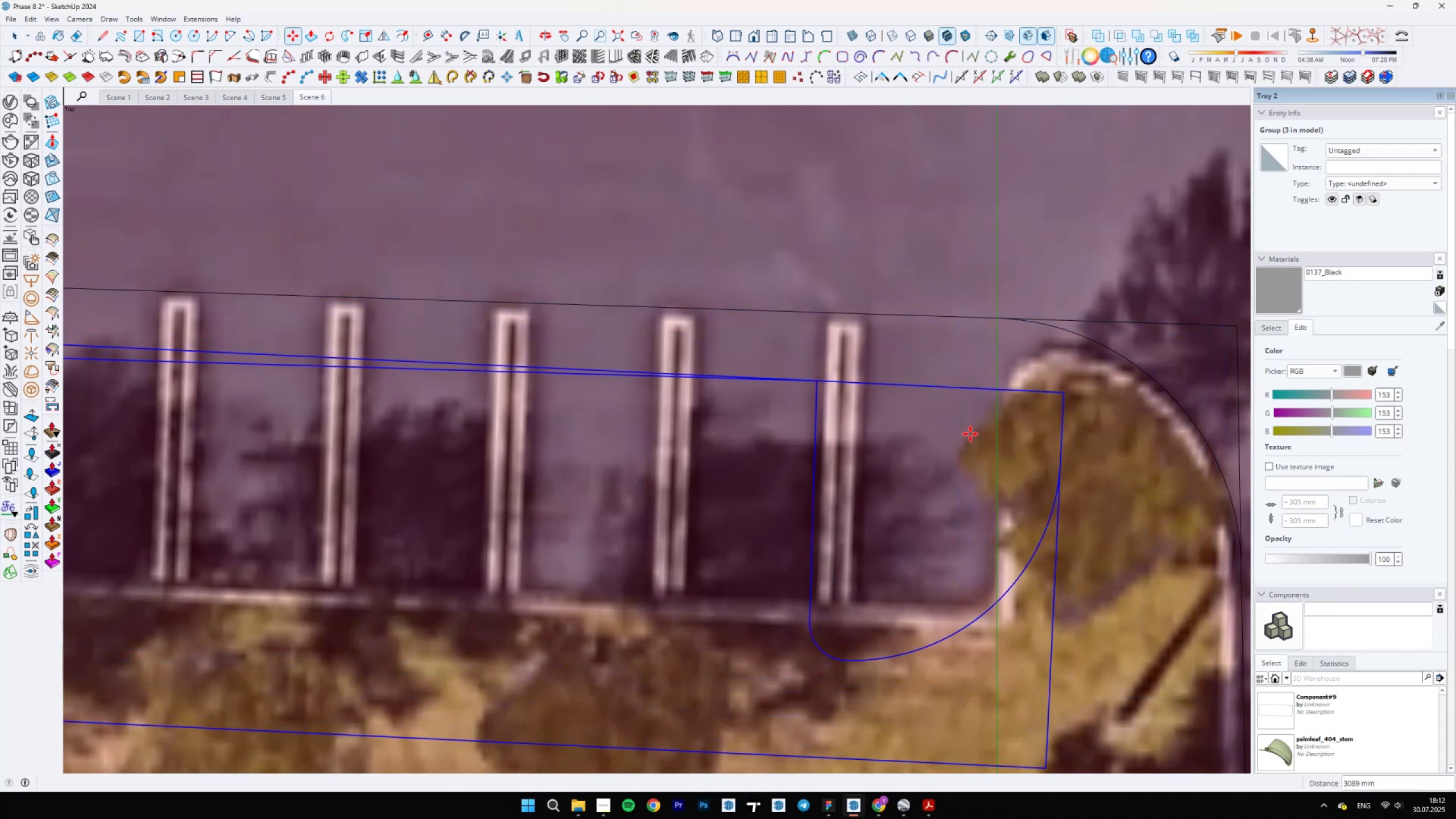 
key(Space)
 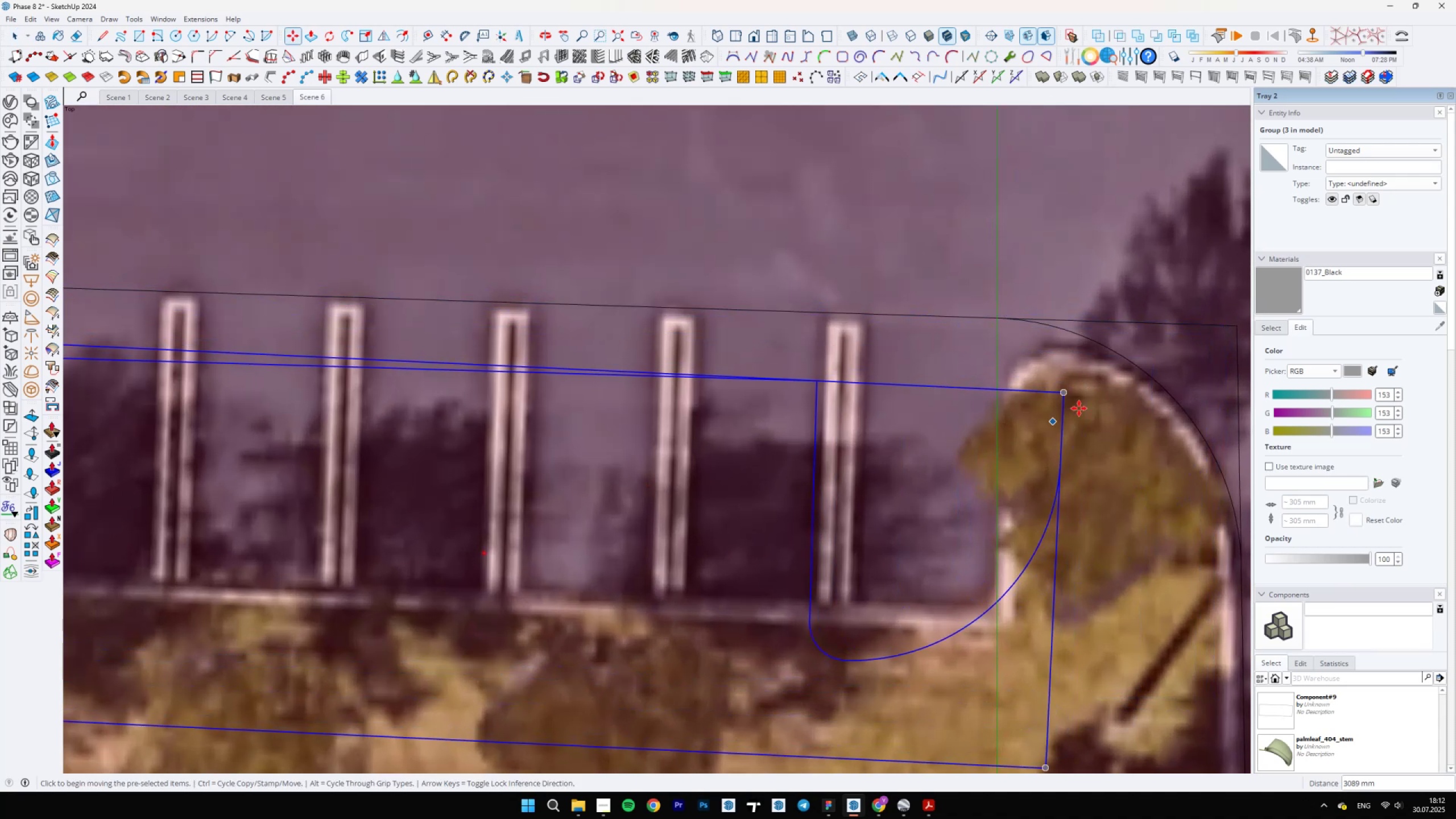 
scroll: coordinate [1079, 407], scroll_direction: up, amount: 4.0
 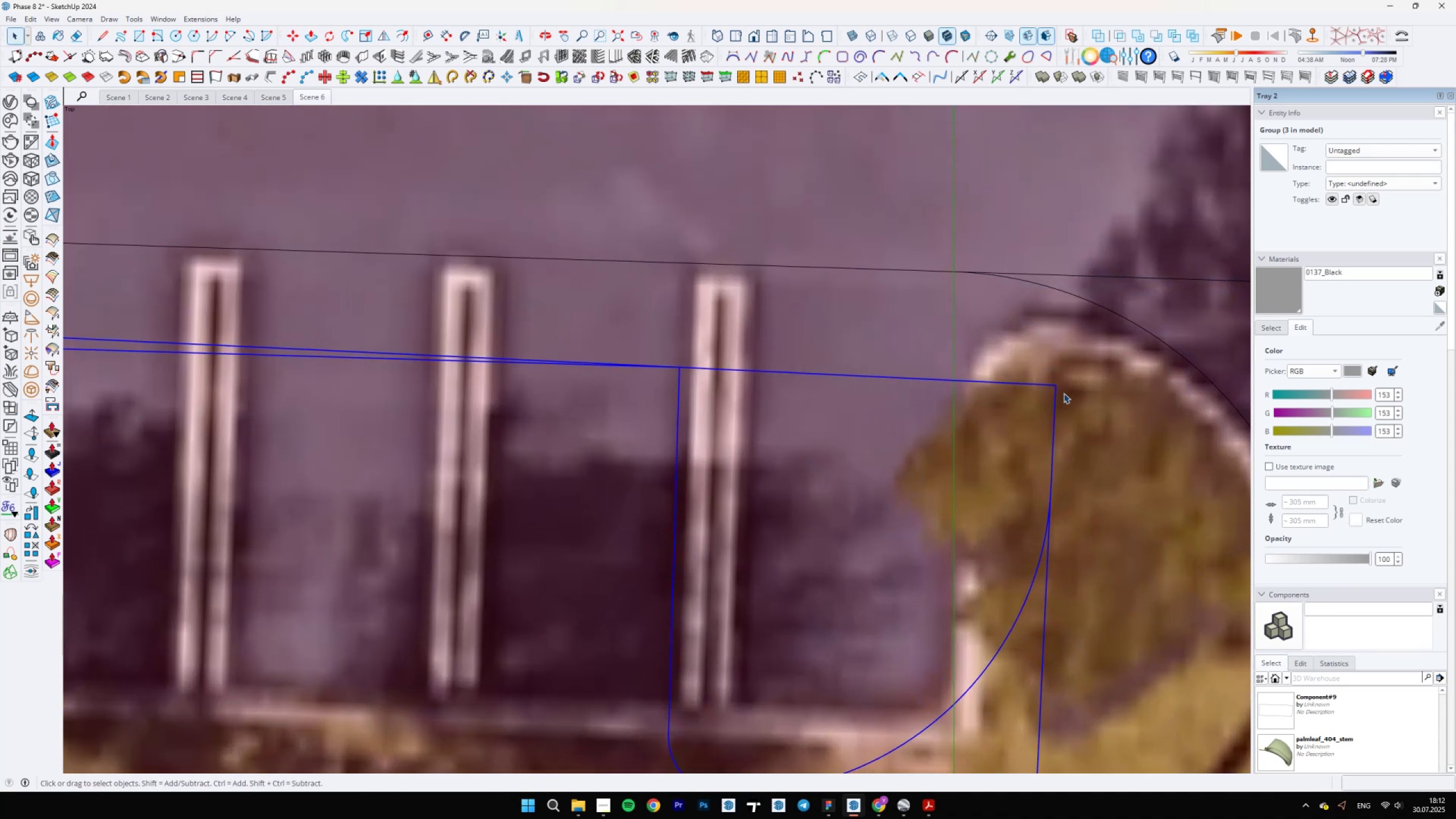 
key(M)
 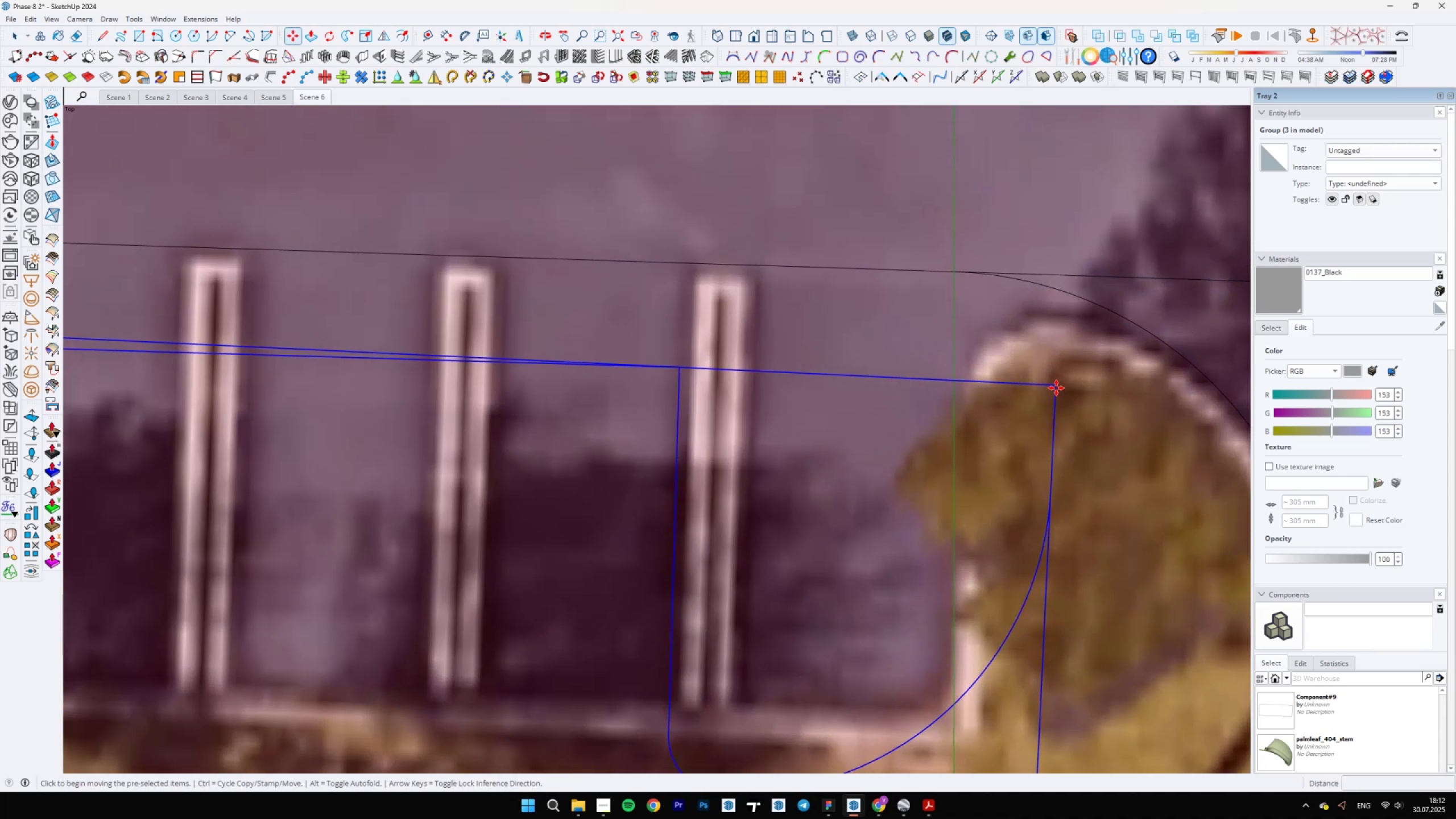 
scroll: coordinate [848, 404], scroll_direction: down, amount: 11.0
 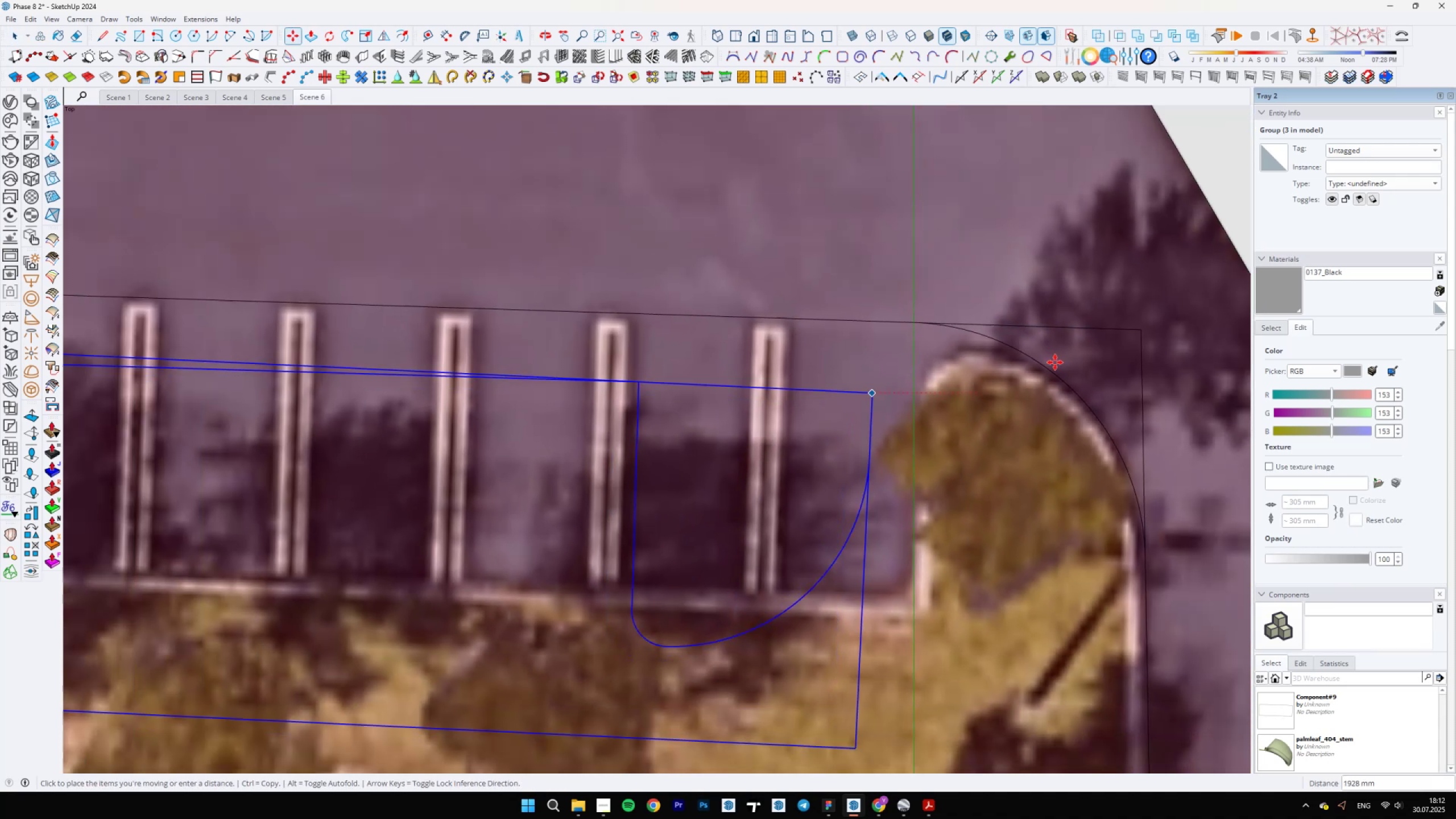 
mouse_move([1136, 332])
 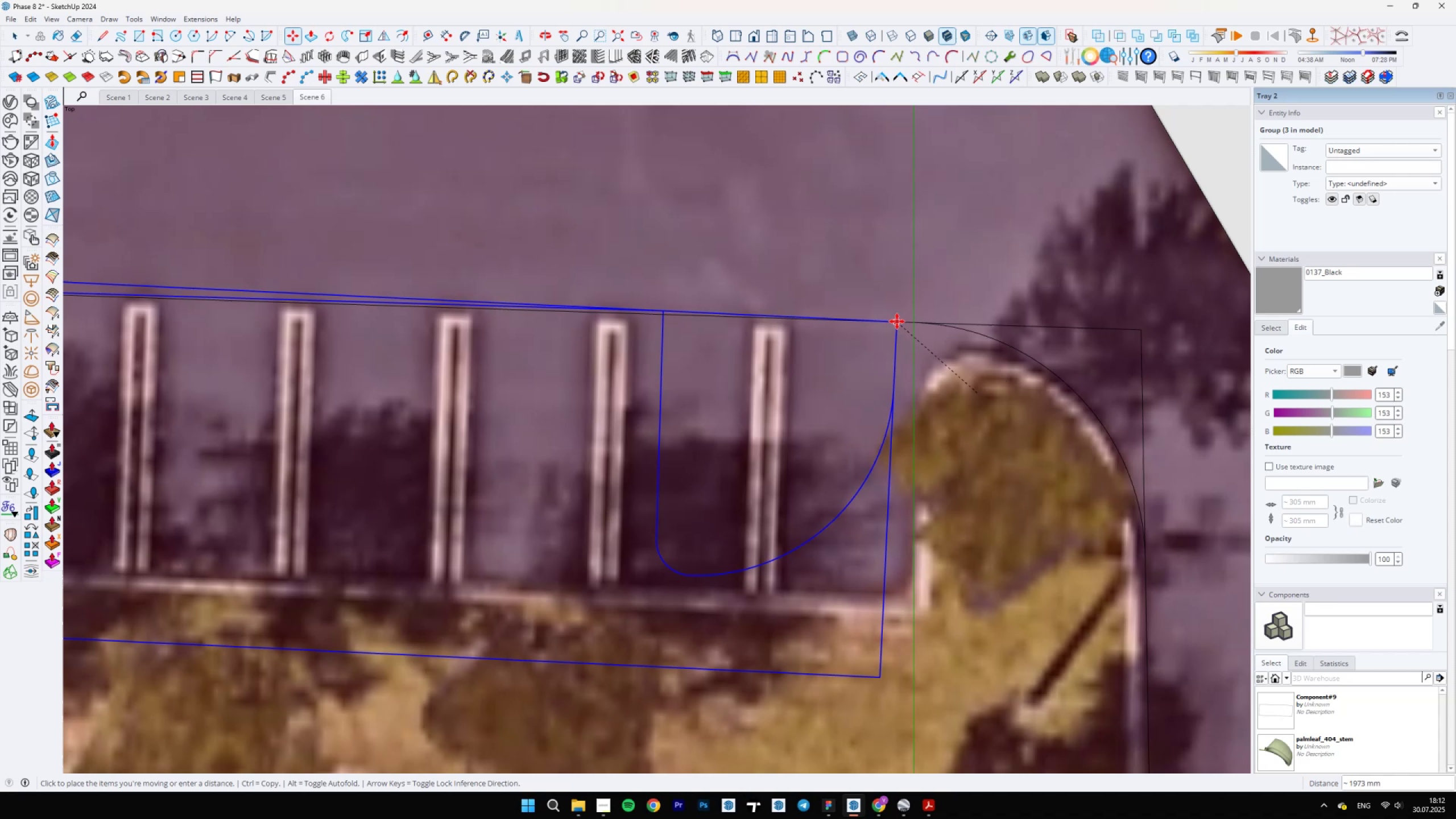 
left_click([895, 321])
 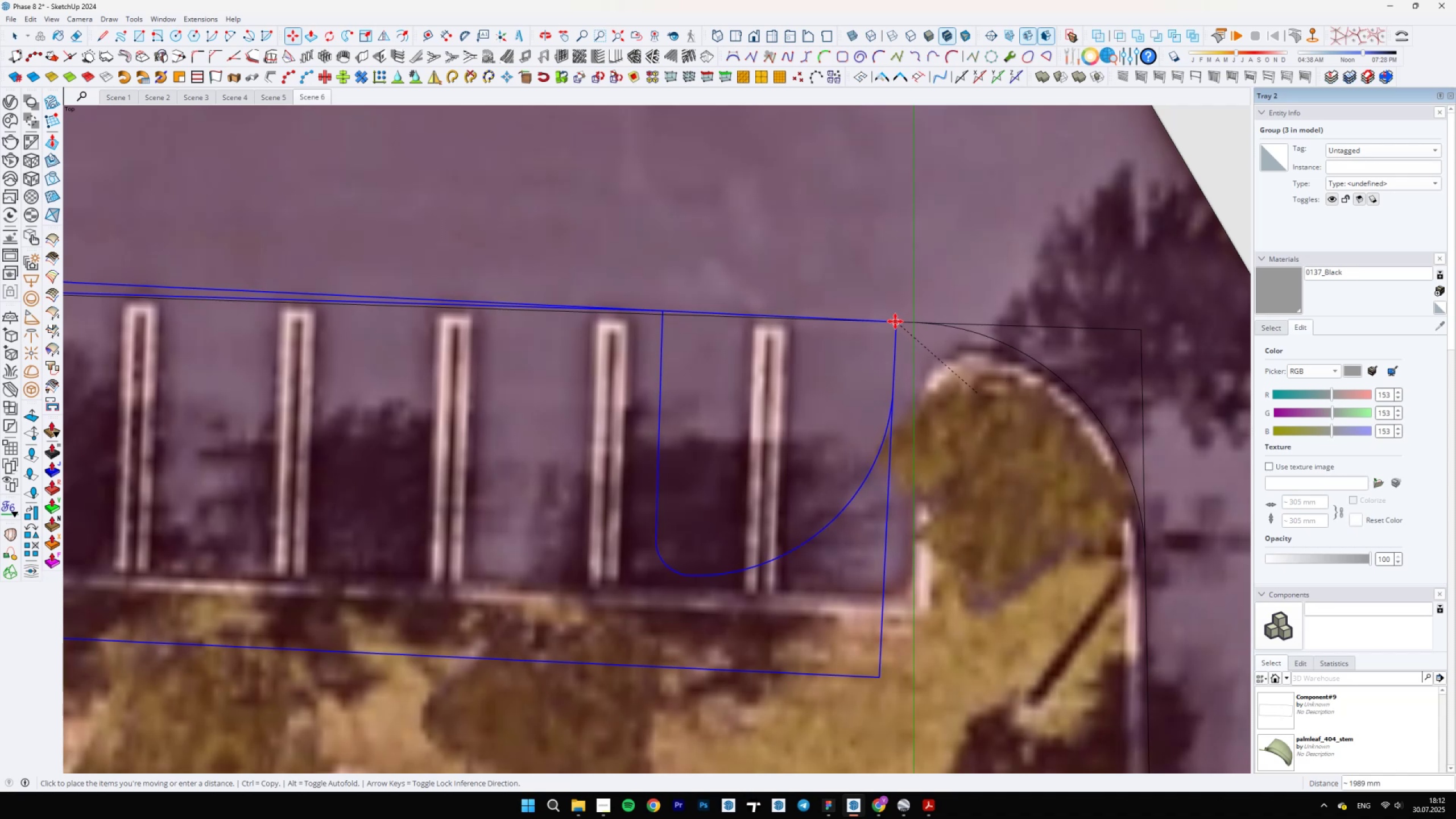 
key(Q)
 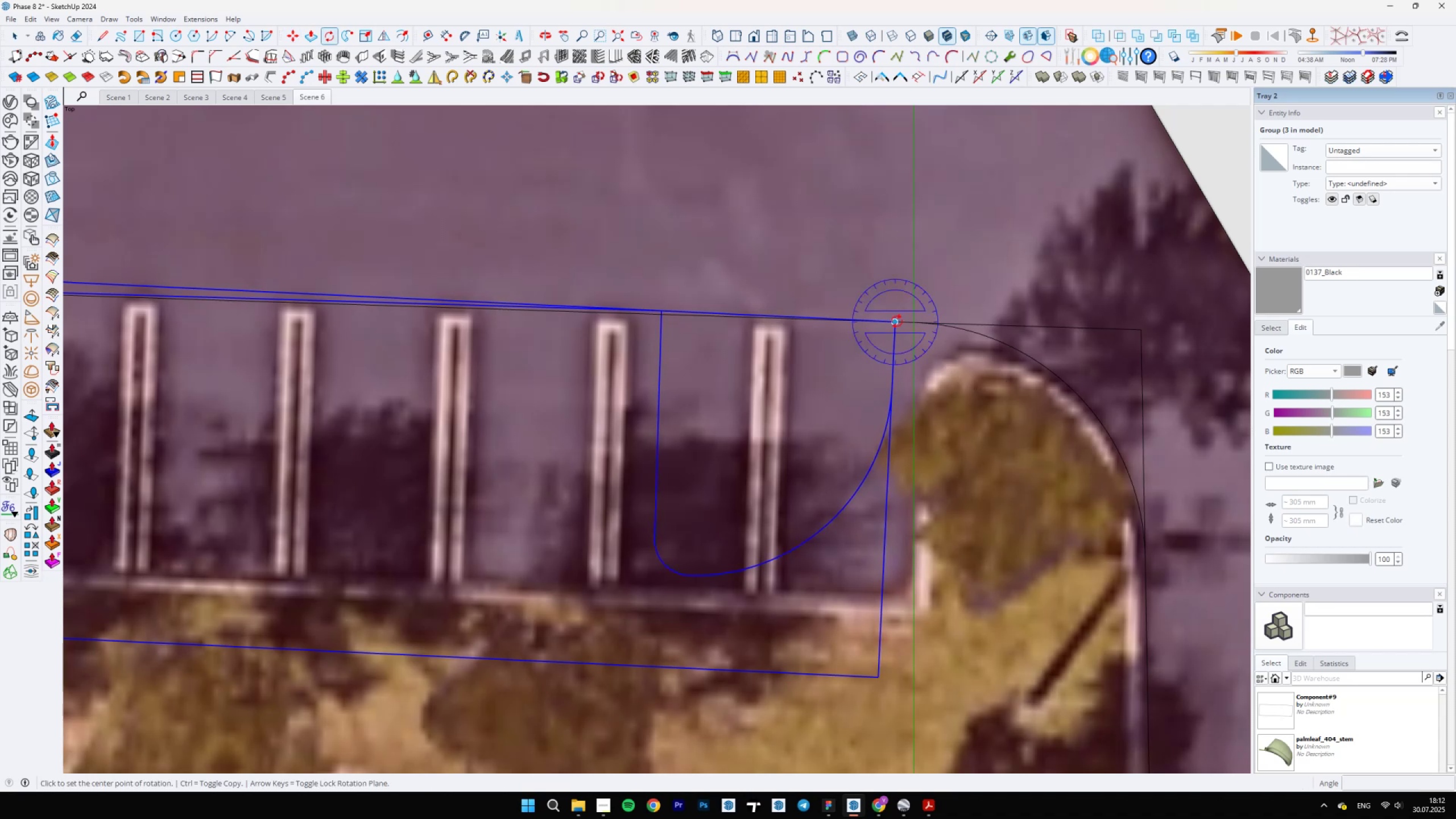 
left_click([897, 321])
 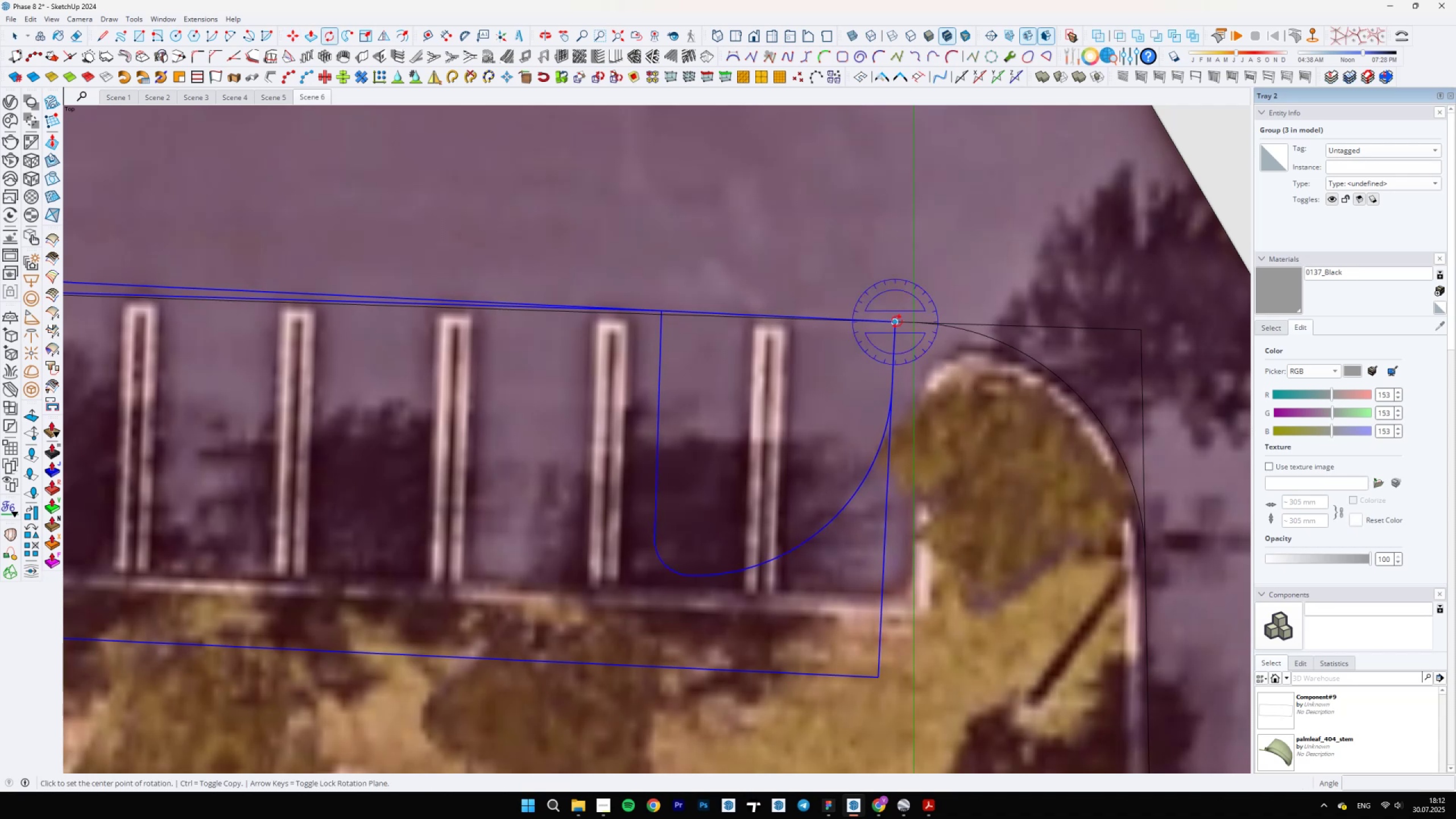 
scroll: coordinate [89, 362], scroll_direction: down, amount: 9.0
 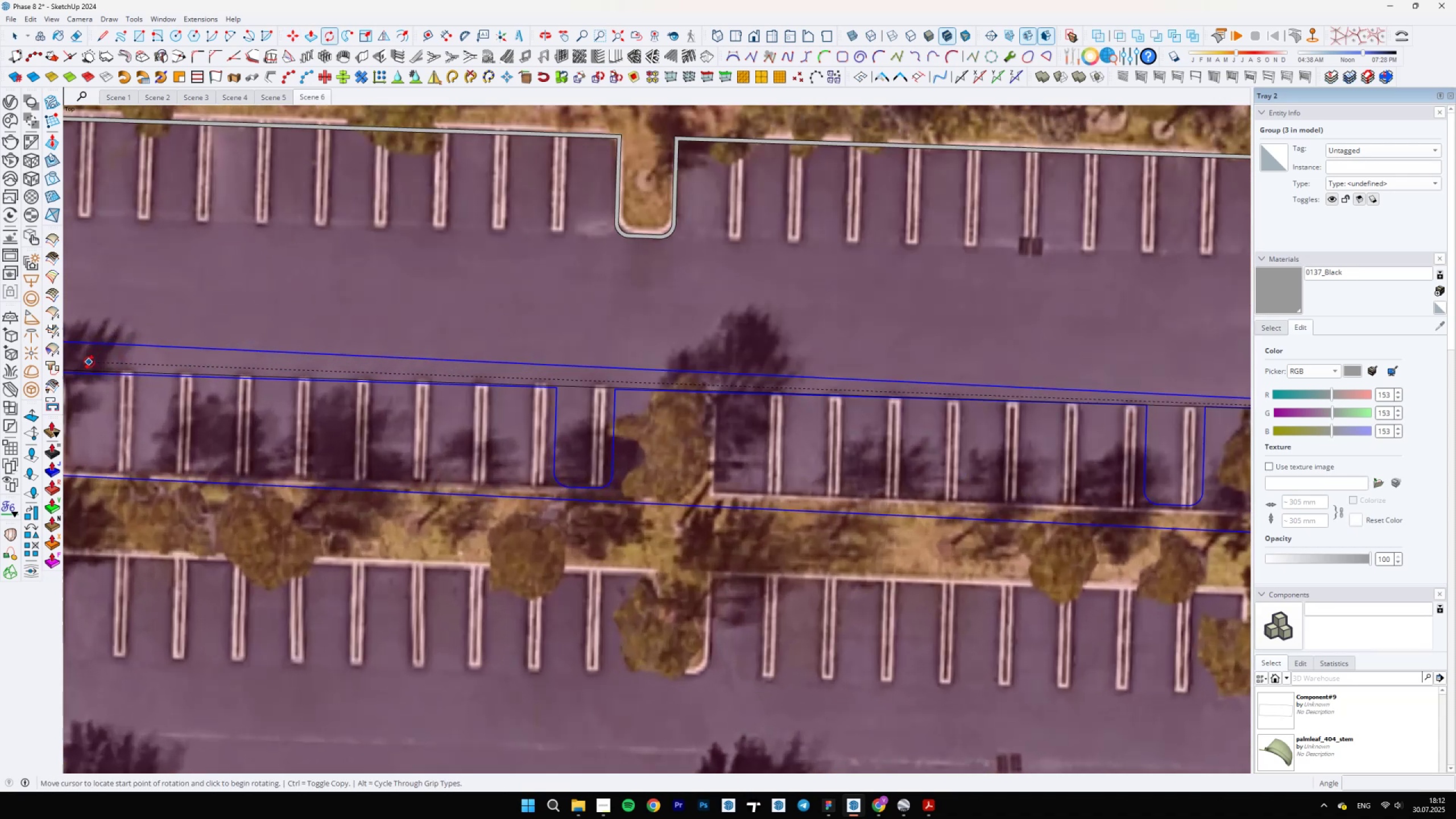 
hold_key(key=ShiftLeft, duration=0.52)
 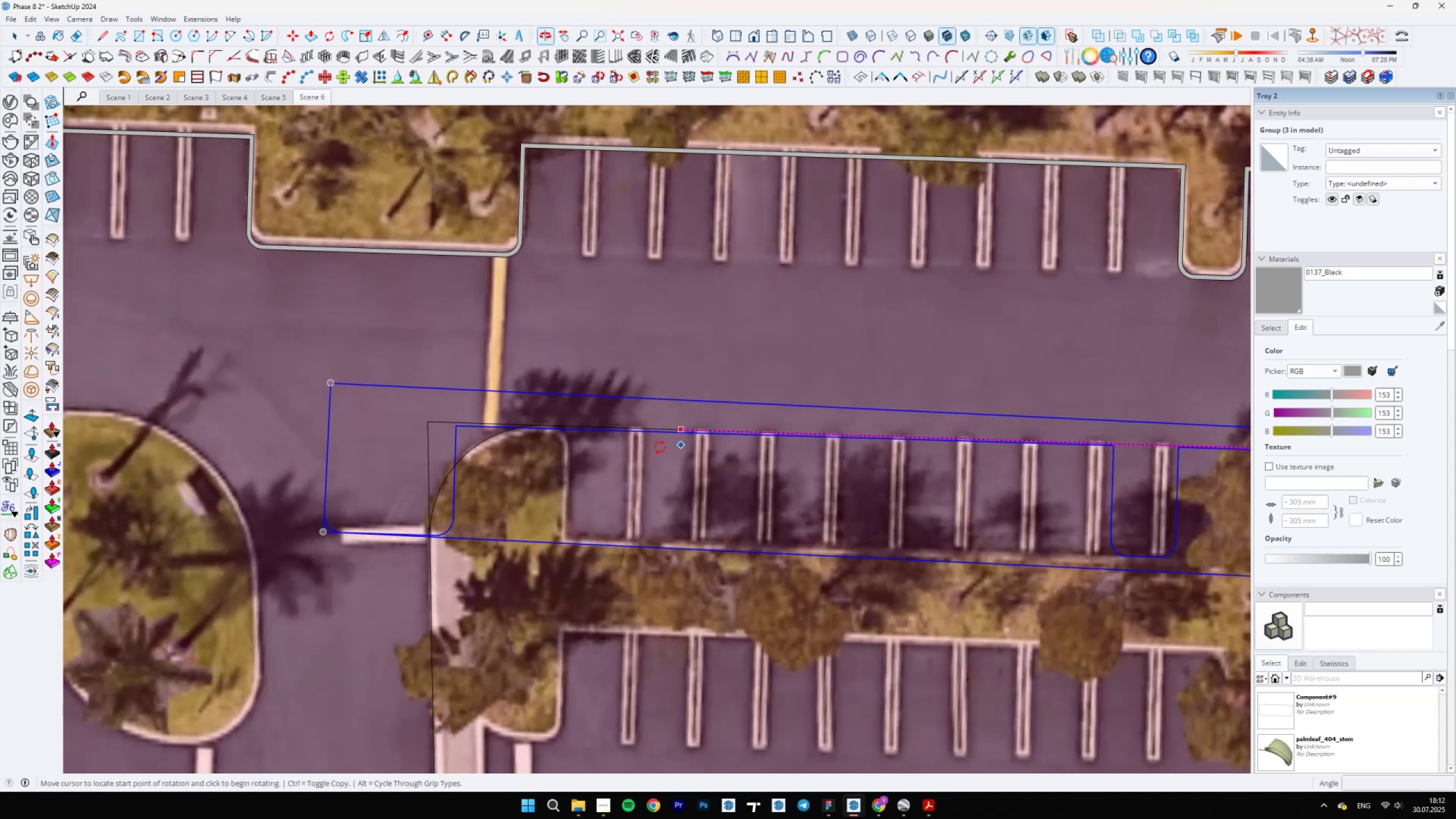 
scroll: coordinate [376, 420], scroll_direction: up, amount: 11.0
 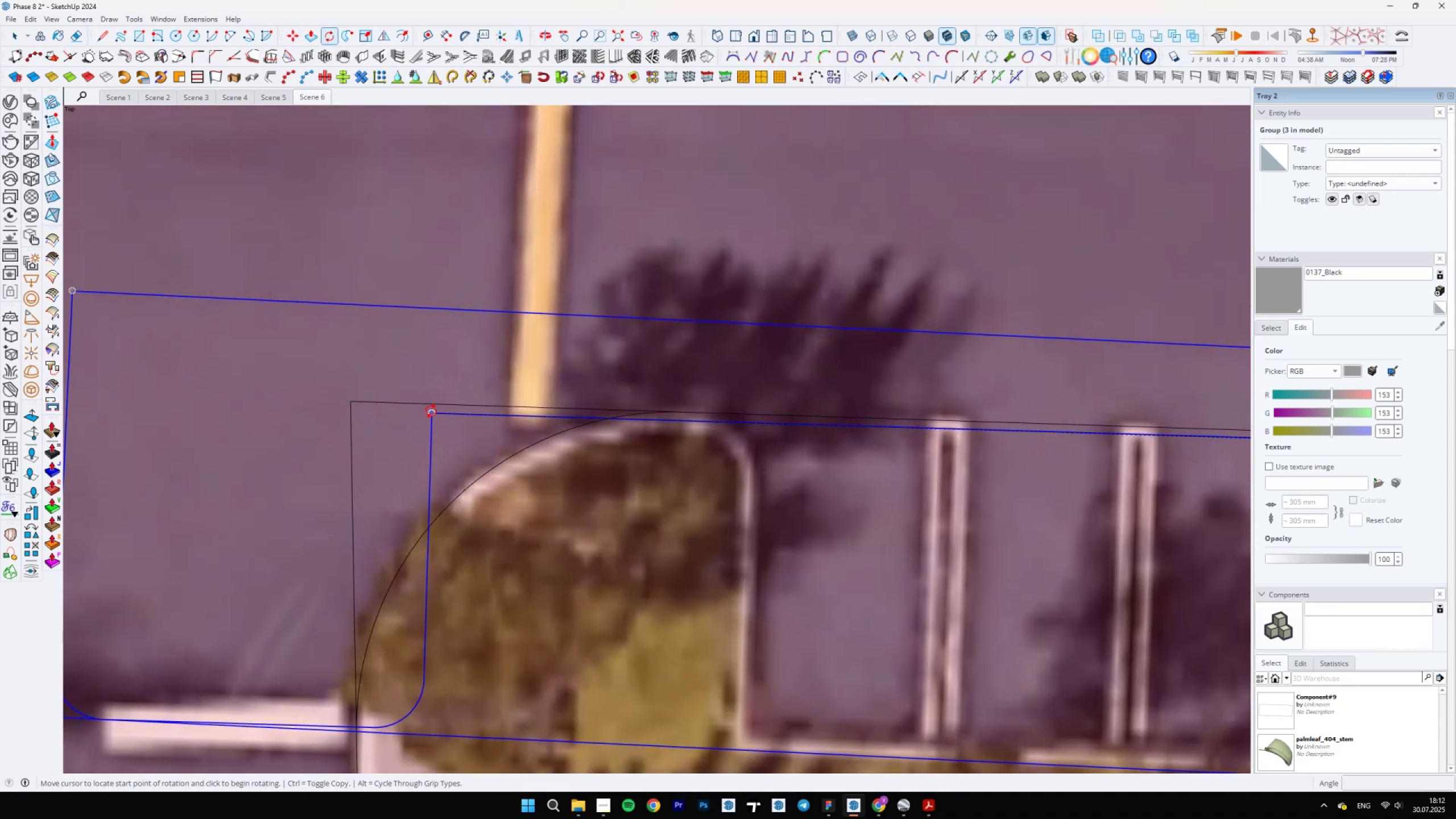 
left_click([431, 411])
 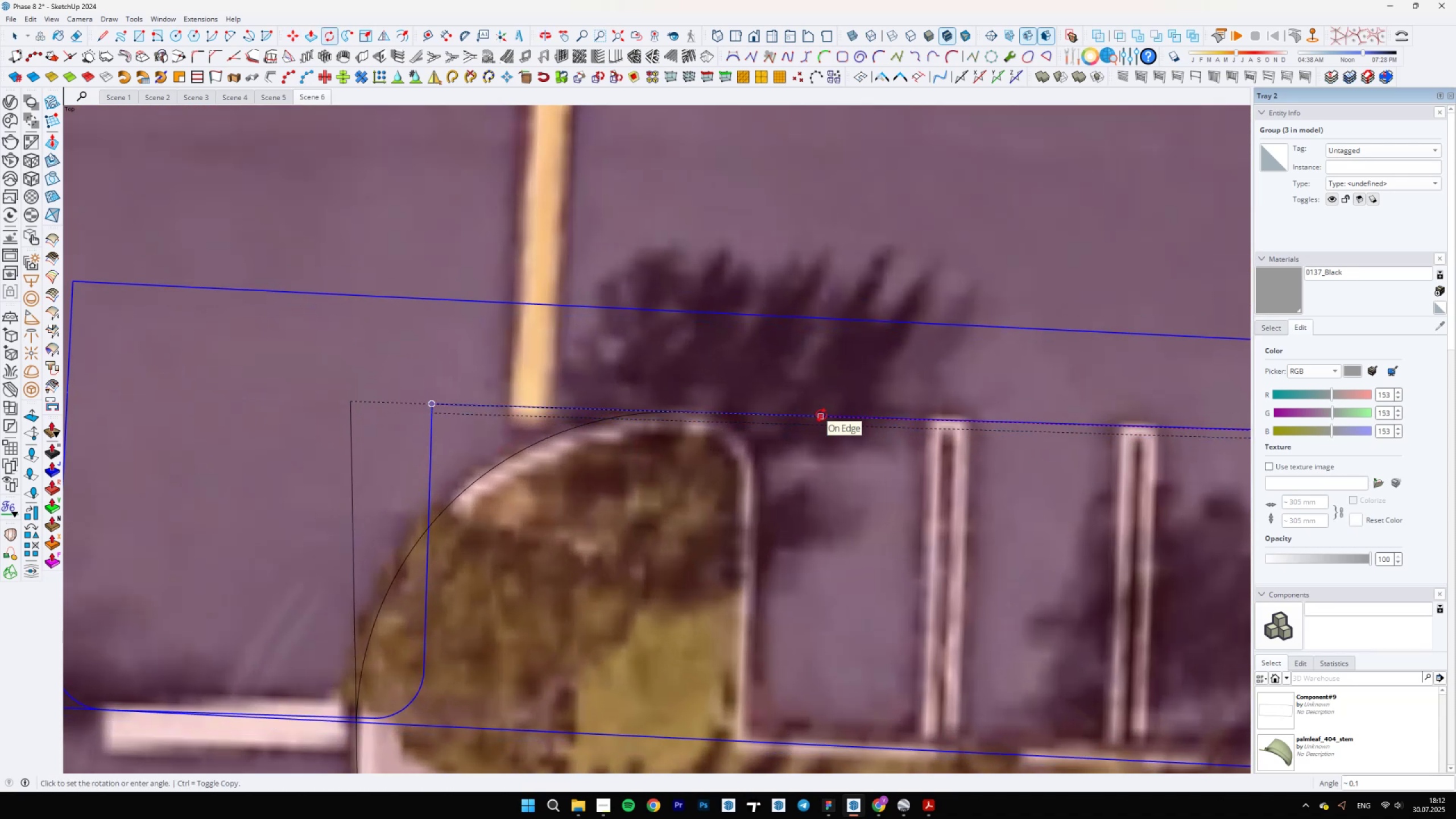 
left_click([821, 415])
 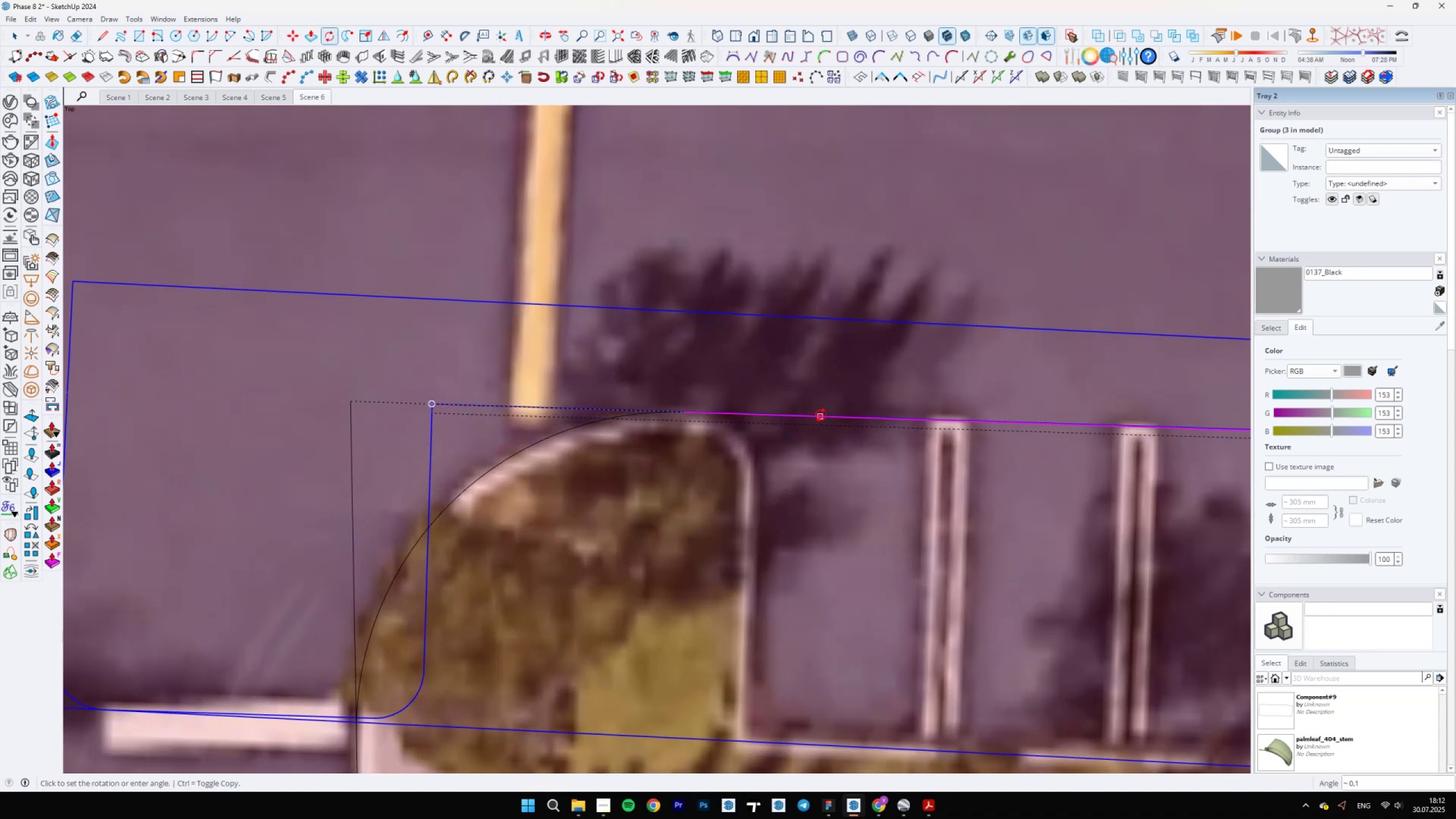 
key(Space)
 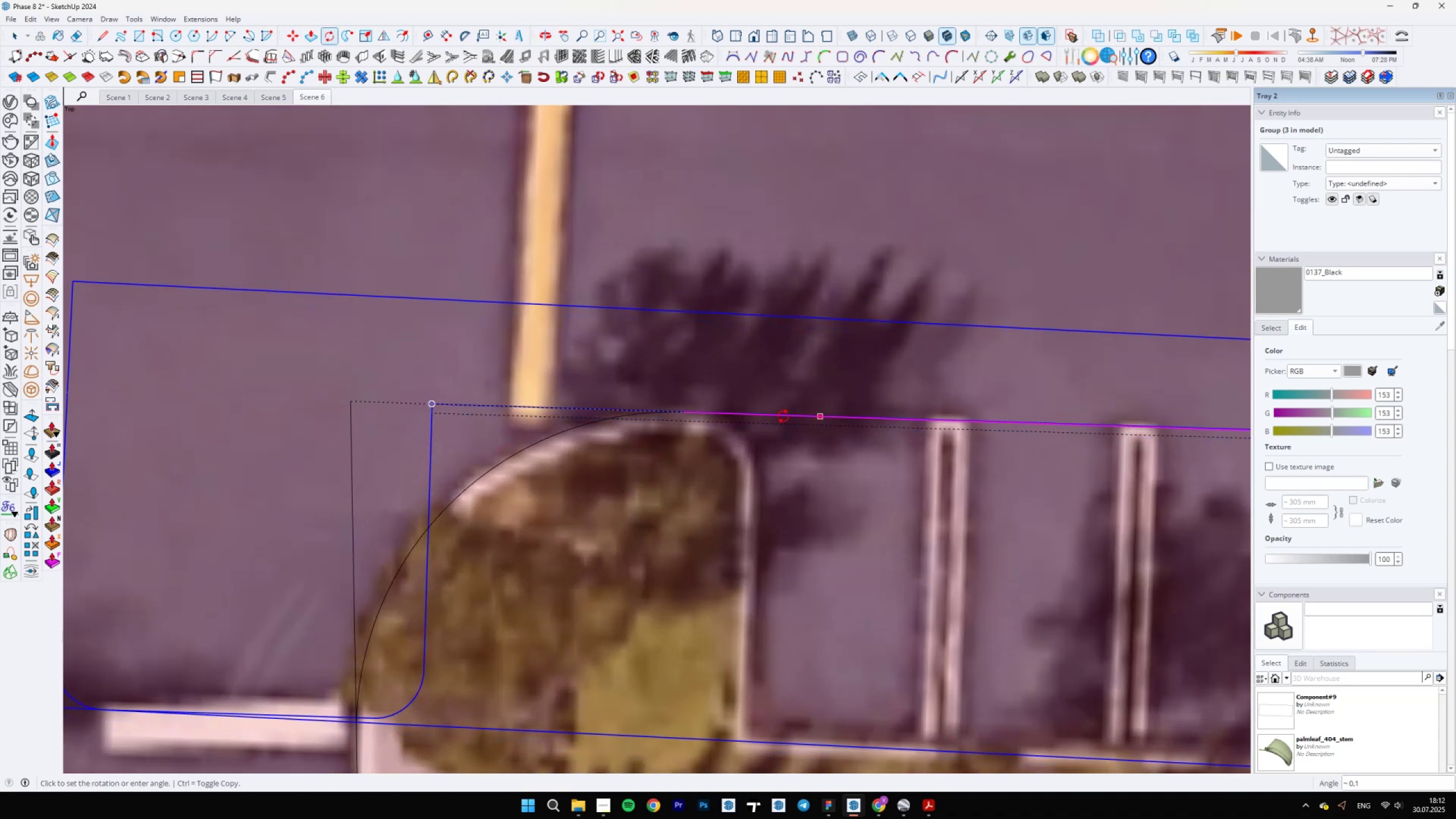 
scroll: coordinate [514, 338], scroll_direction: down, amount: 7.0
 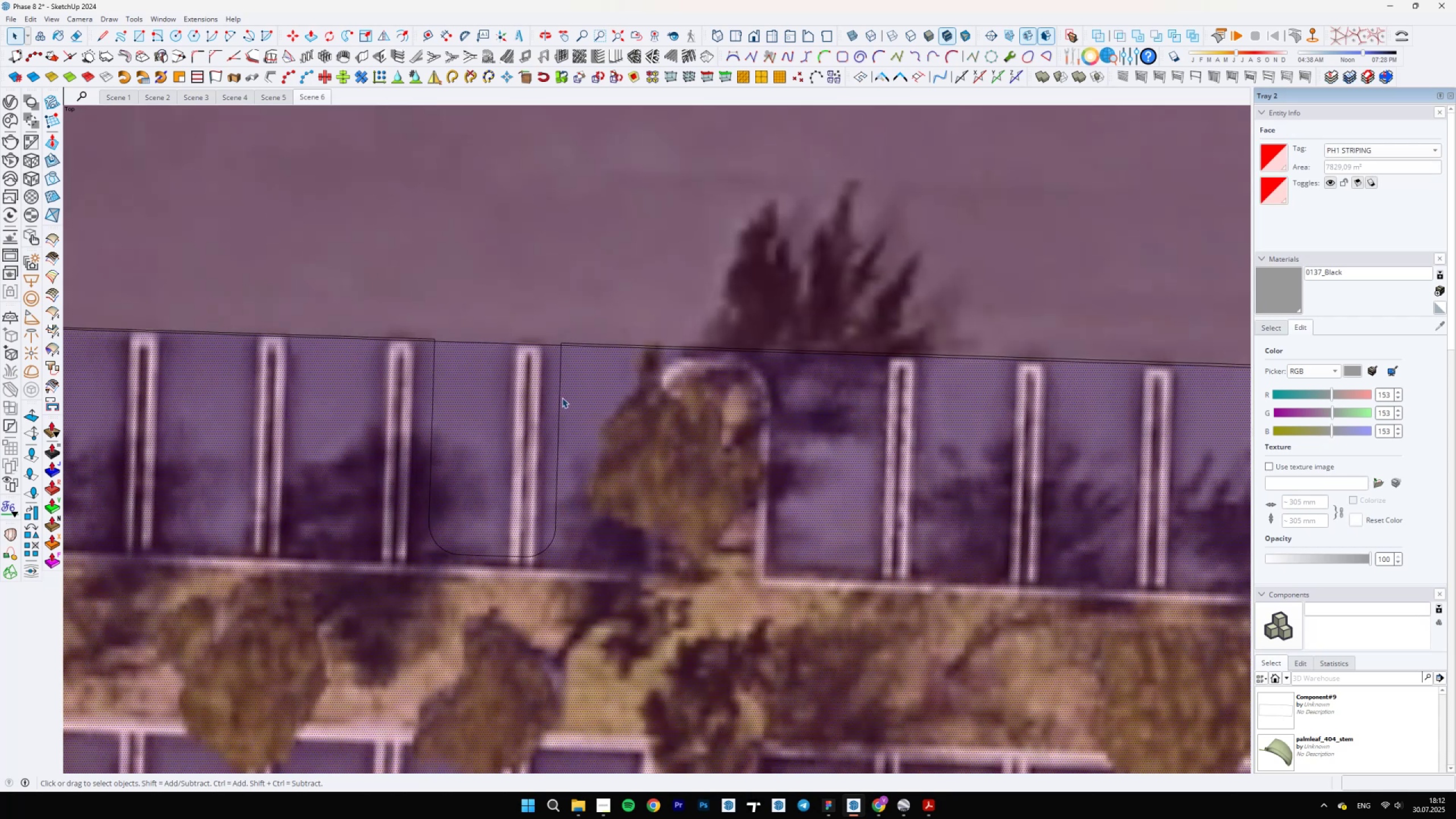 
left_click([663, 375])
 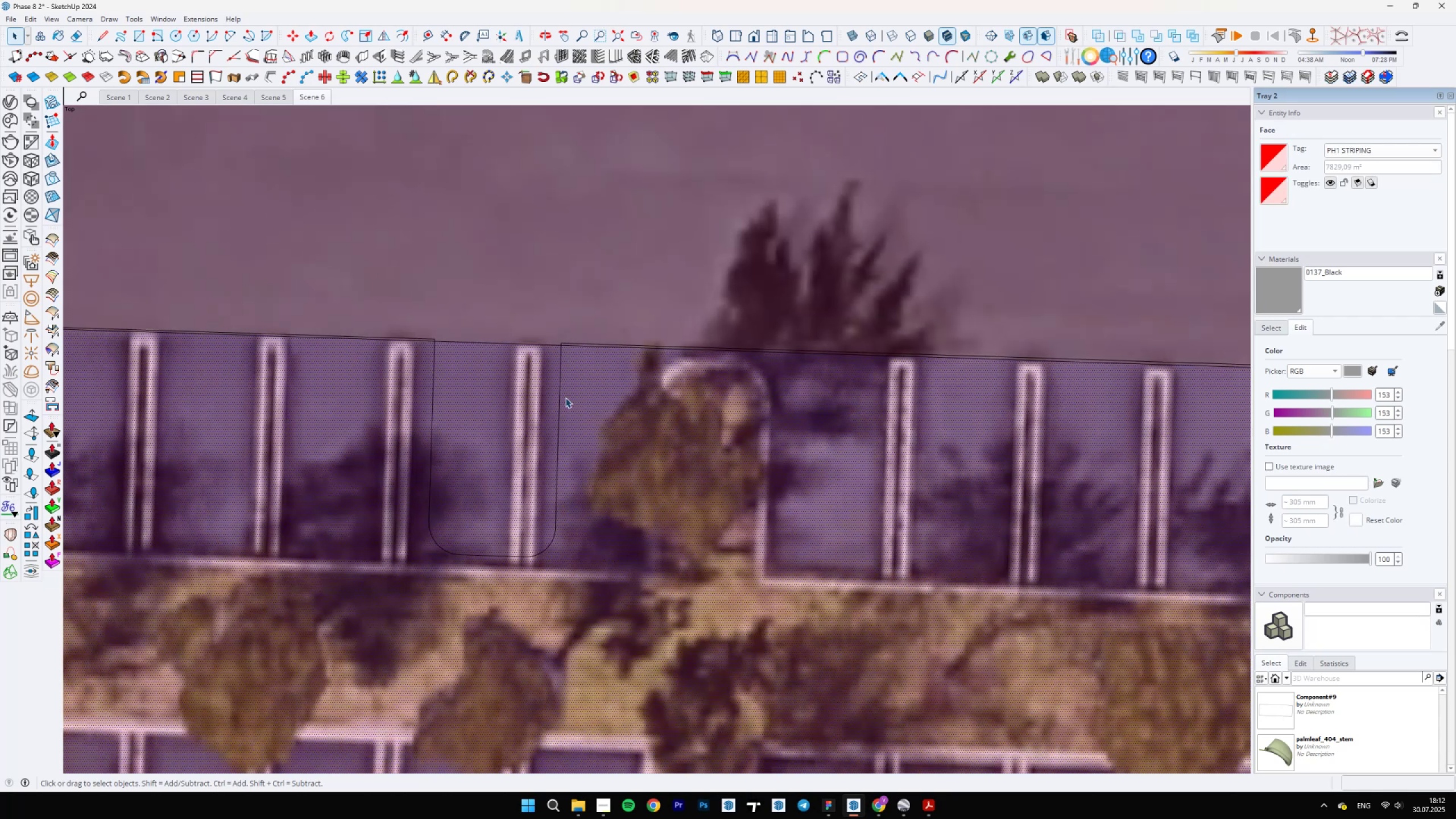 
left_click([559, 399])
 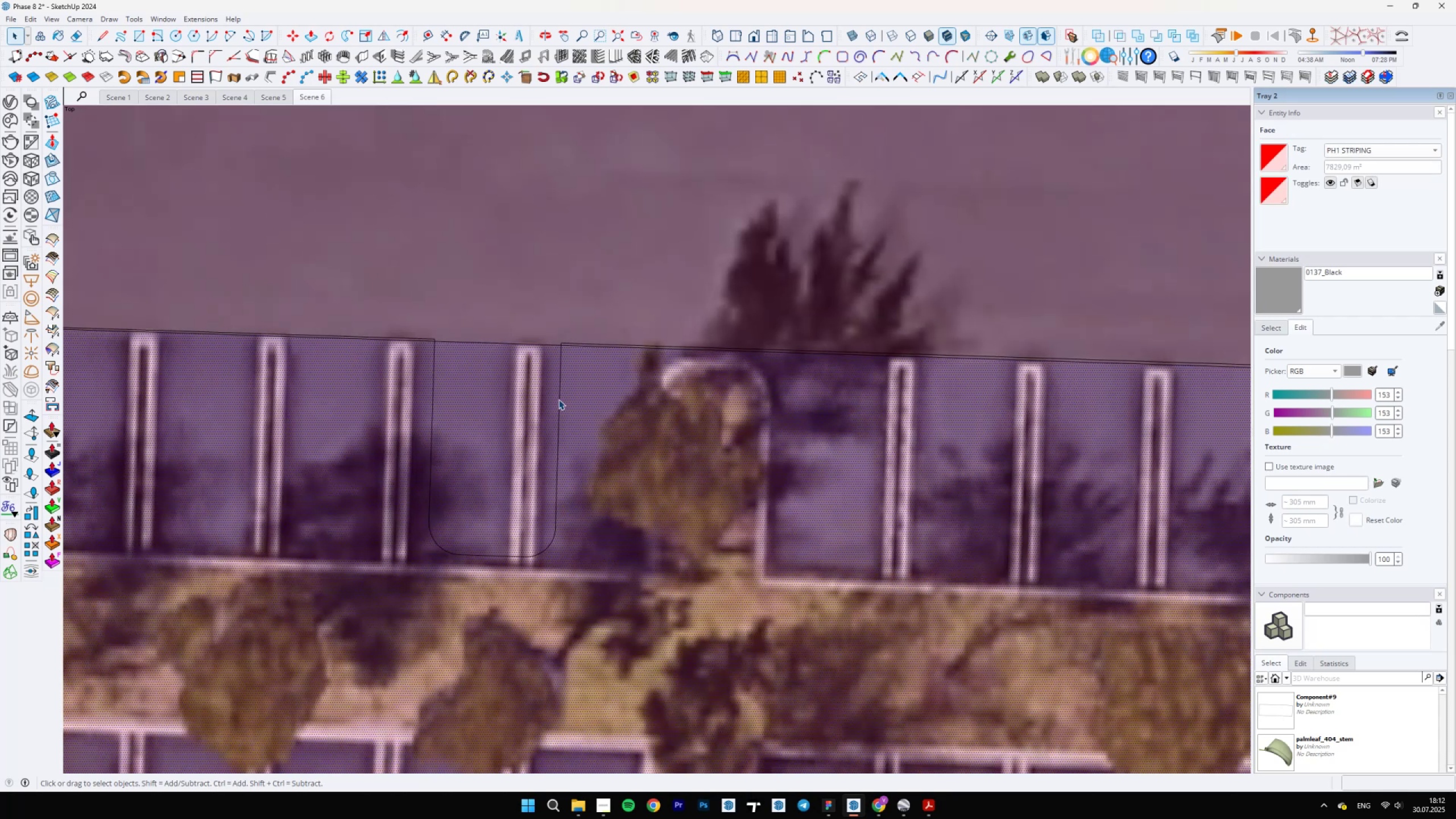 
scroll: coordinate [954, 383], scroll_direction: up, amount: 6.0
 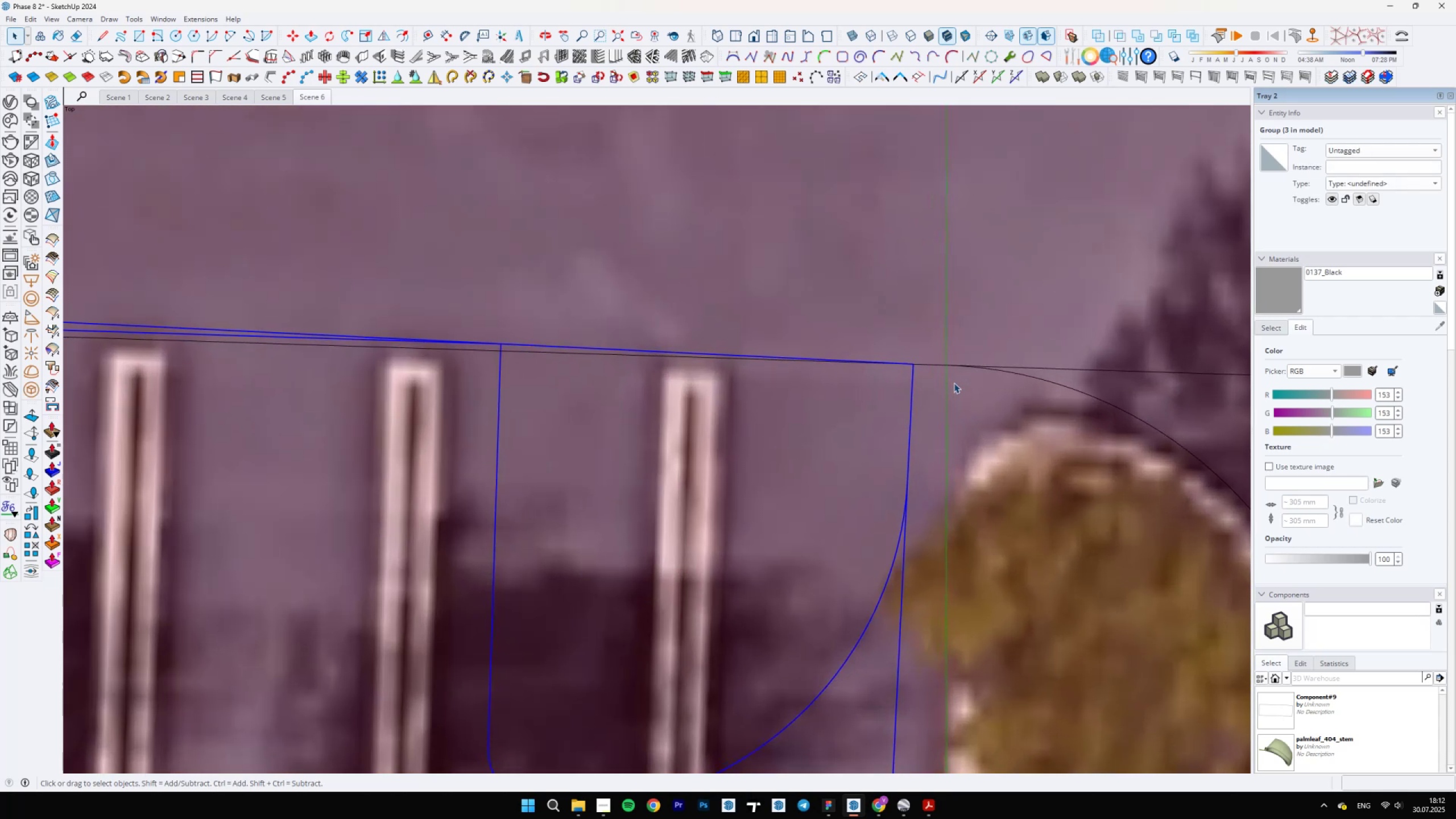 
key(M)
 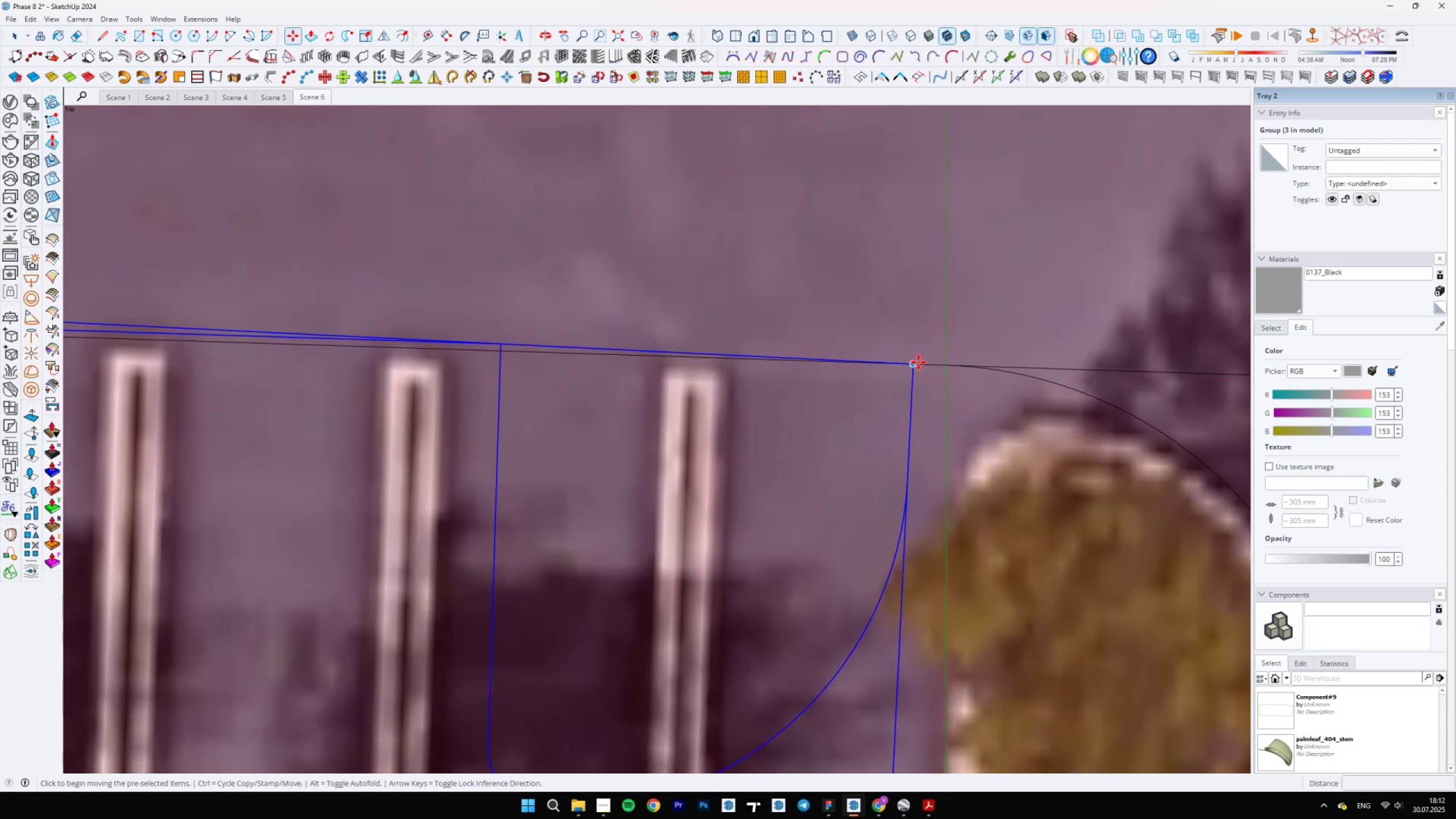 
left_click([915, 363])
 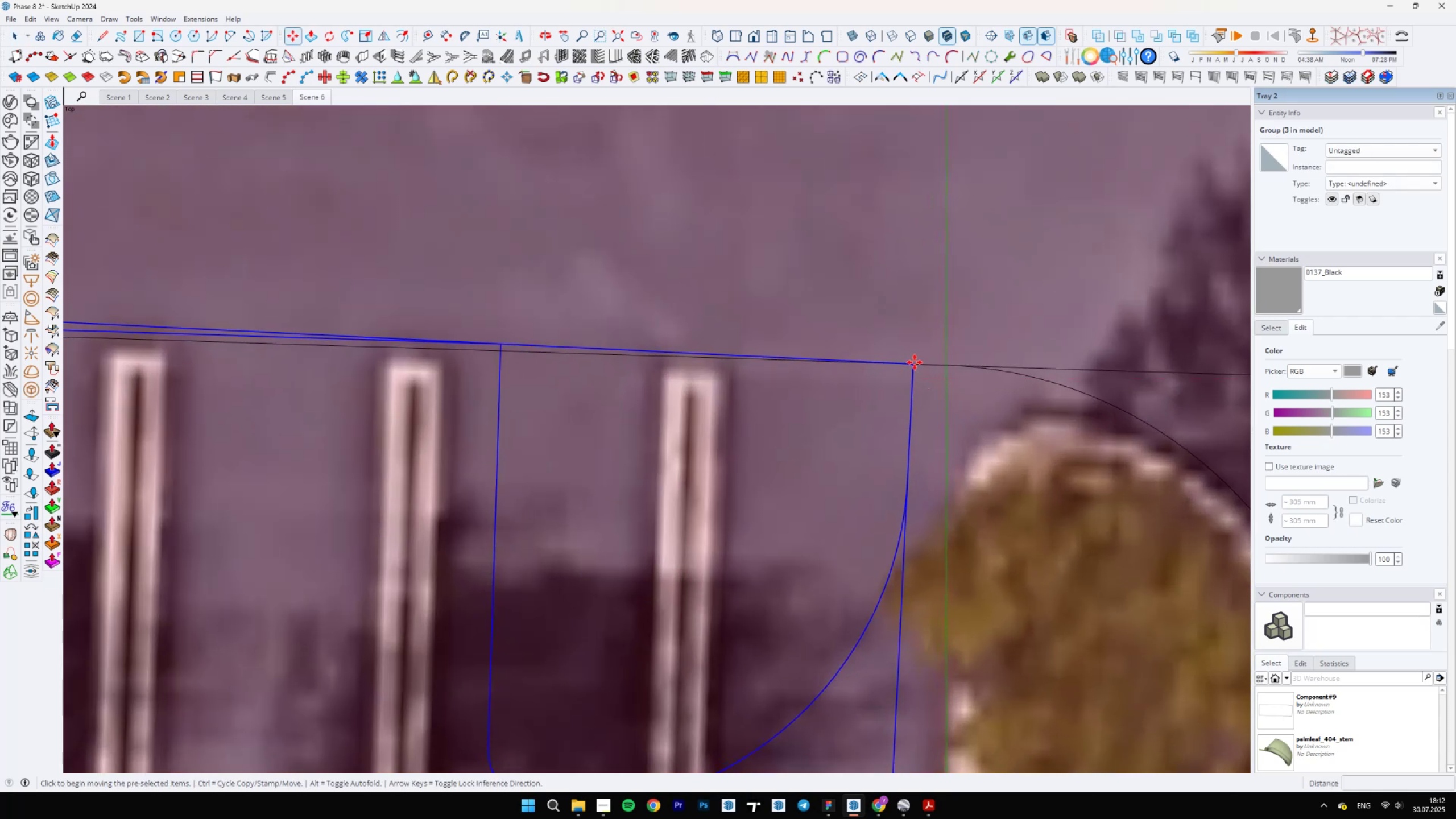 
scroll: coordinate [711, 198], scroll_direction: down, amount: 32.0
 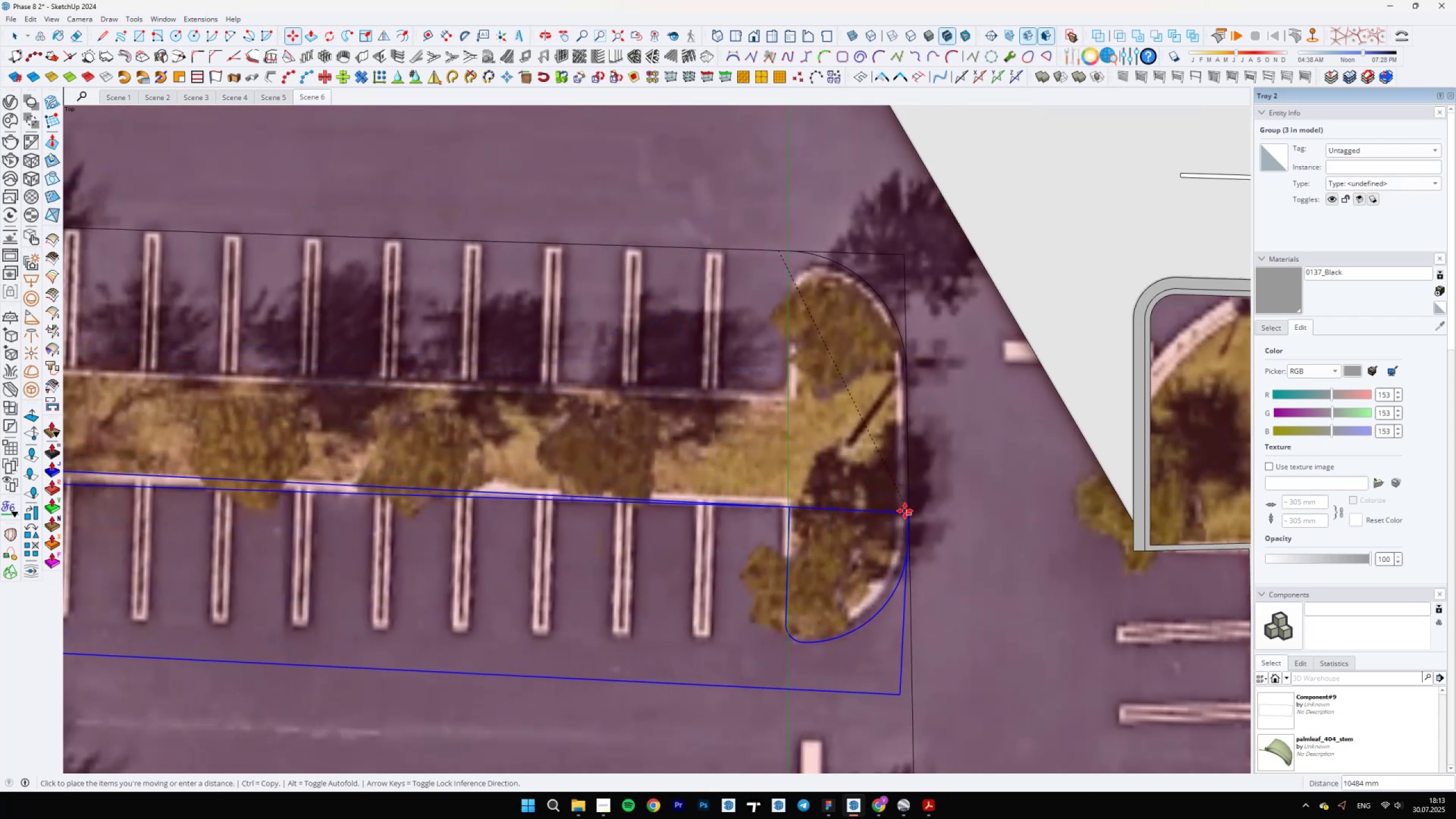 
left_click([906, 510])
 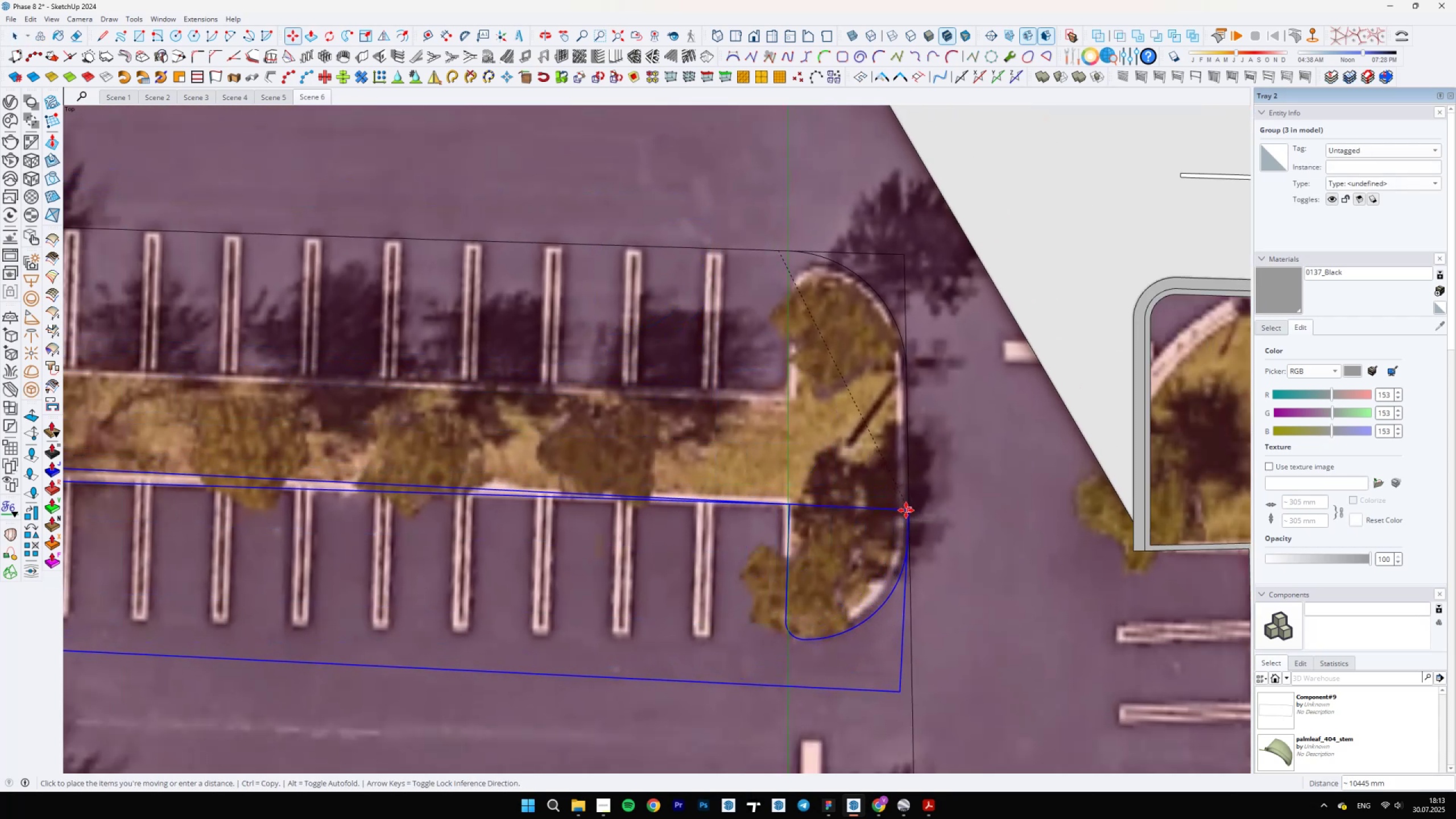 
scroll: coordinate [573, 530], scroll_direction: down, amount: 10.0
 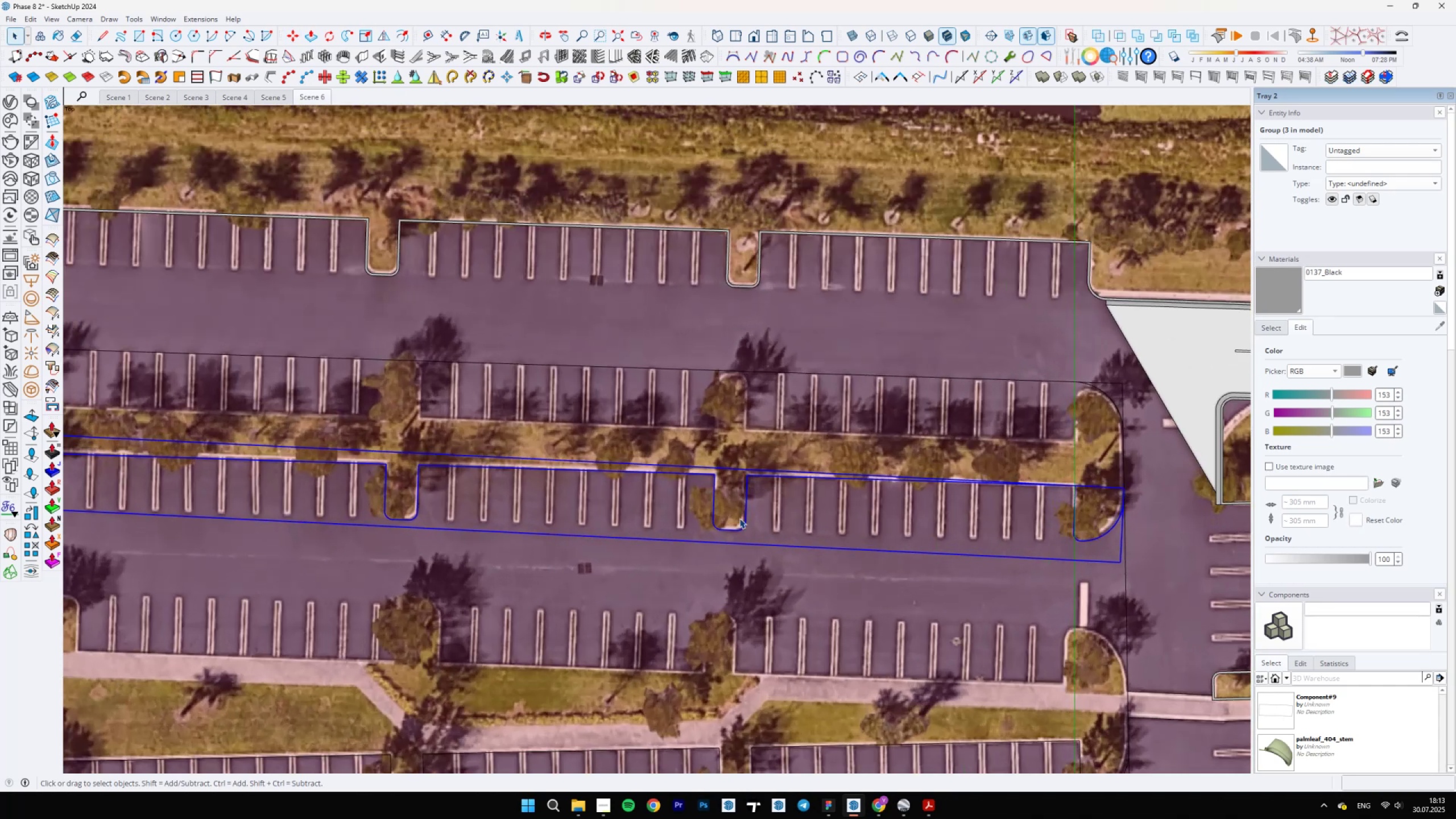 
key(Space)
 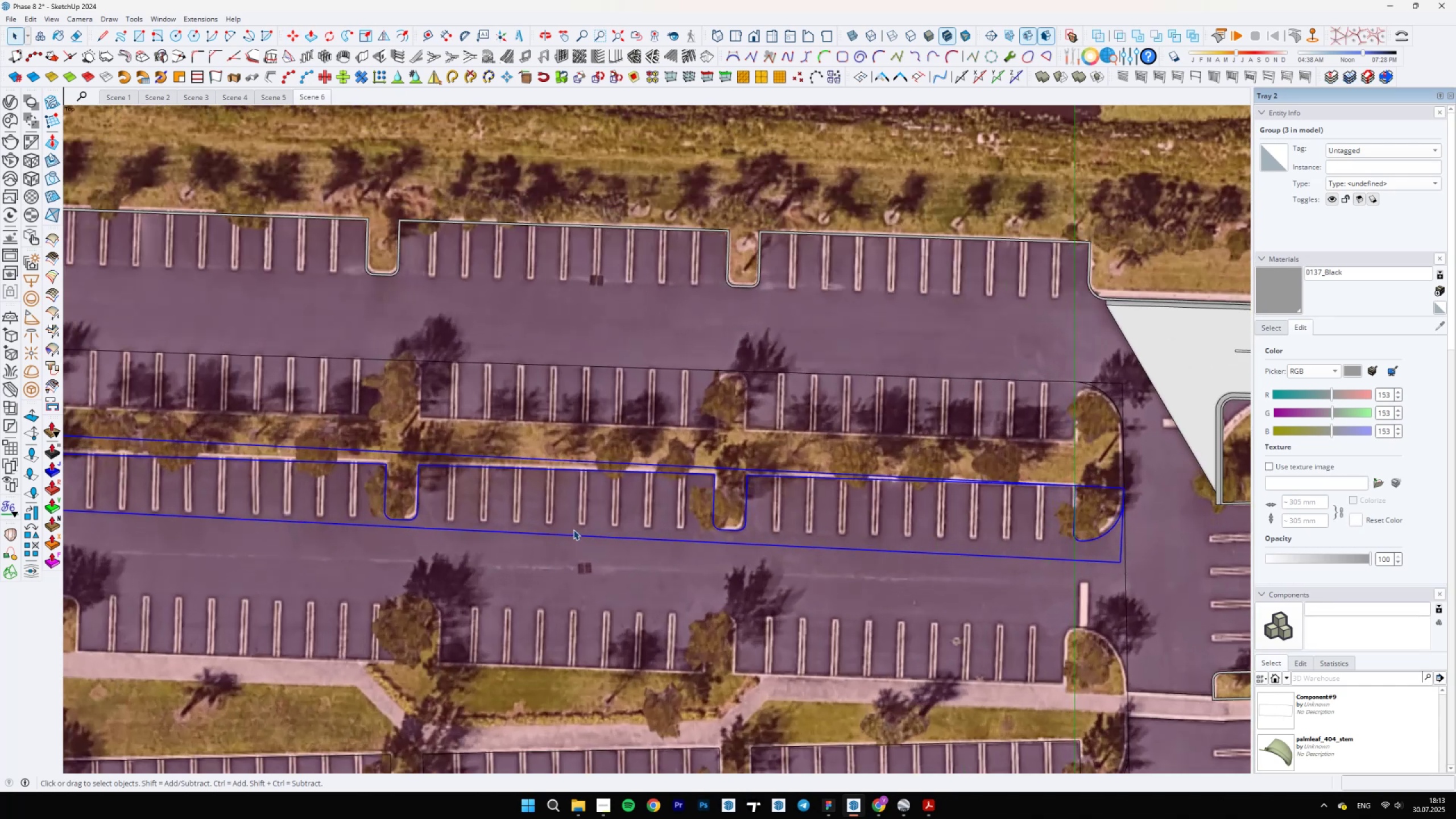 
scroll: coordinate [663, 406], scroll_direction: down, amount: 14.0
 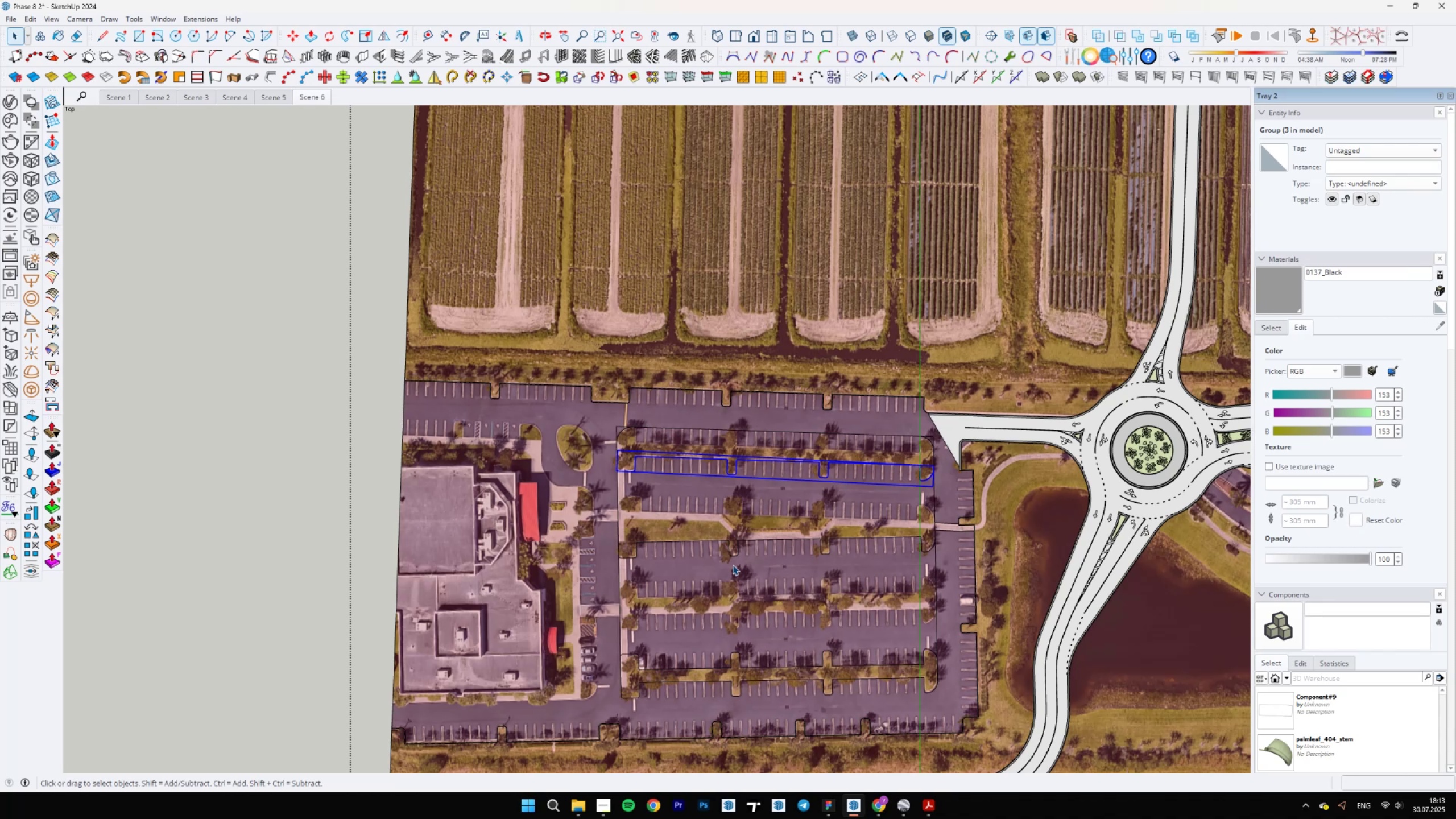 
wait(24.27)
 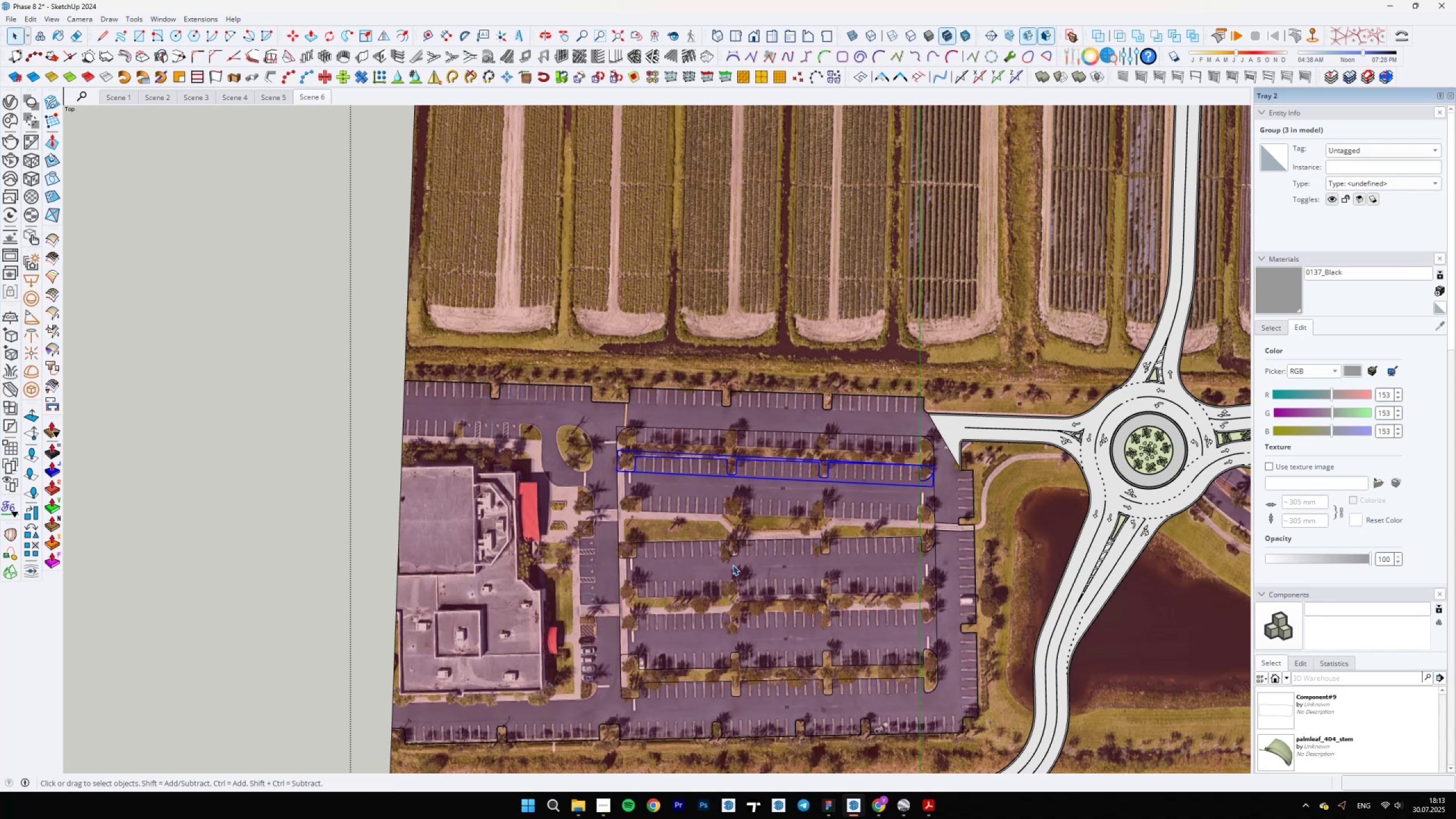 
scroll: coordinate [944, 494], scroll_direction: up, amount: 10.0
 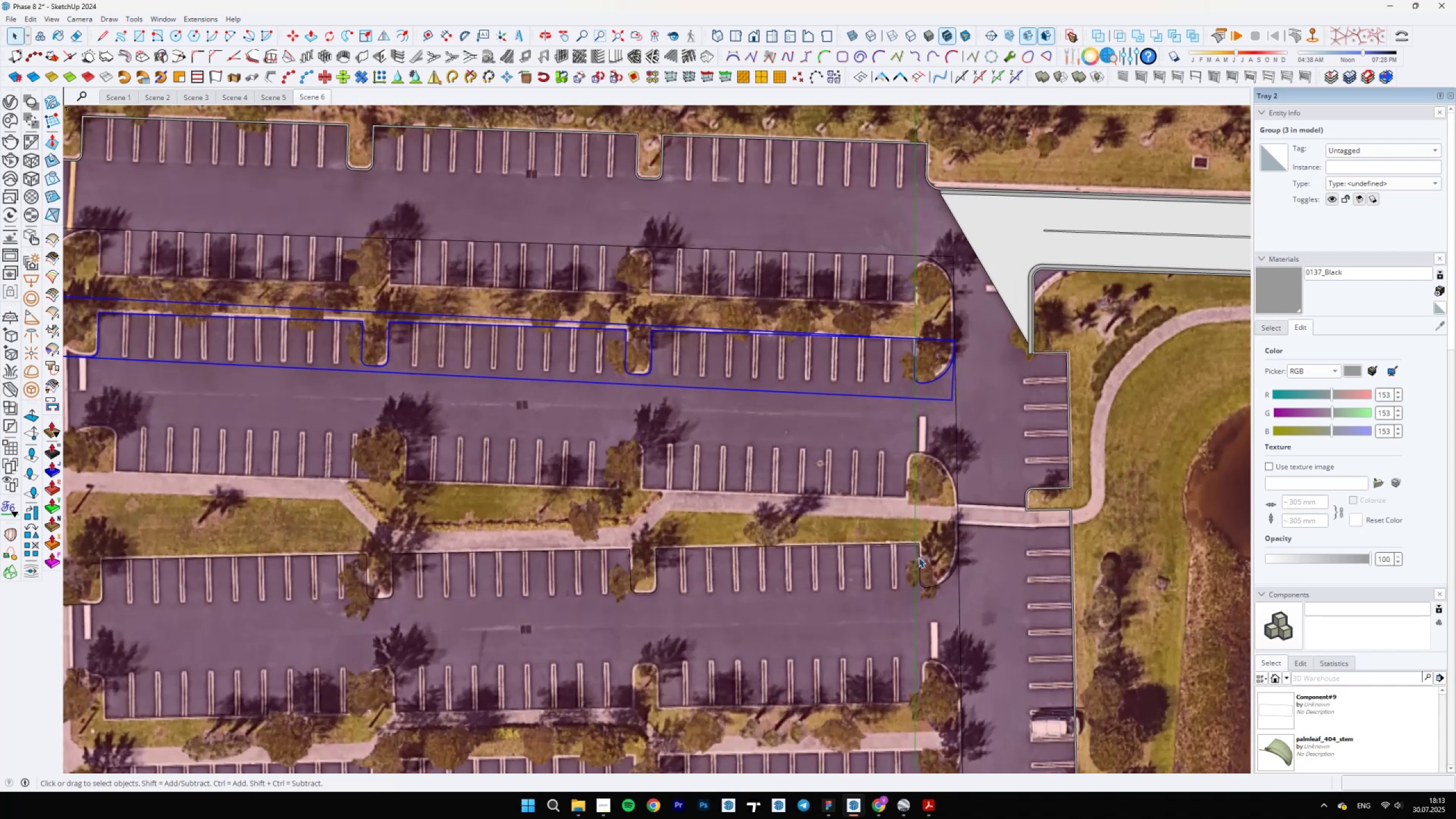 
left_click([919, 558])
 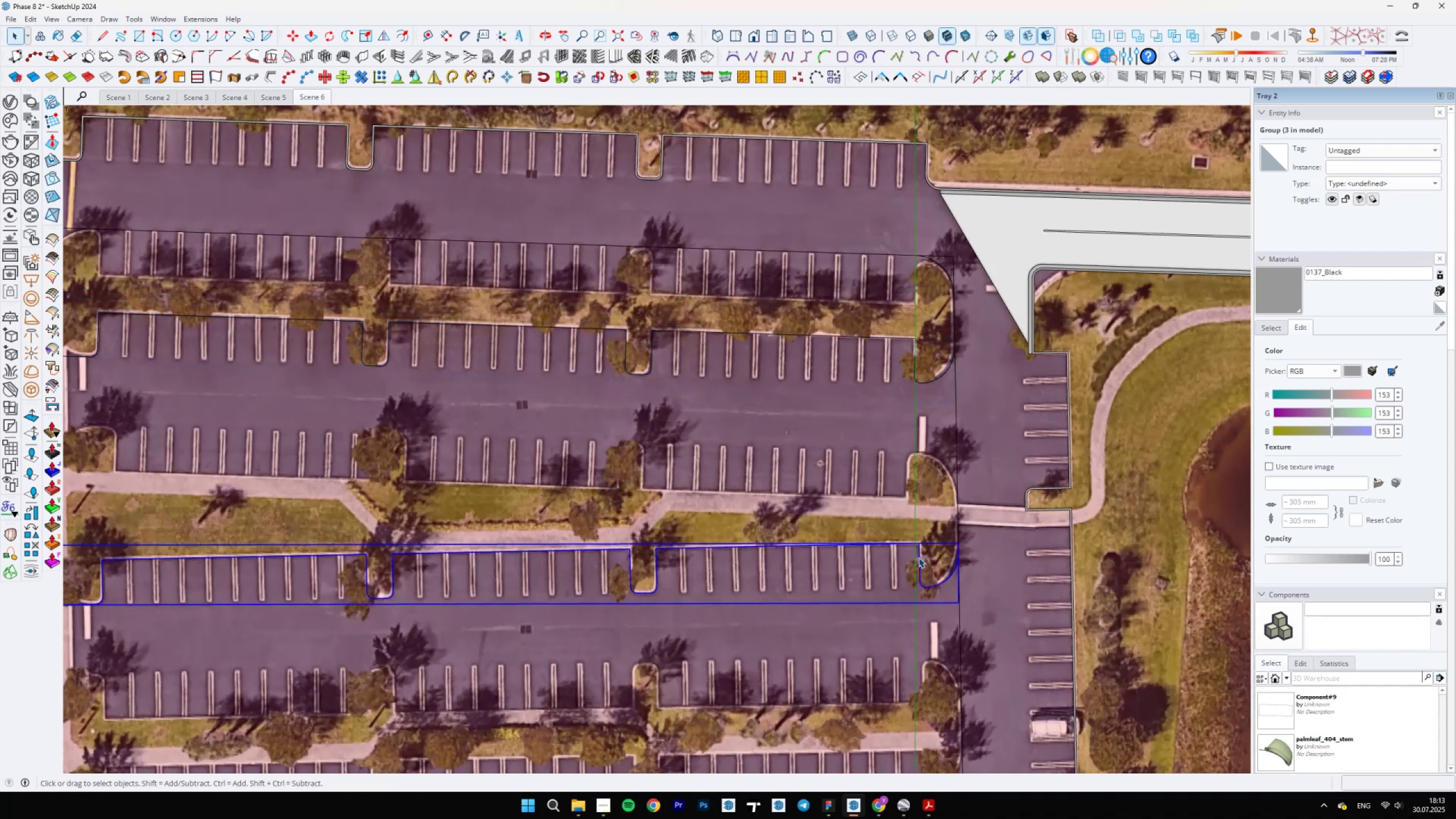 
scroll: coordinate [920, 533], scroll_direction: down, amount: 7.0
 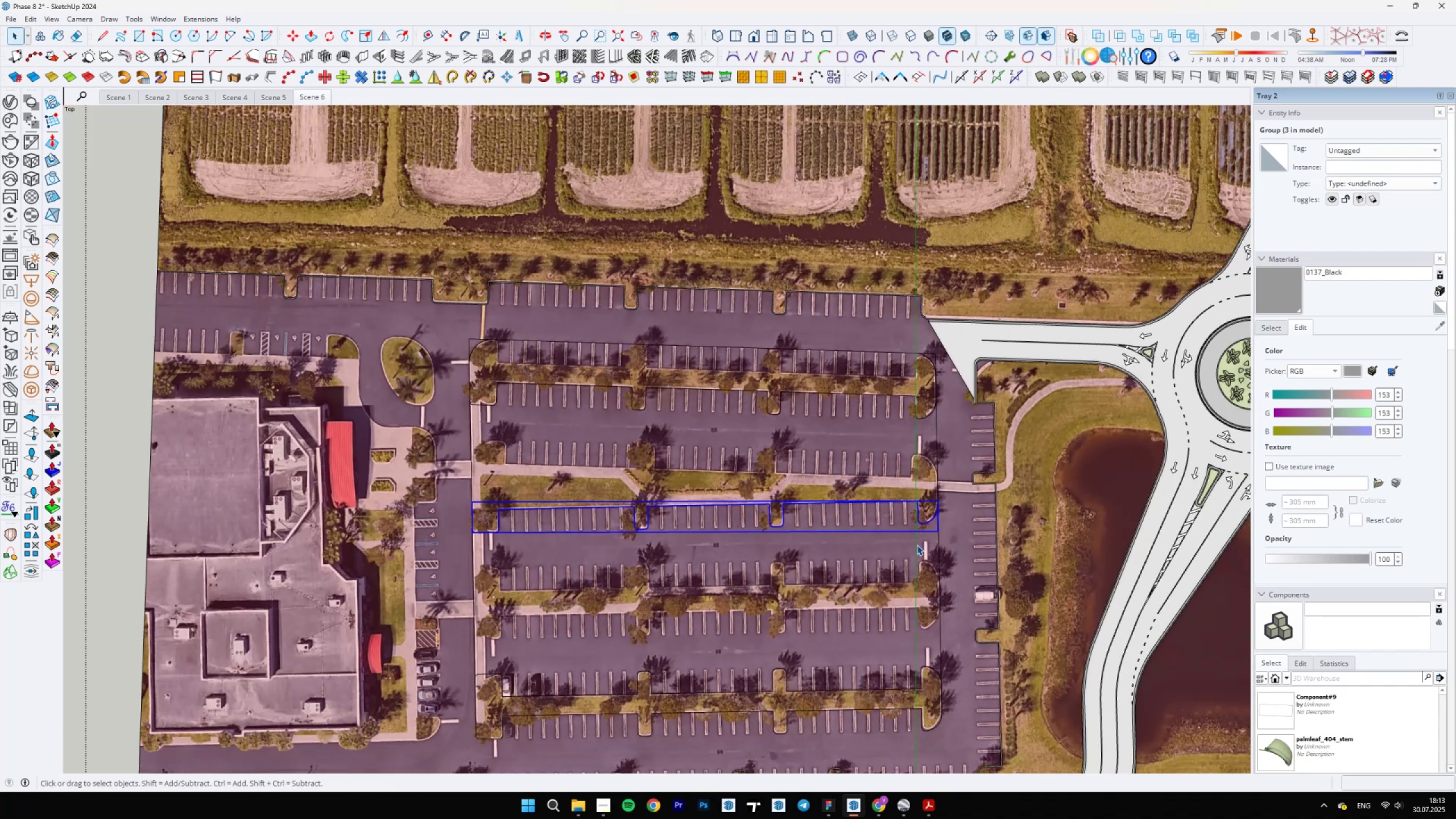 
scroll: coordinate [917, 537], scroll_direction: up, amount: 4.0
 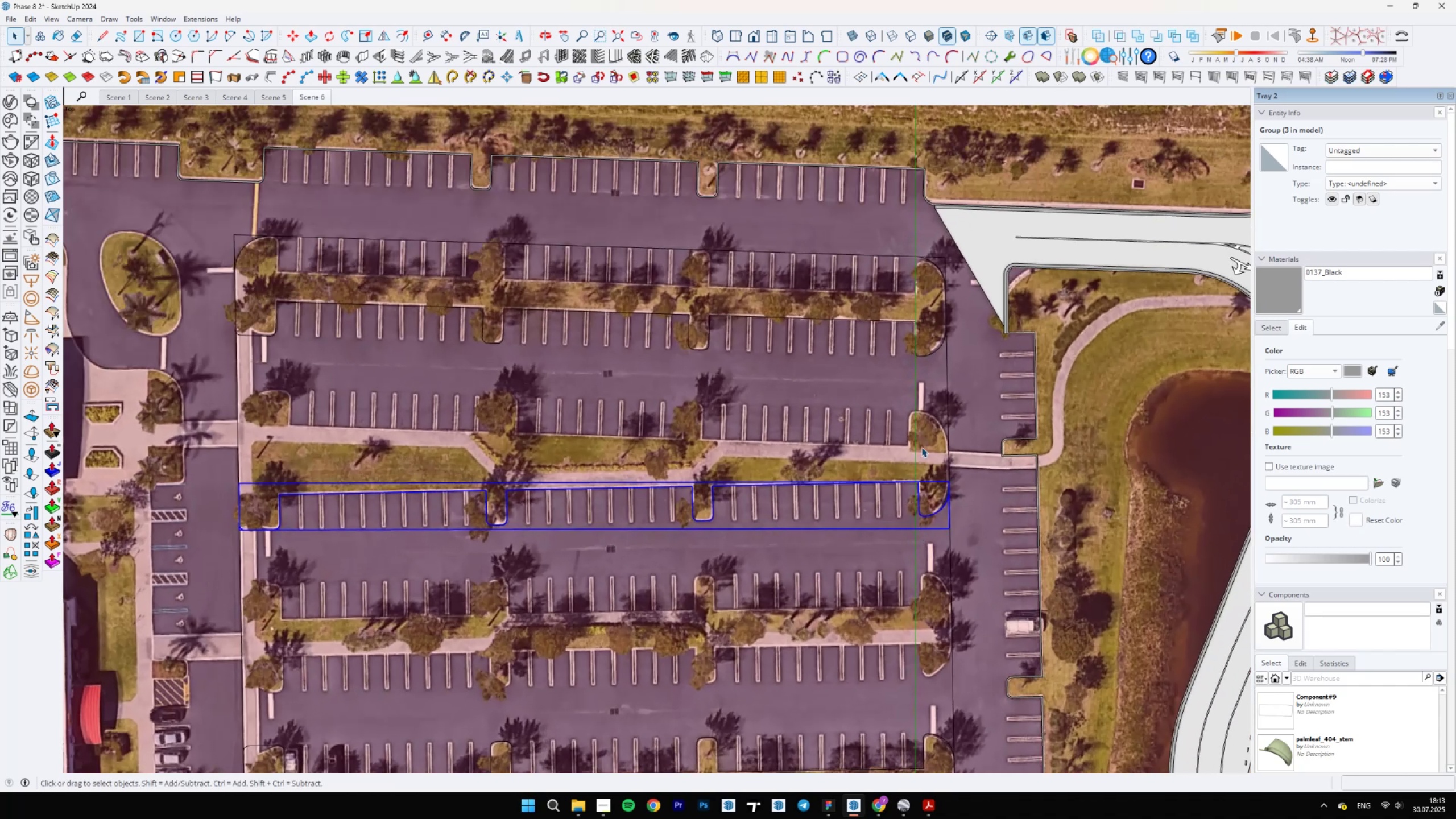 
key(Space)
 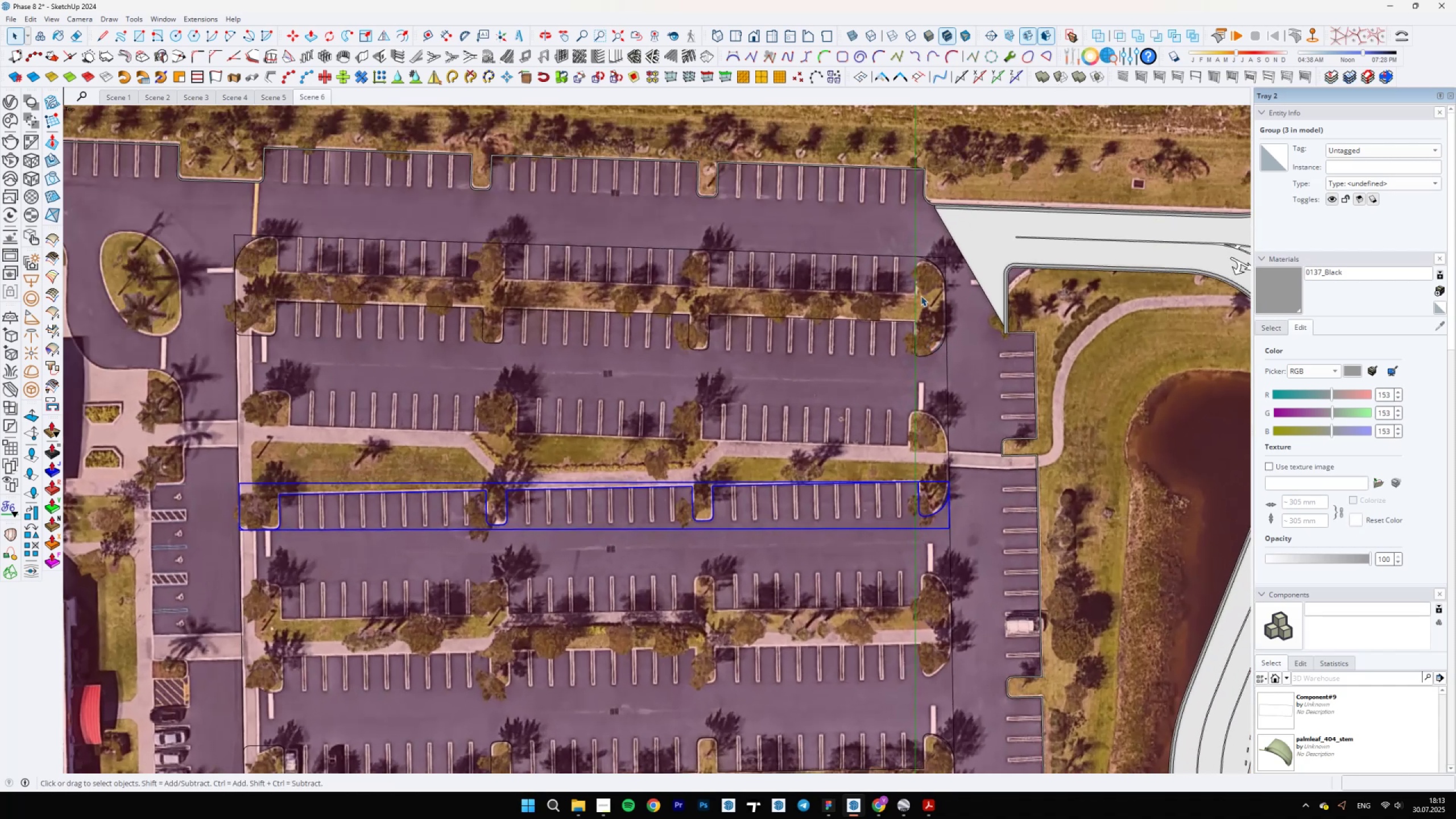 
wait(5.4)
 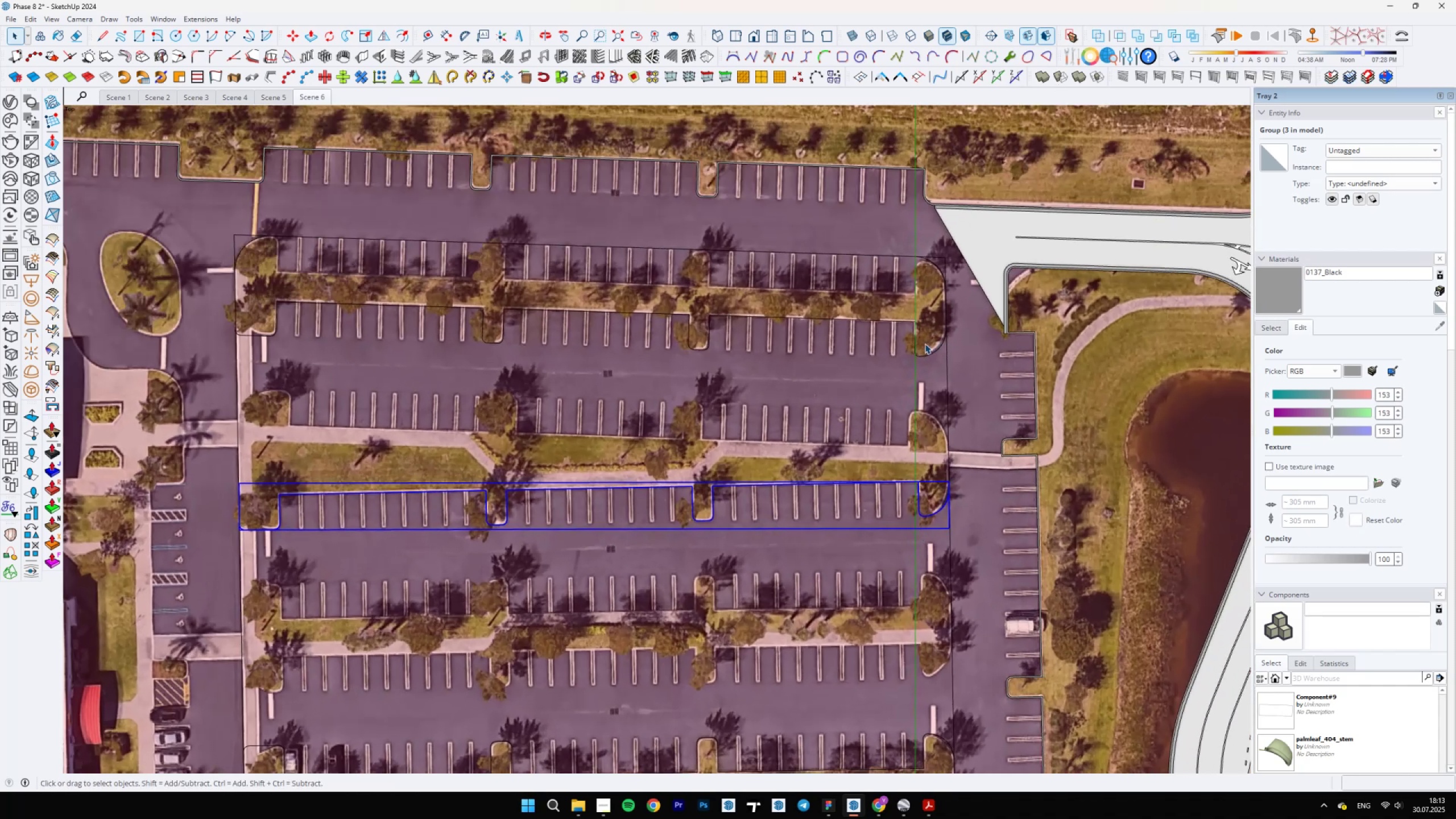 
double_click([917, 331])
 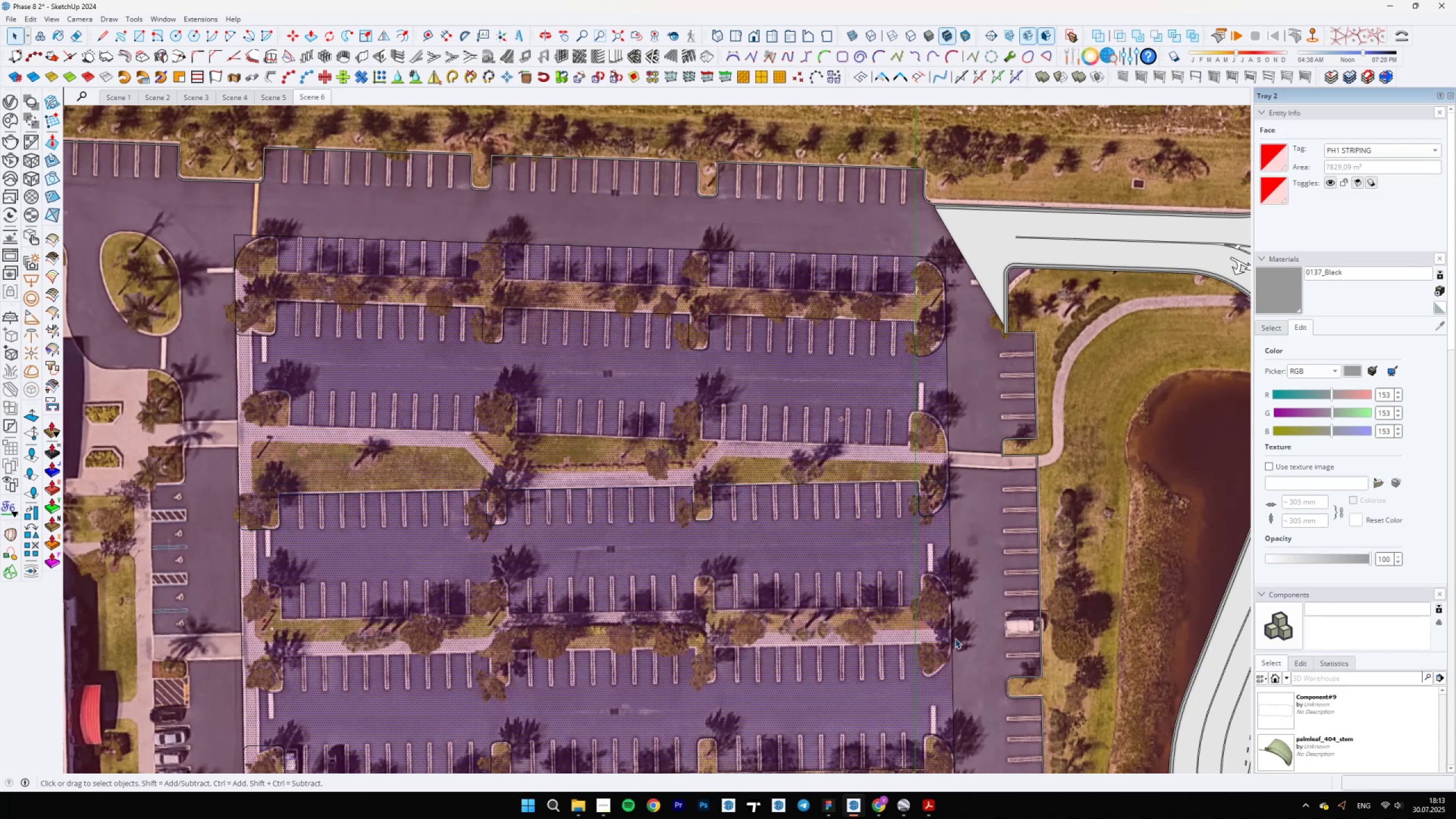 
scroll: coordinate [865, 538], scroll_direction: down, amount: 5.0
 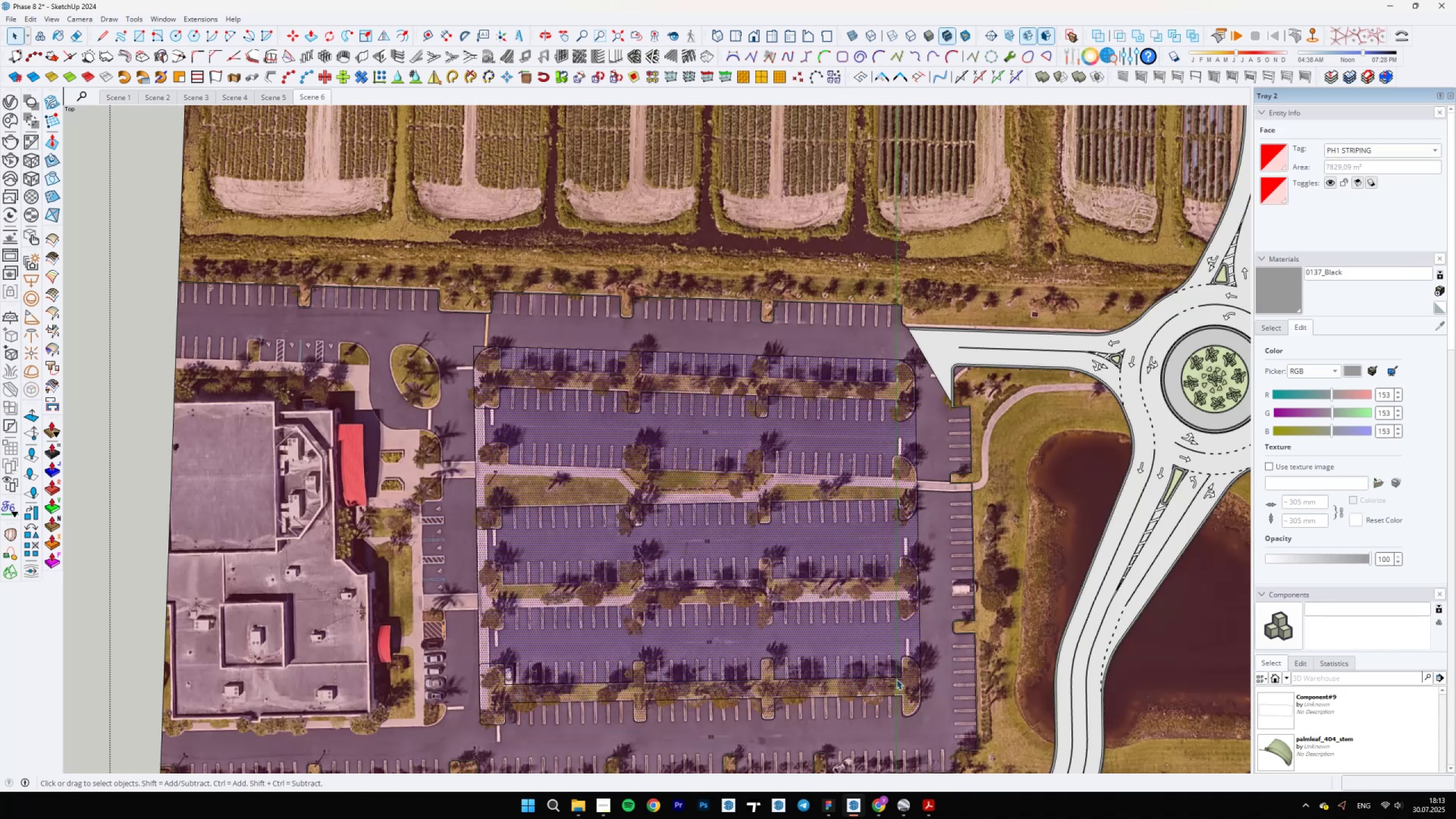 
double_click([896, 677])
 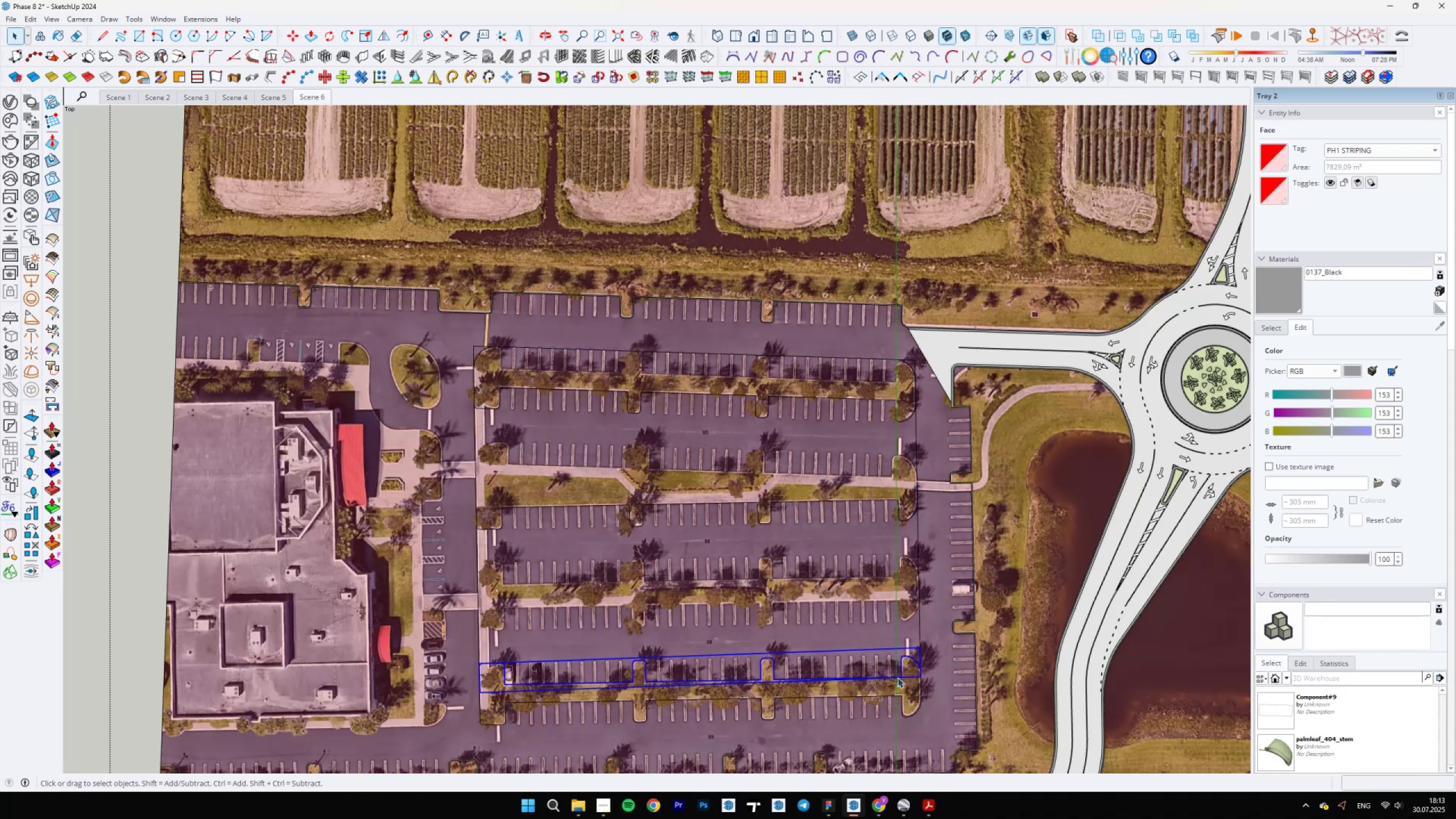 
scroll: coordinate [947, 680], scroll_direction: up, amount: 20.0
 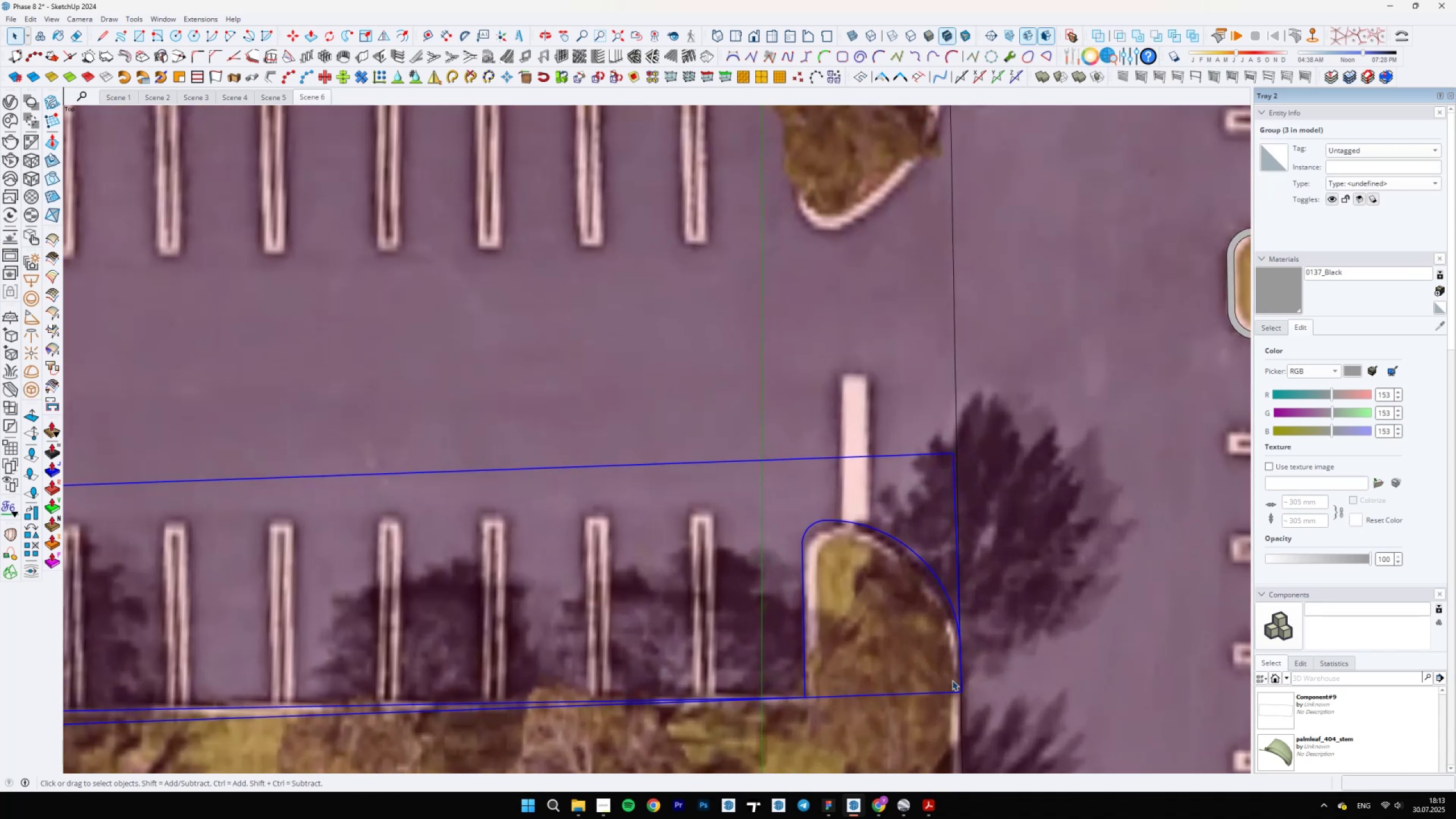 
key(M)
 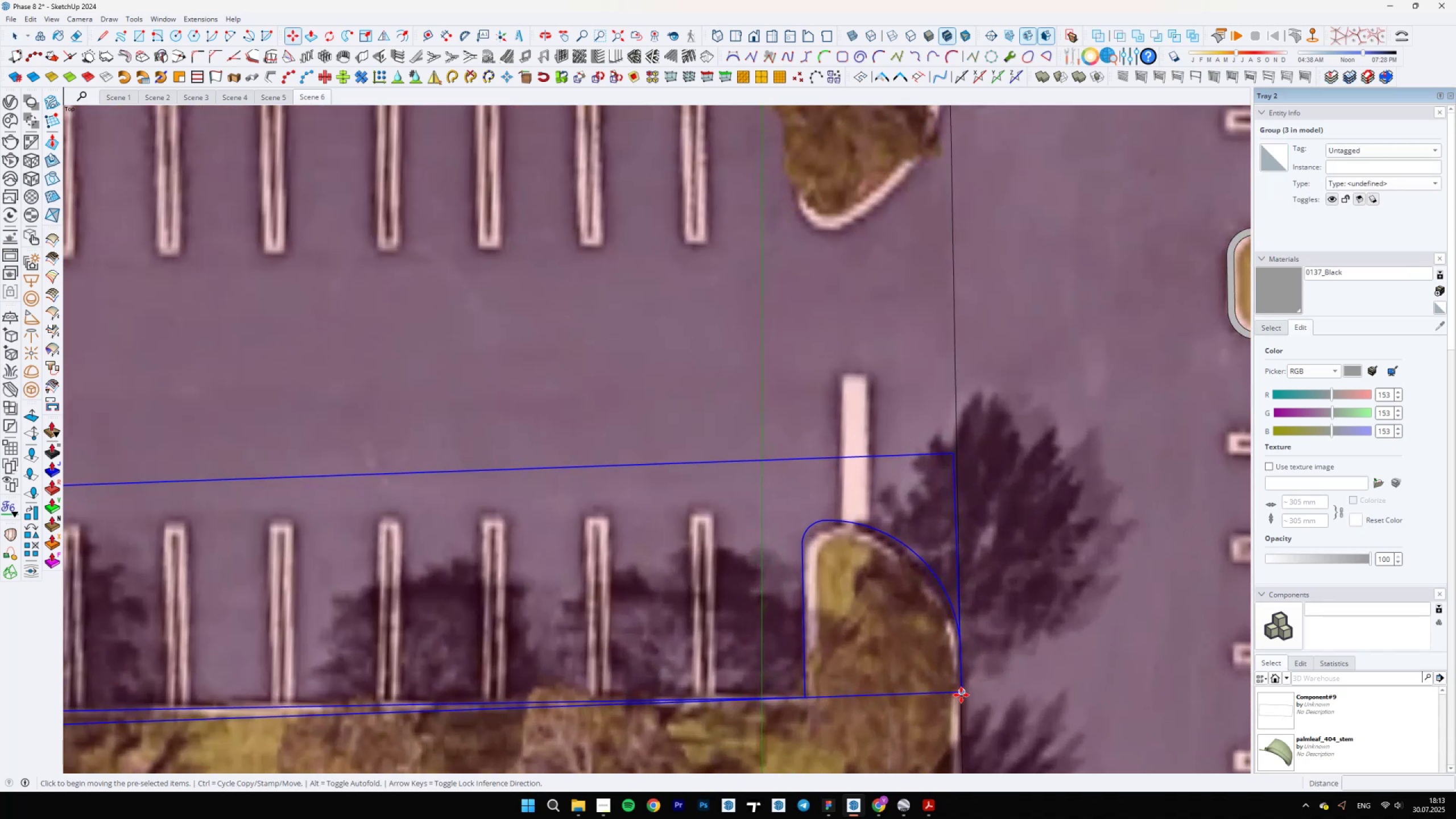 
key(Control+ControlLeft)
 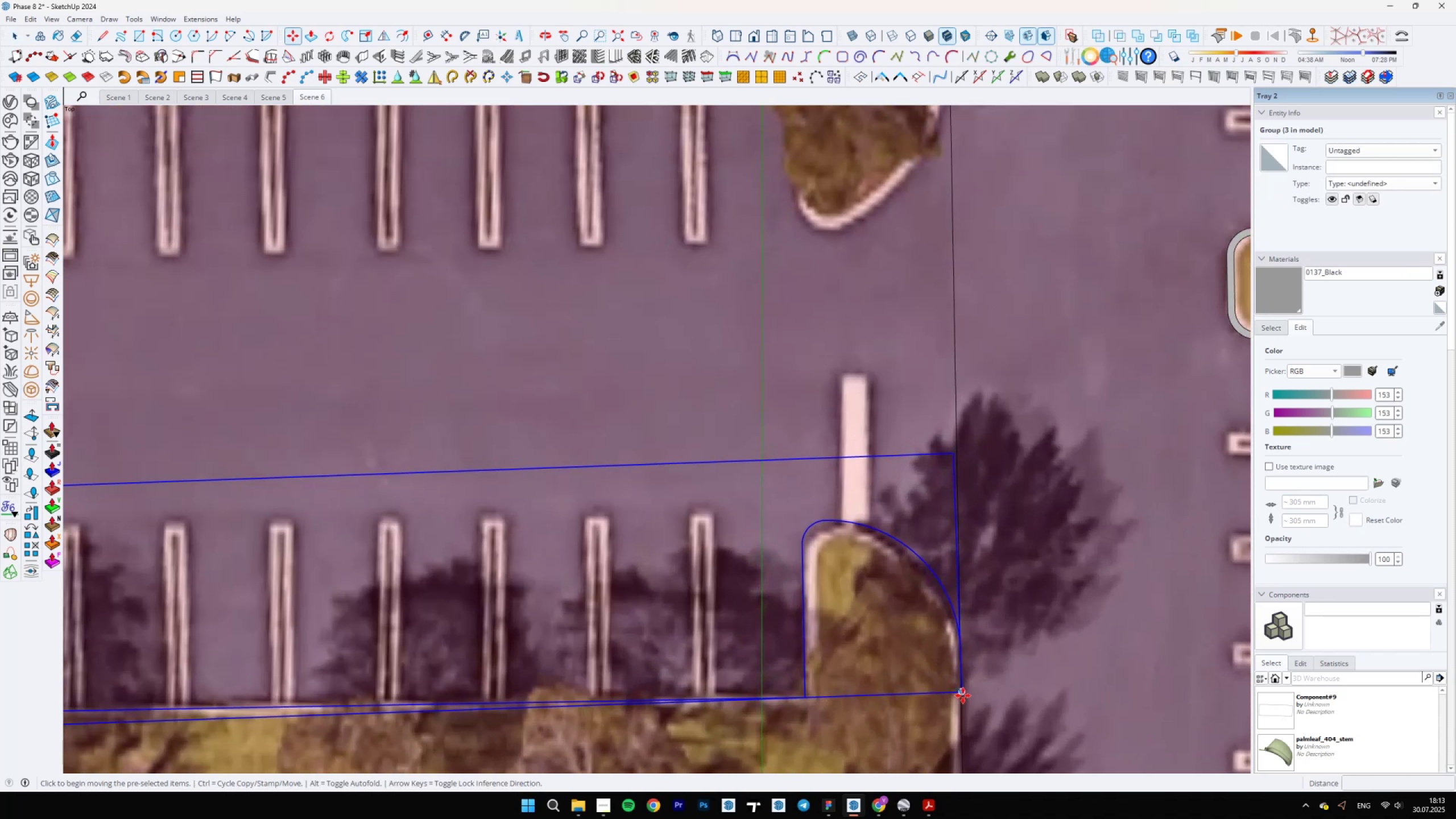 
left_click([963, 696])
 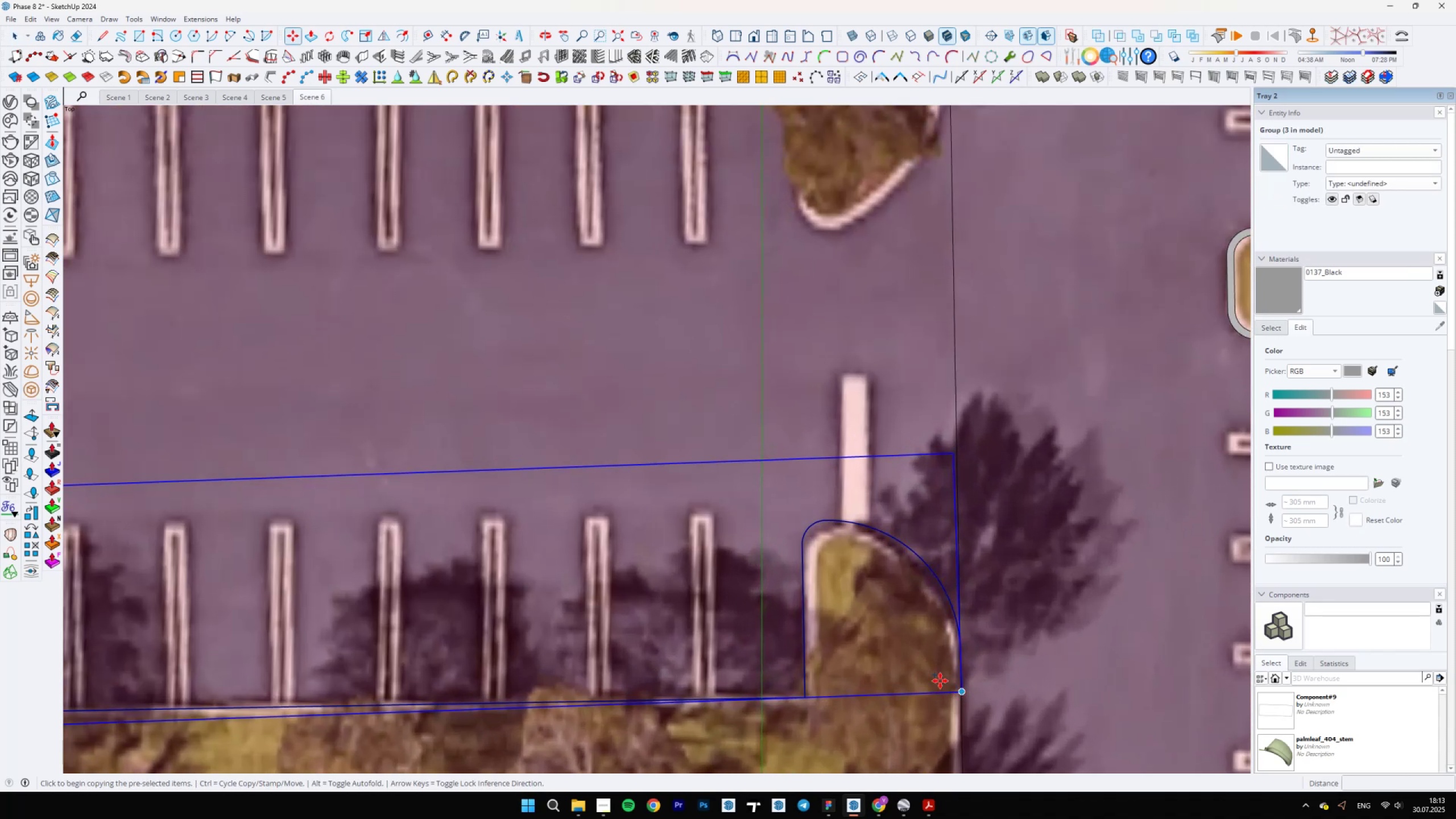 
scroll: coordinate [767, 189], scroll_direction: down, amount: 17.0
 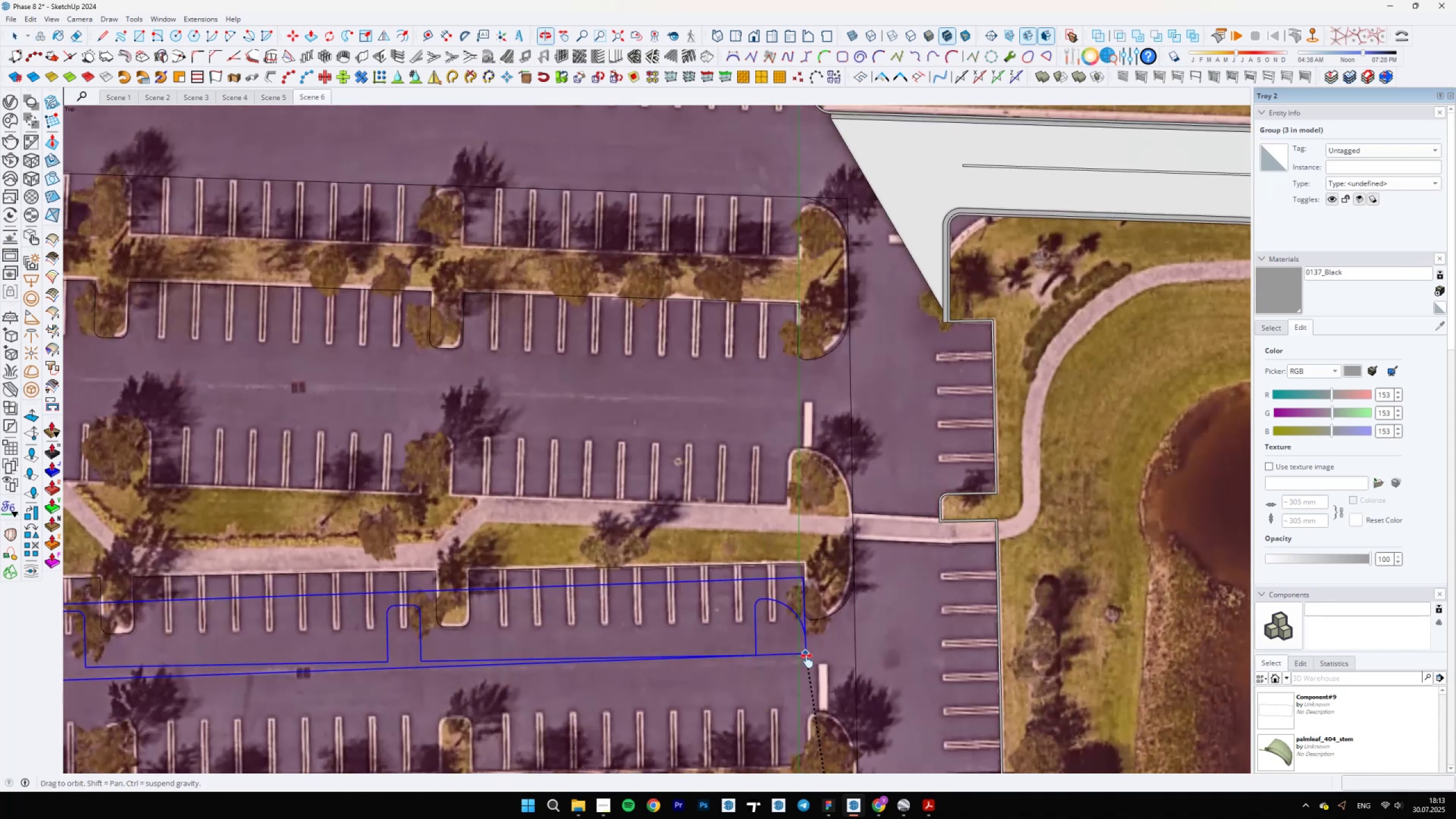 
hold_key(key=ShiftLeft, duration=0.77)
 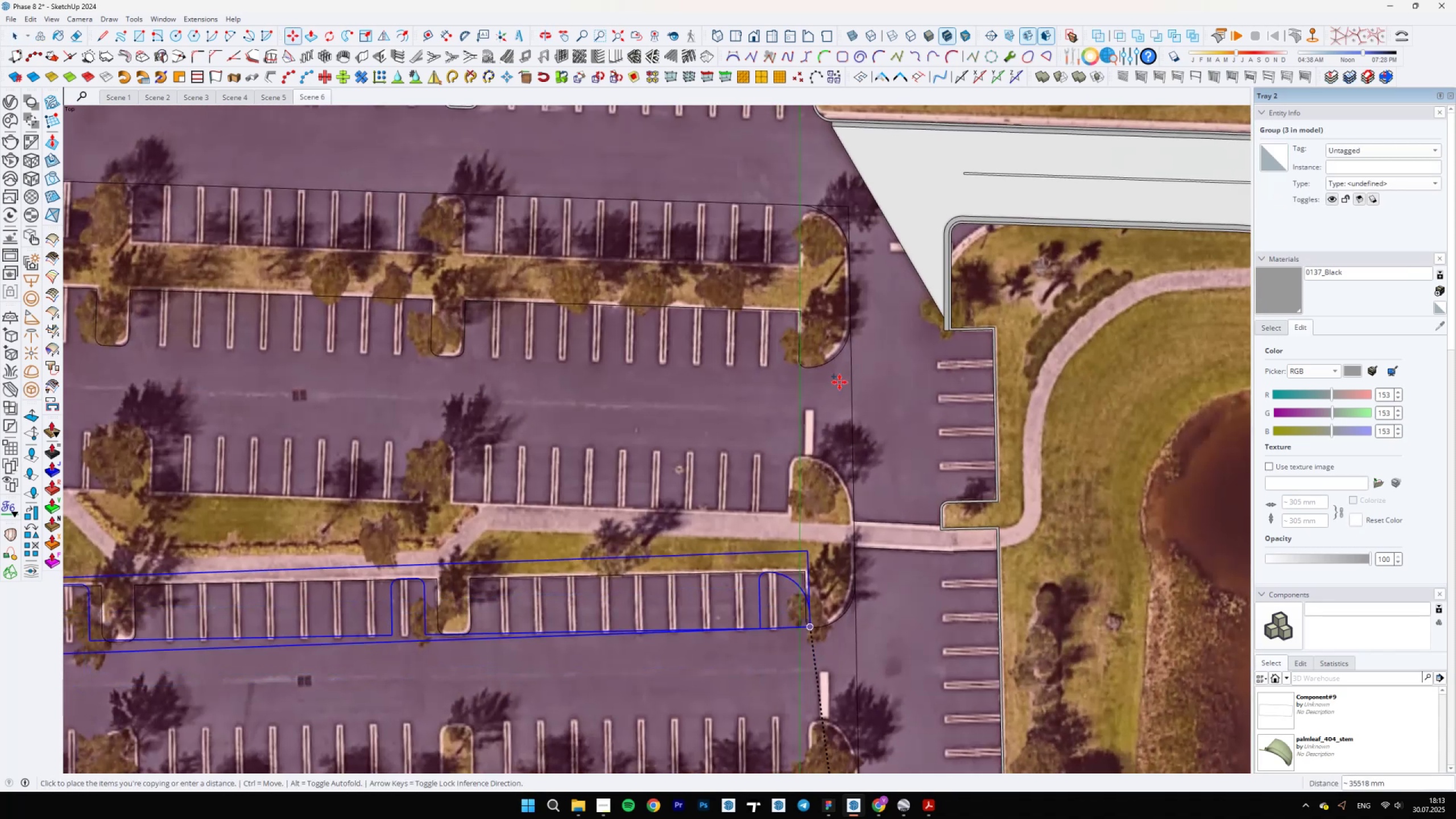 
scroll: coordinate [853, 263], scroll_direction: up, amount: 5.0
 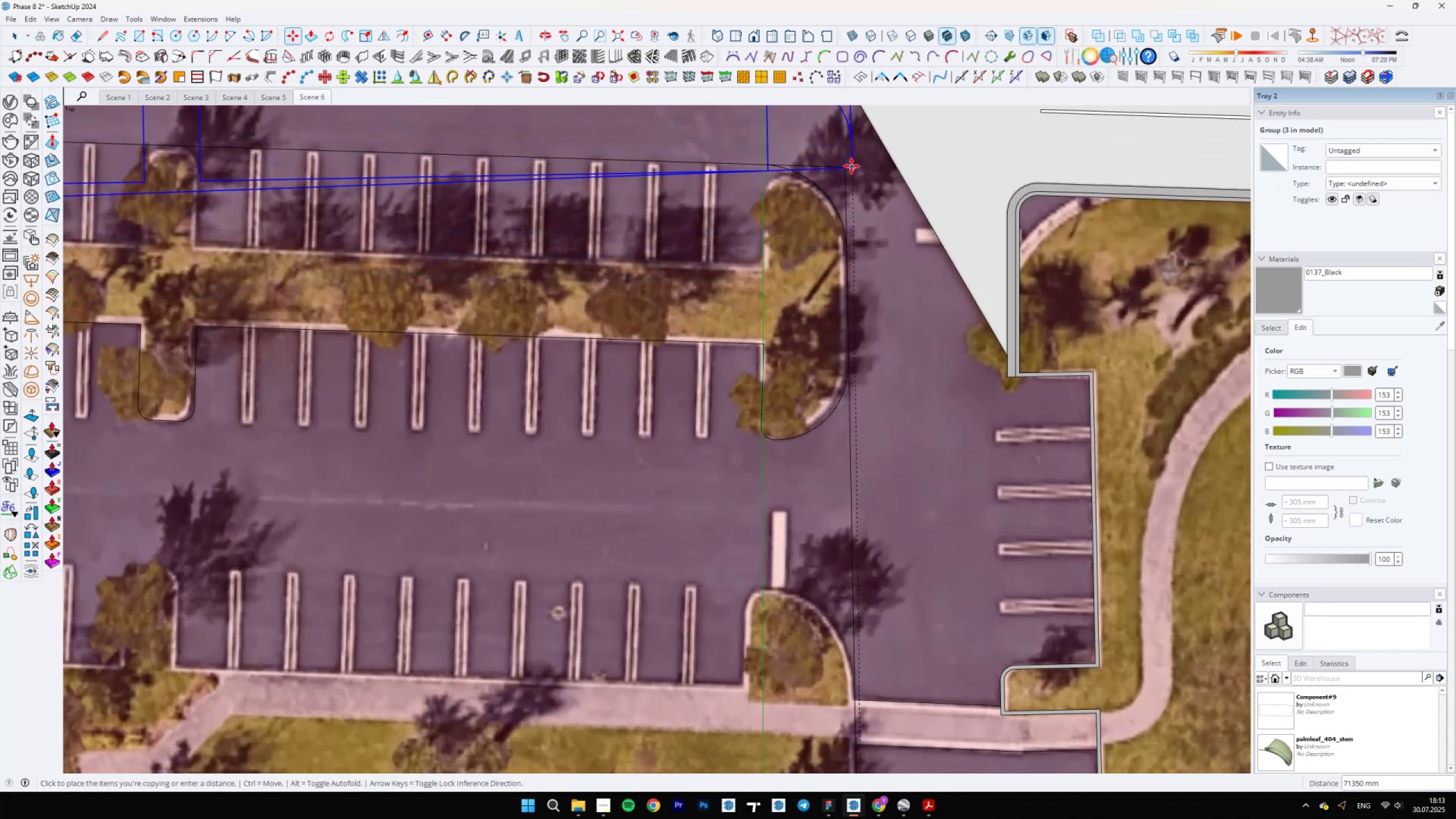 
left_click([845, 165])
 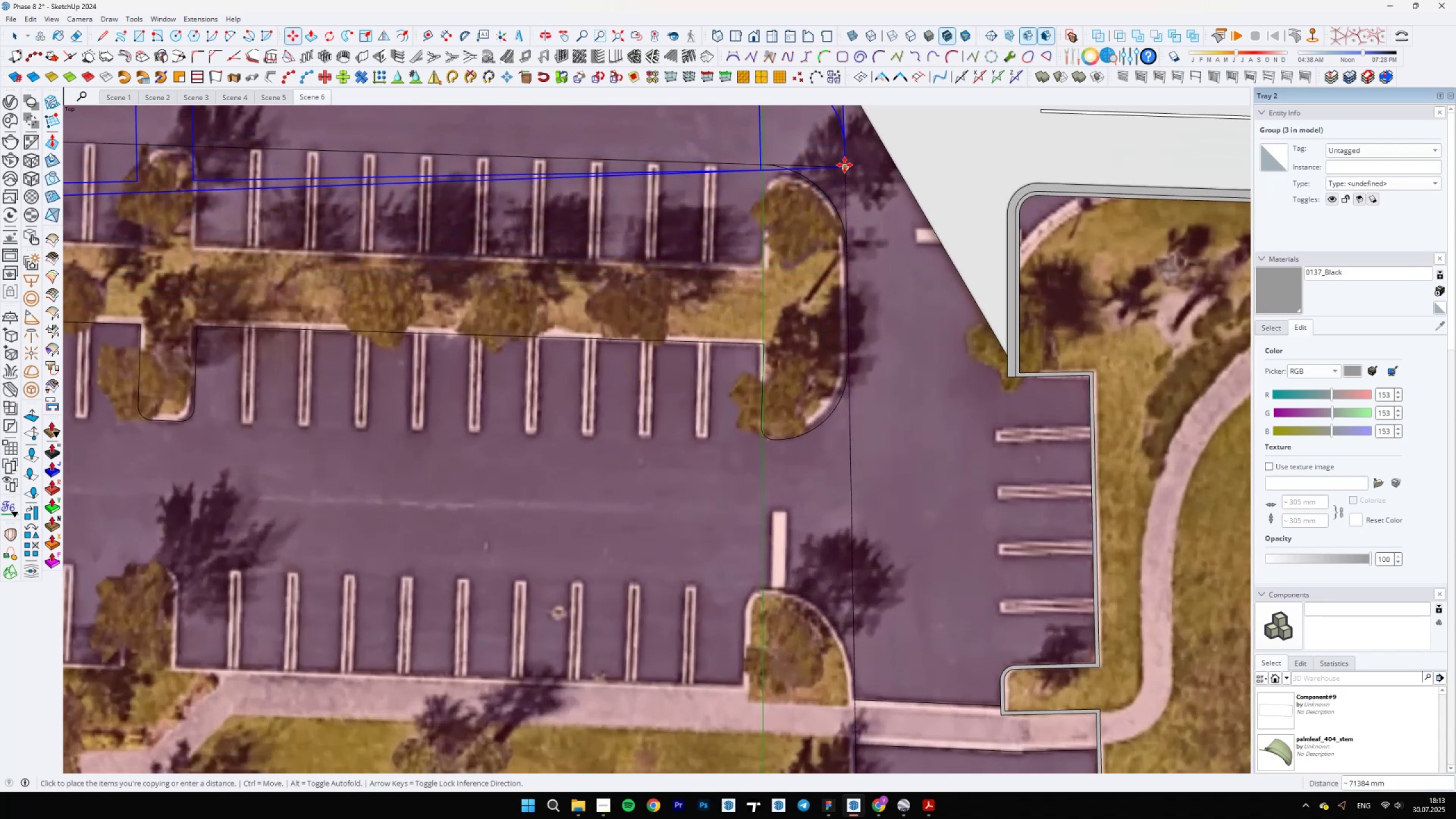 
key(Q)
 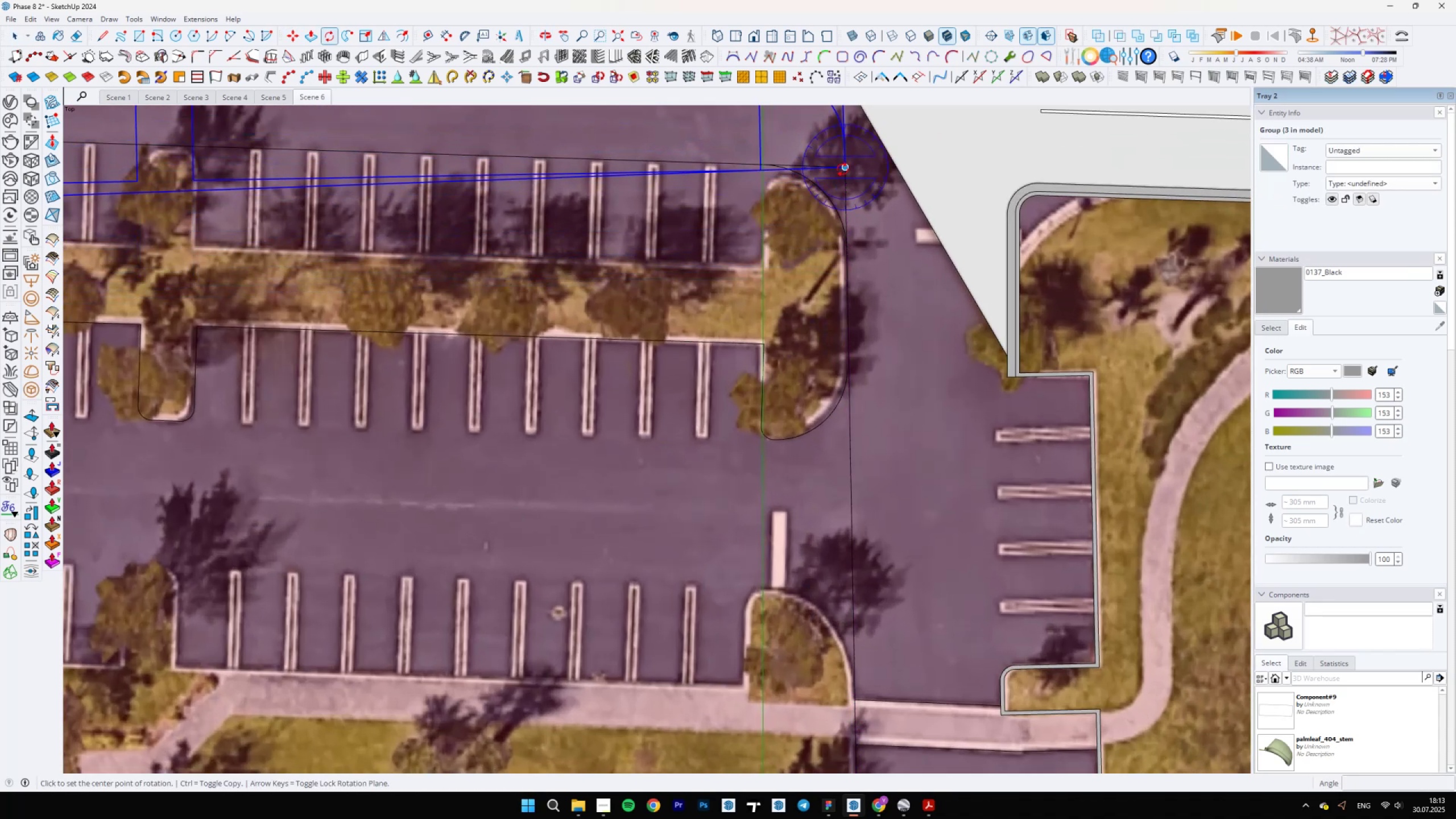 
left_click([842, 170])
 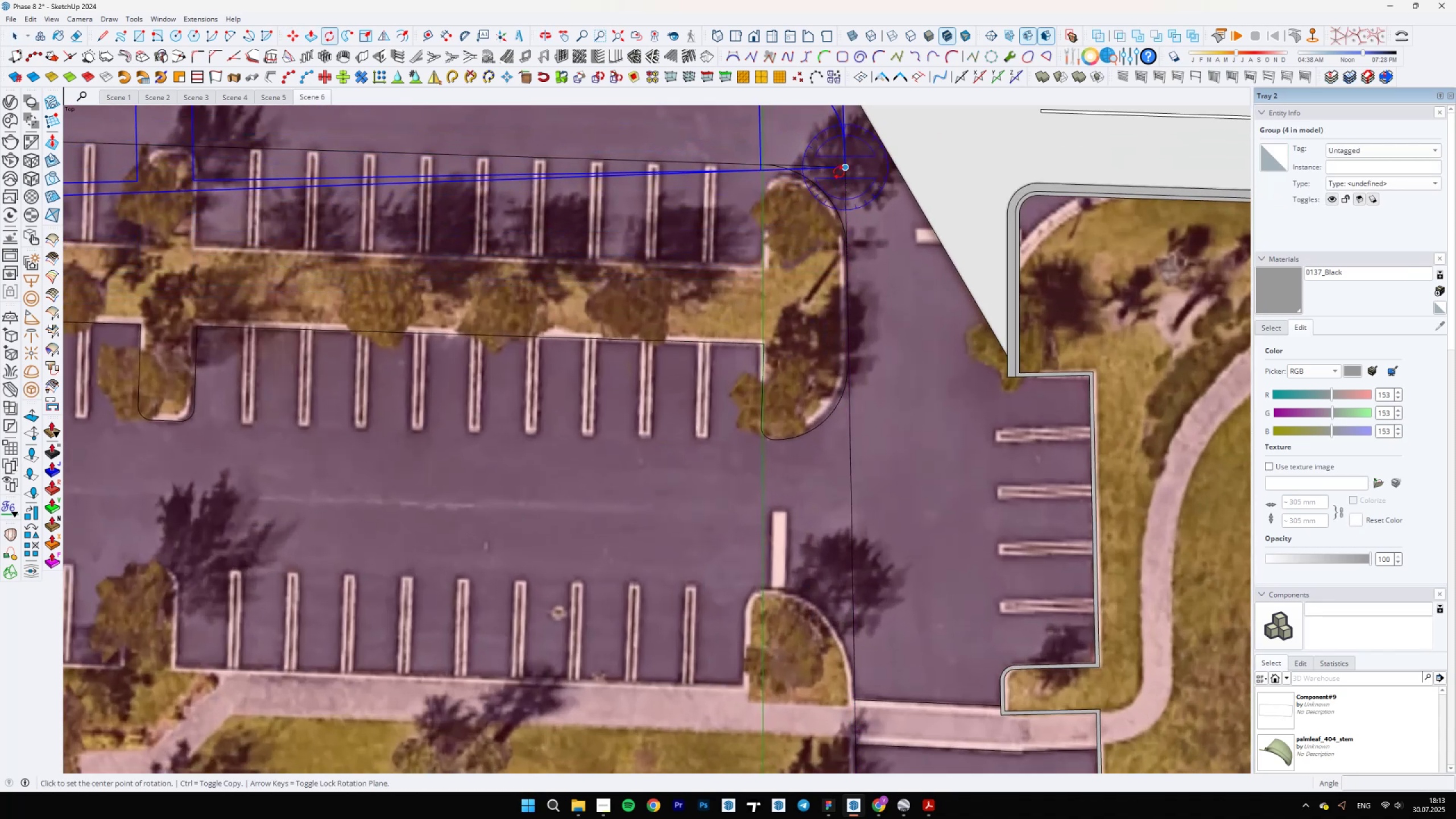 
hold_key(key=ShiftLeft, duration=0.61)
scroll: coordinate [607, 253], scroll_direction: down, amount: 5.0
 